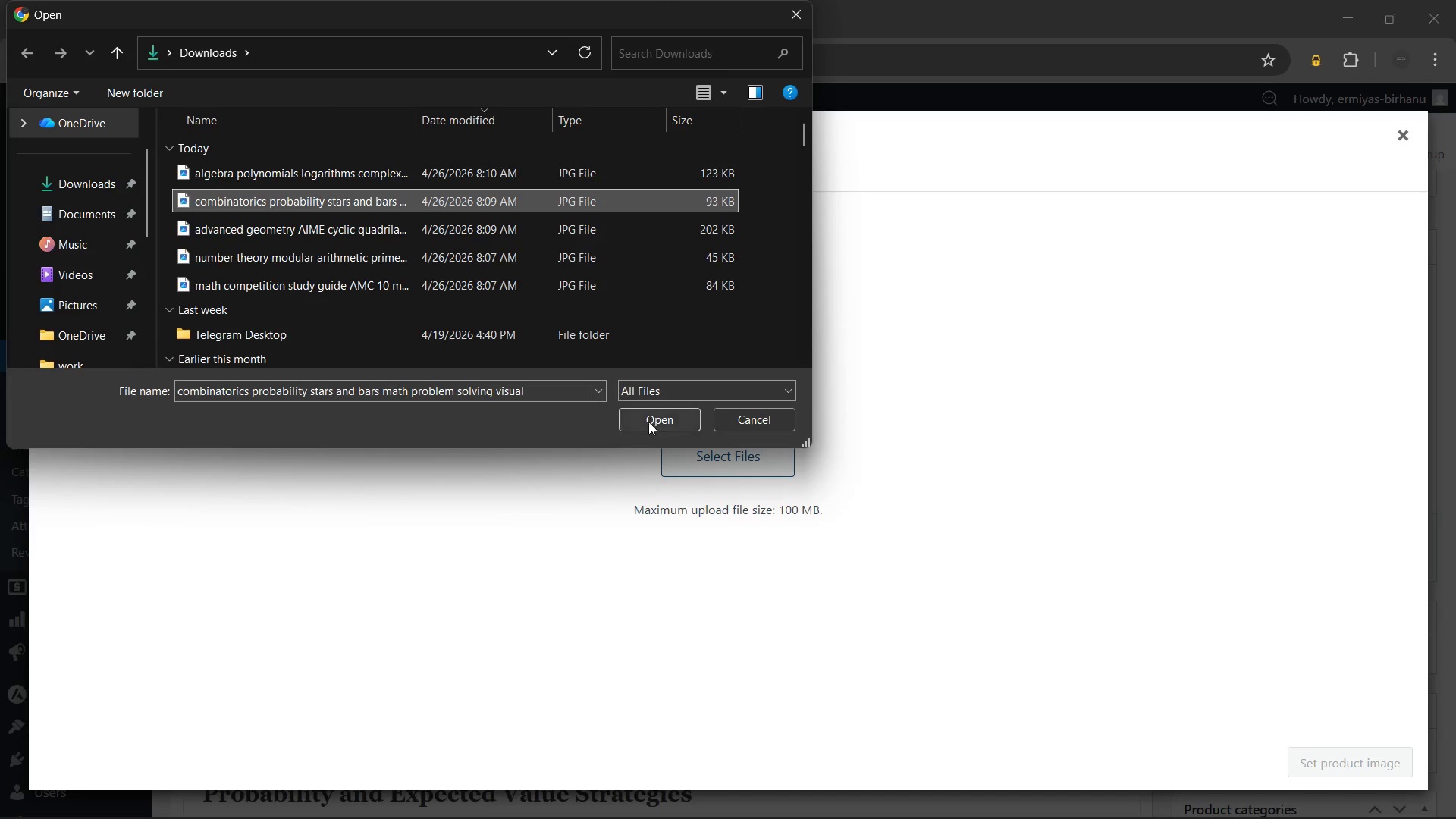 
left_click([648, 422])
 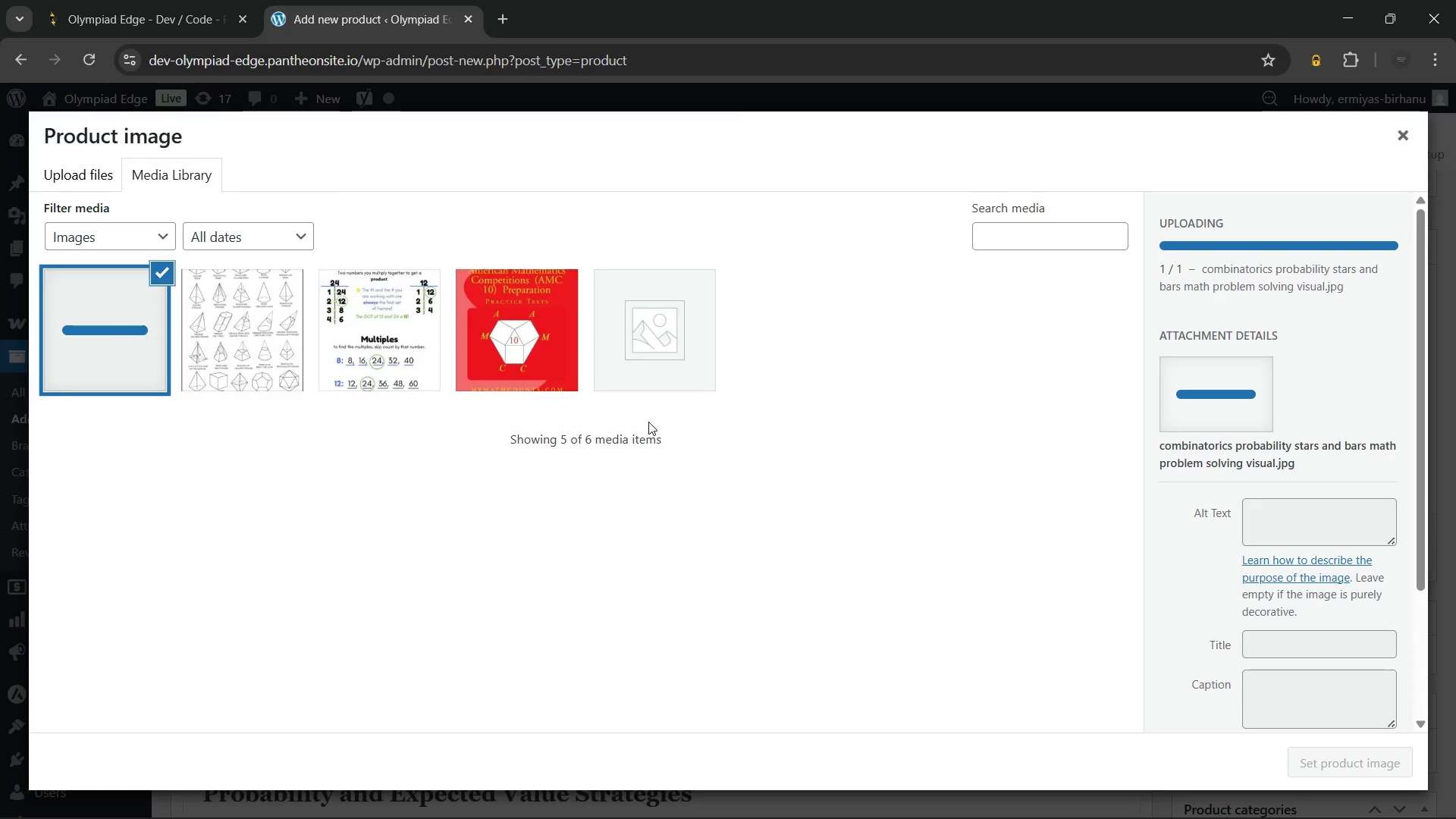 
wait(8.02)
 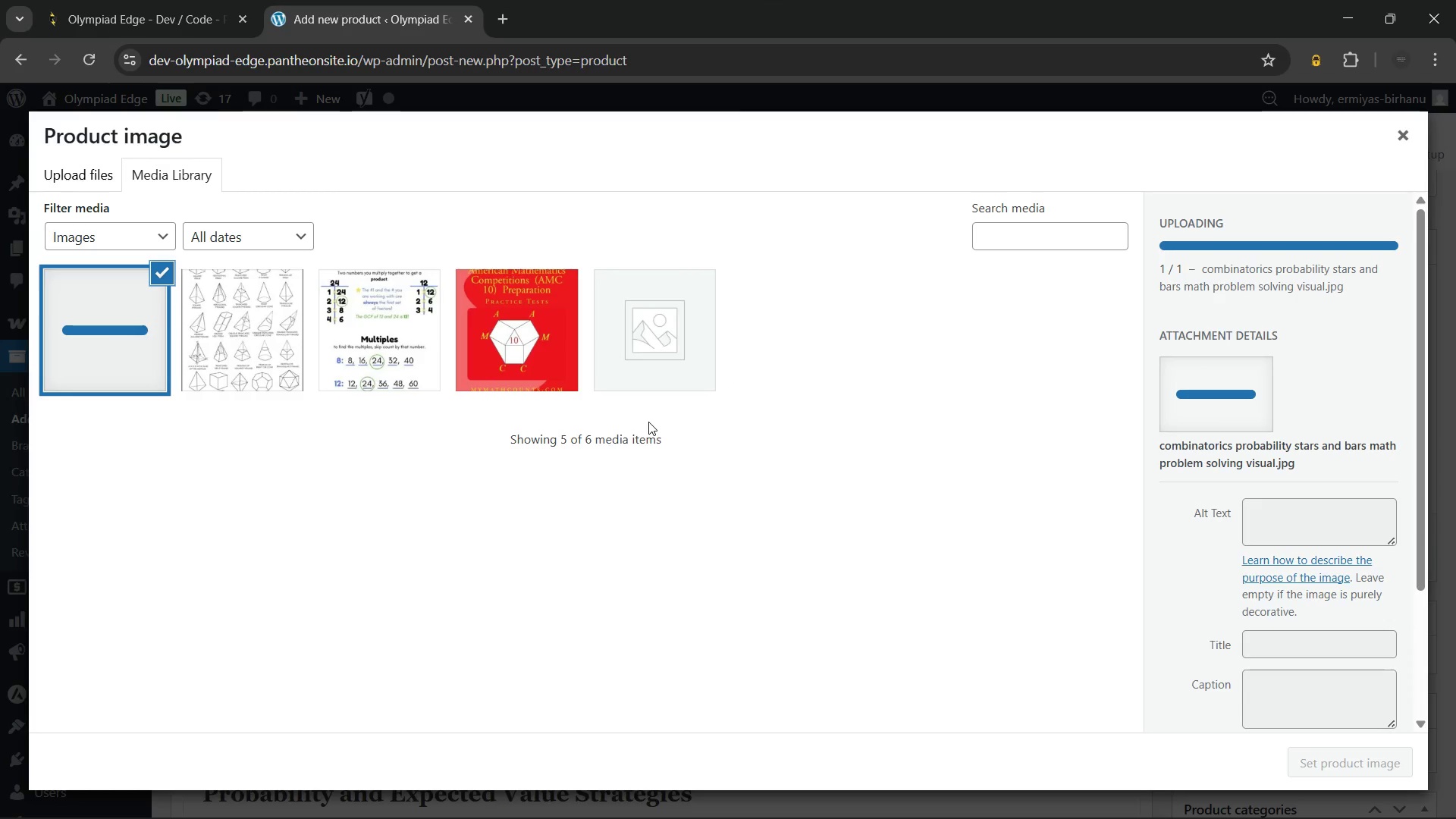 
left_click([1272, 531])
 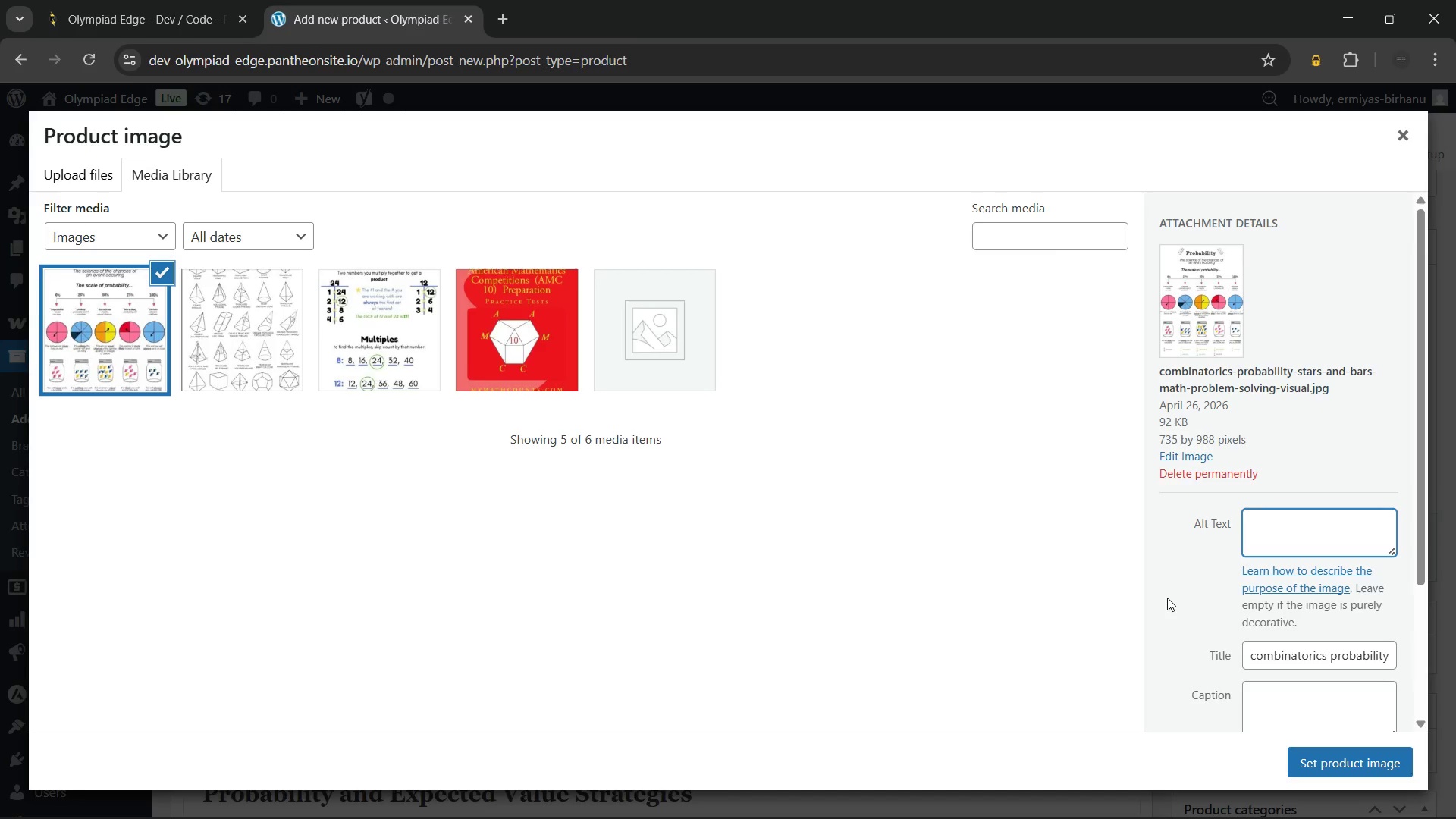 
wait(7.01)
 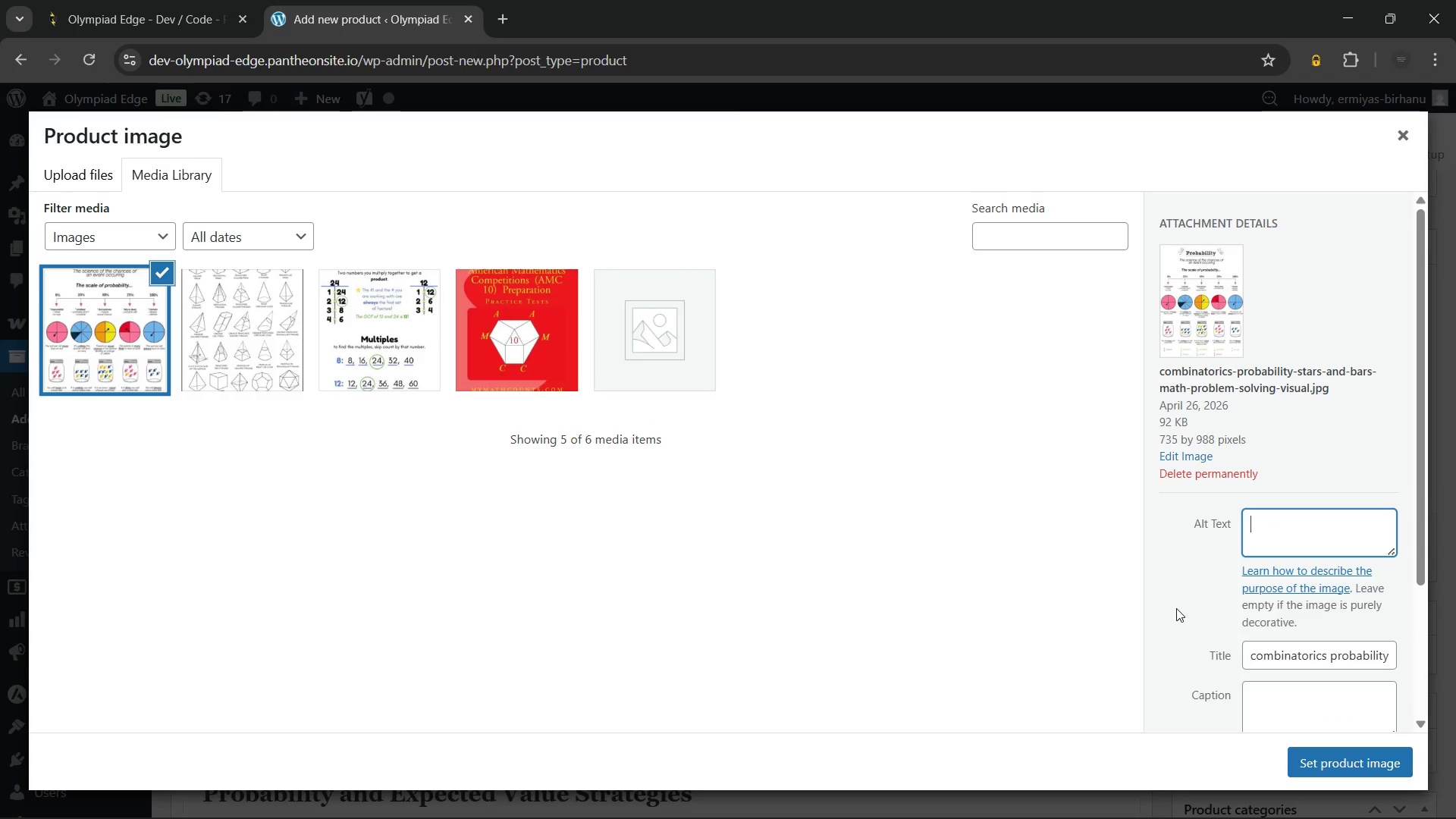 
type(Combinatorics Mastery counting probability stars and bars problem solving)
 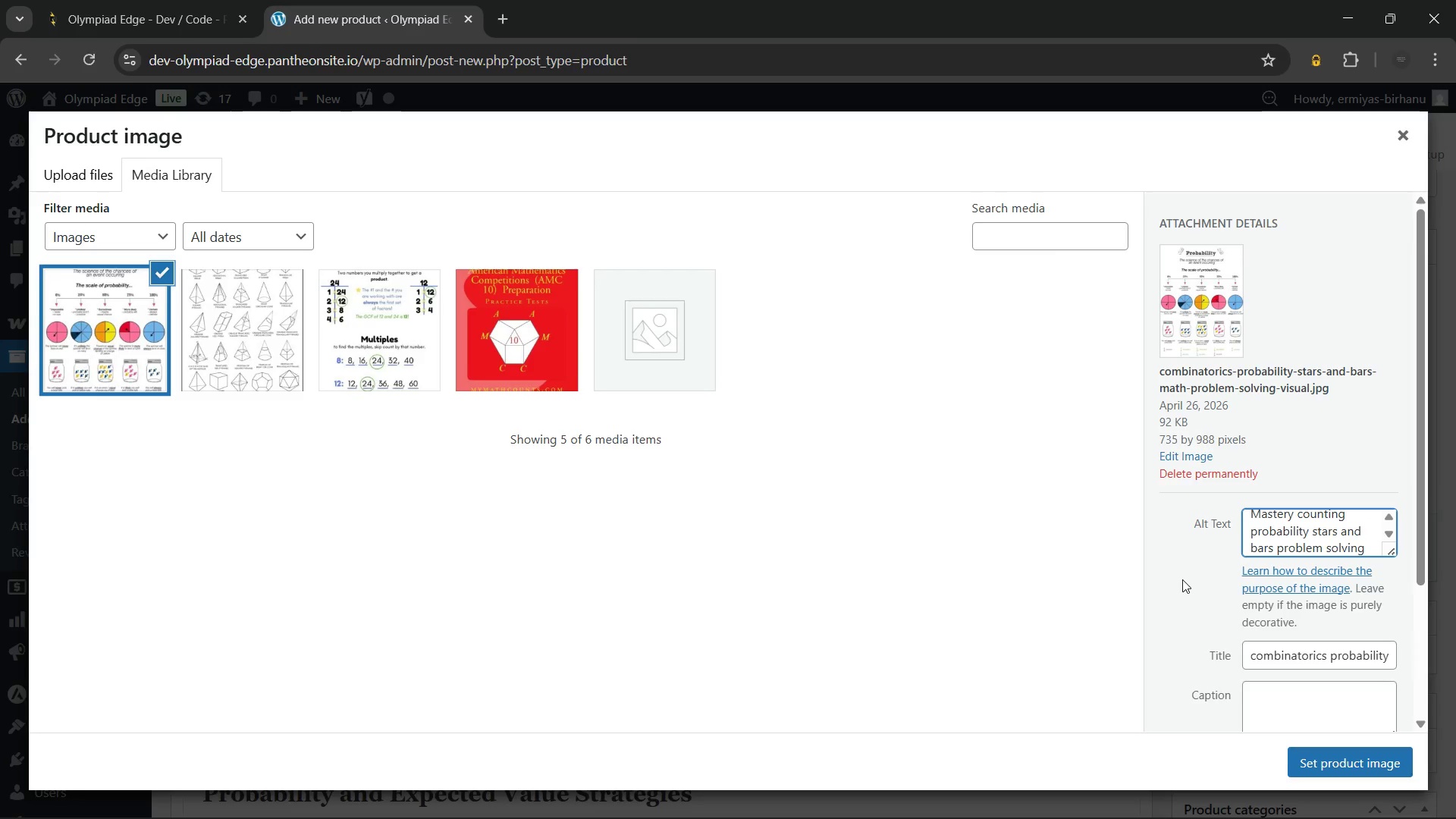 
wait(11.02)
 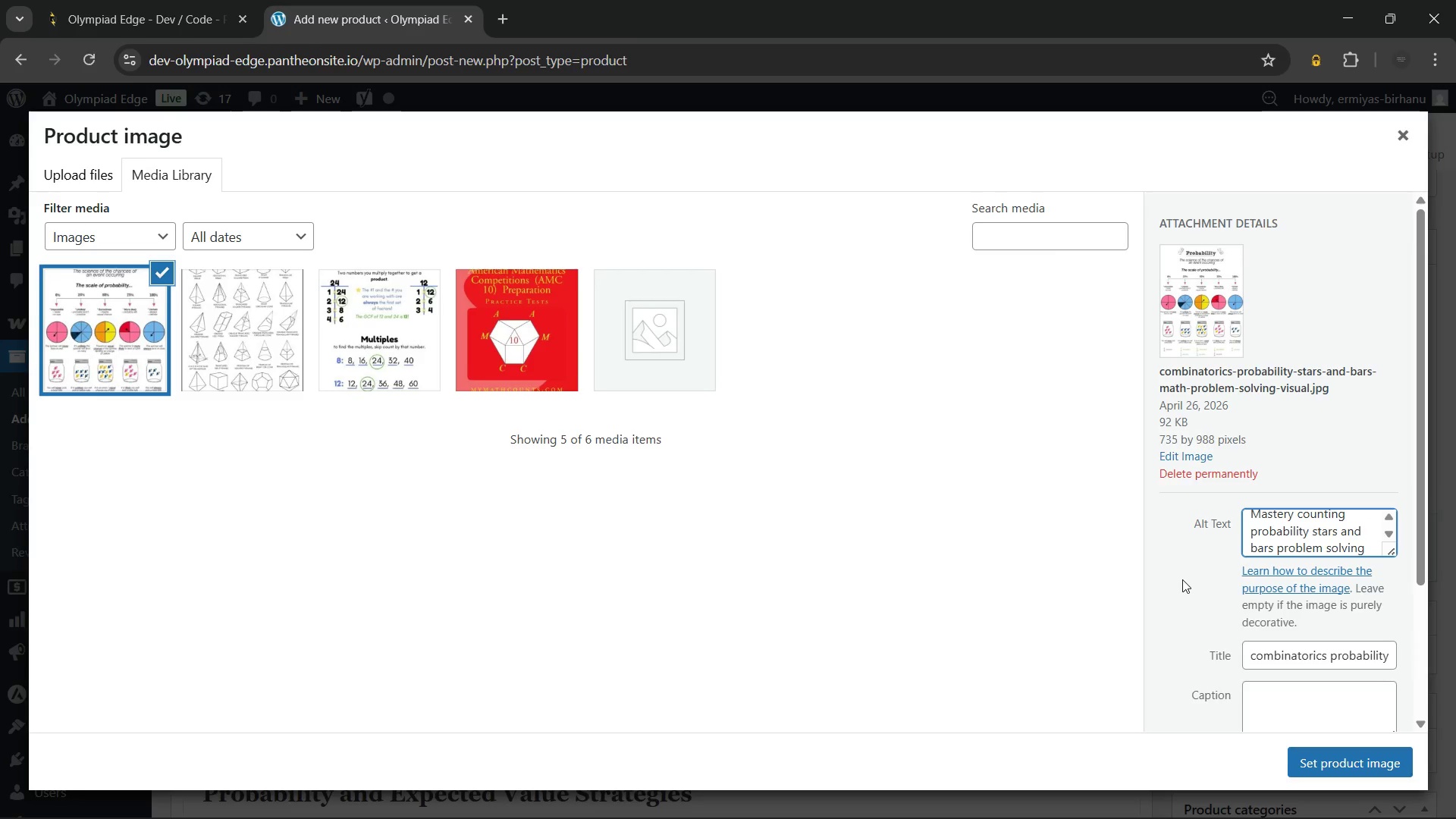 
left_click([1313, 754])
 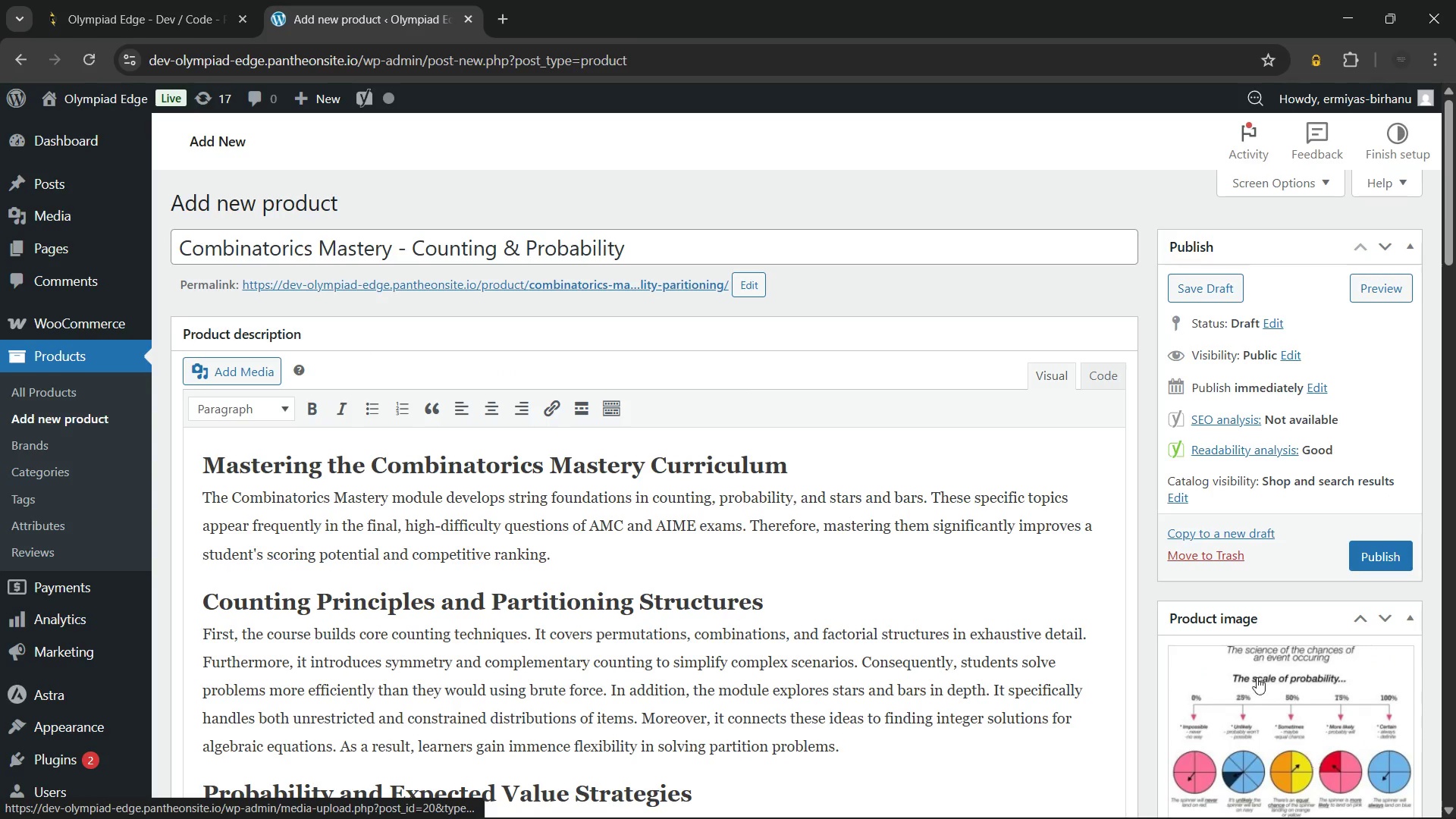 
scroll: coordinate [1100, 482], scroll_direction: down, amount: 3.0
 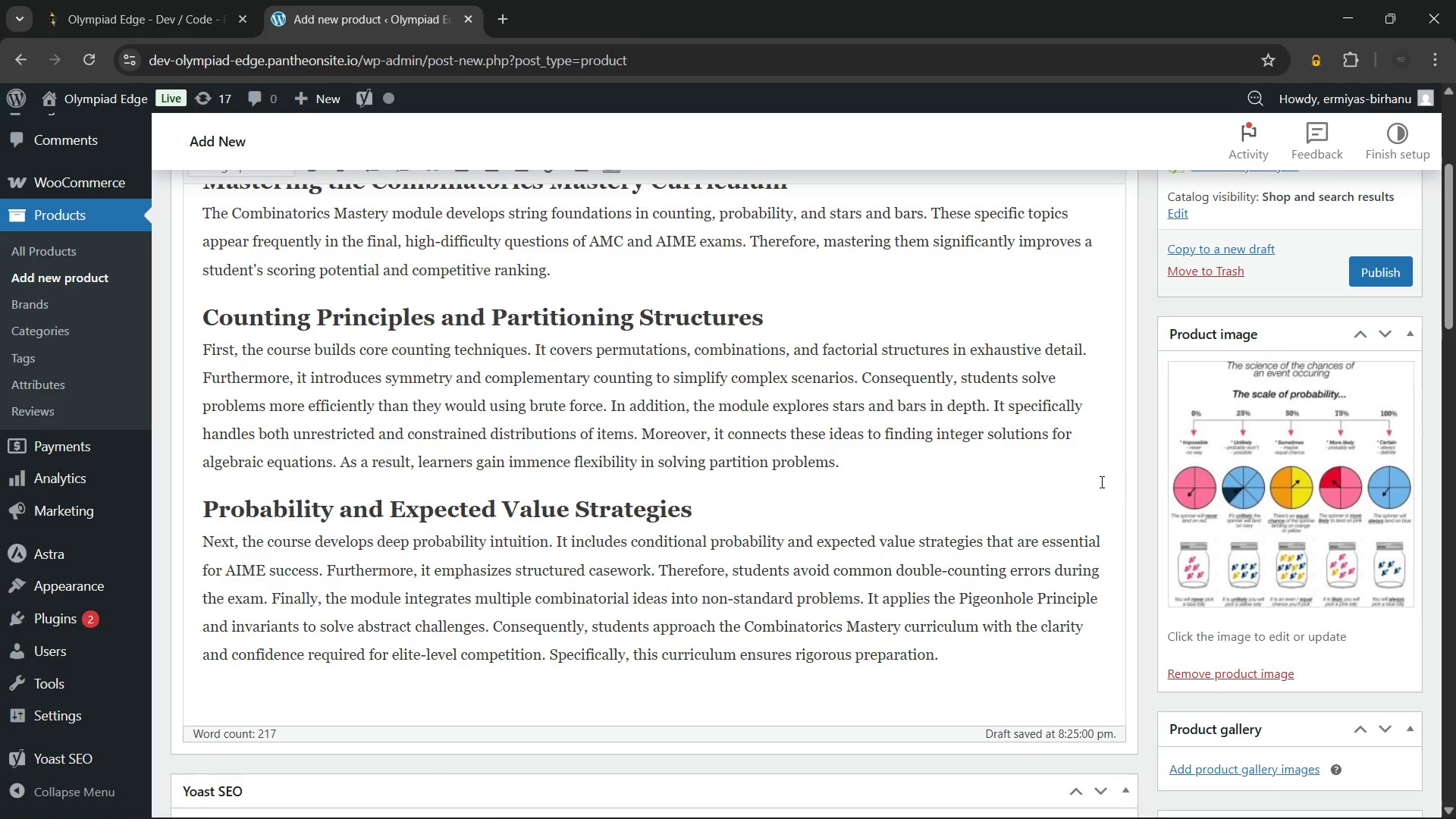 
scroll: coordinate [1100, 482], scroll_direction: up, amount: 2.0
 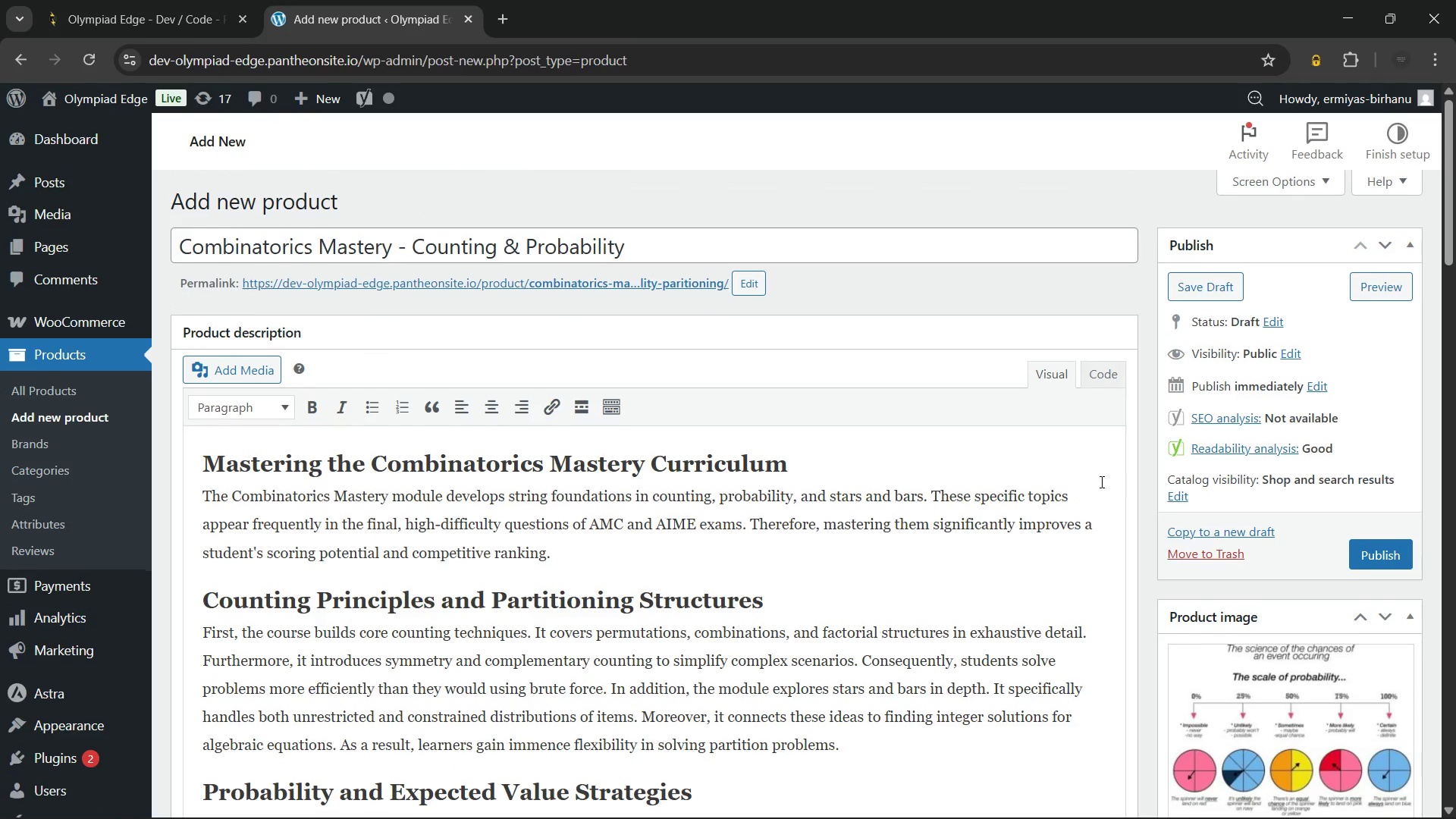 
scroll: coordinate [1100, 482], scroll_direction: down, amount: 7.0
 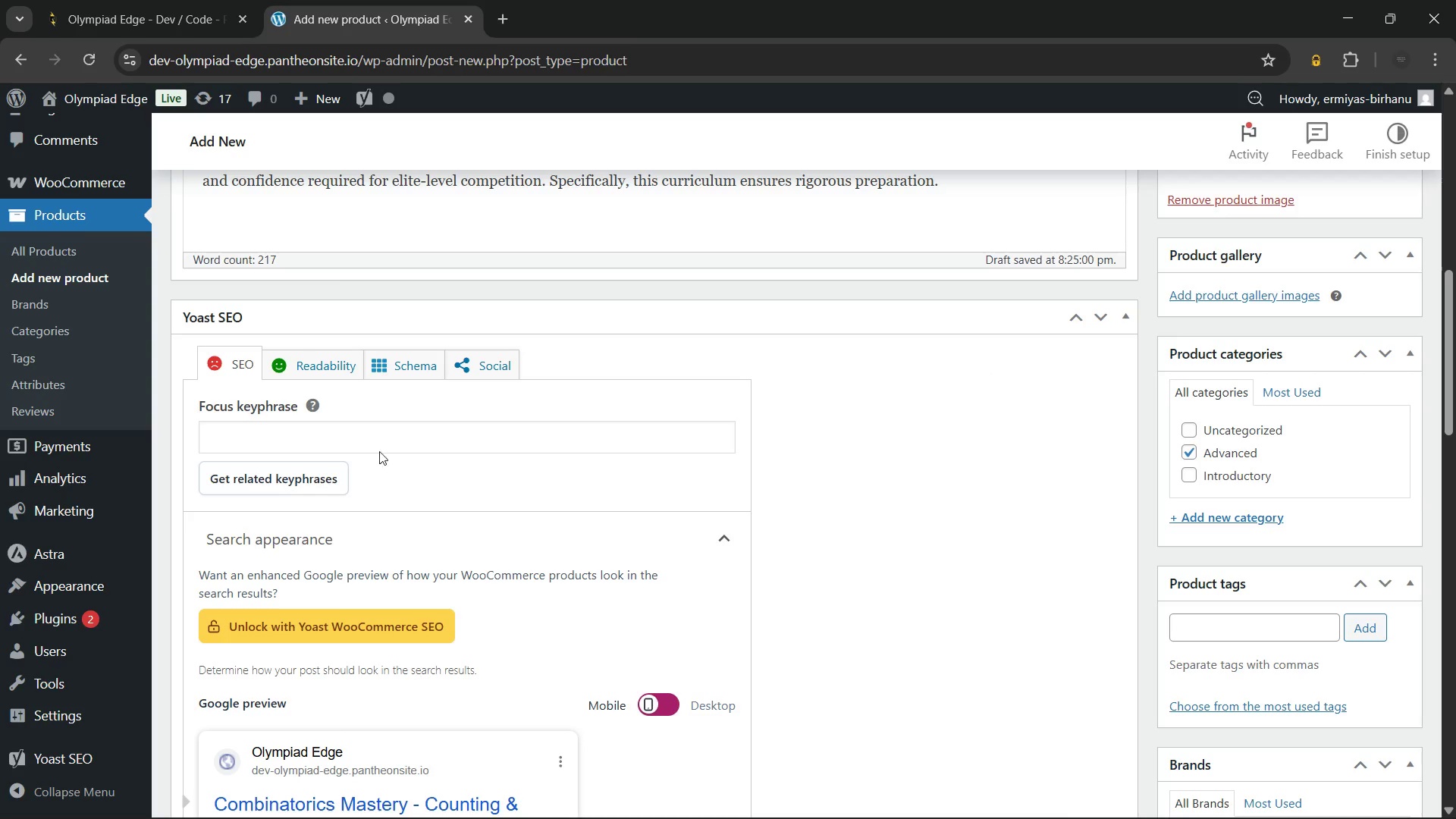 
left_click([379, 443])
 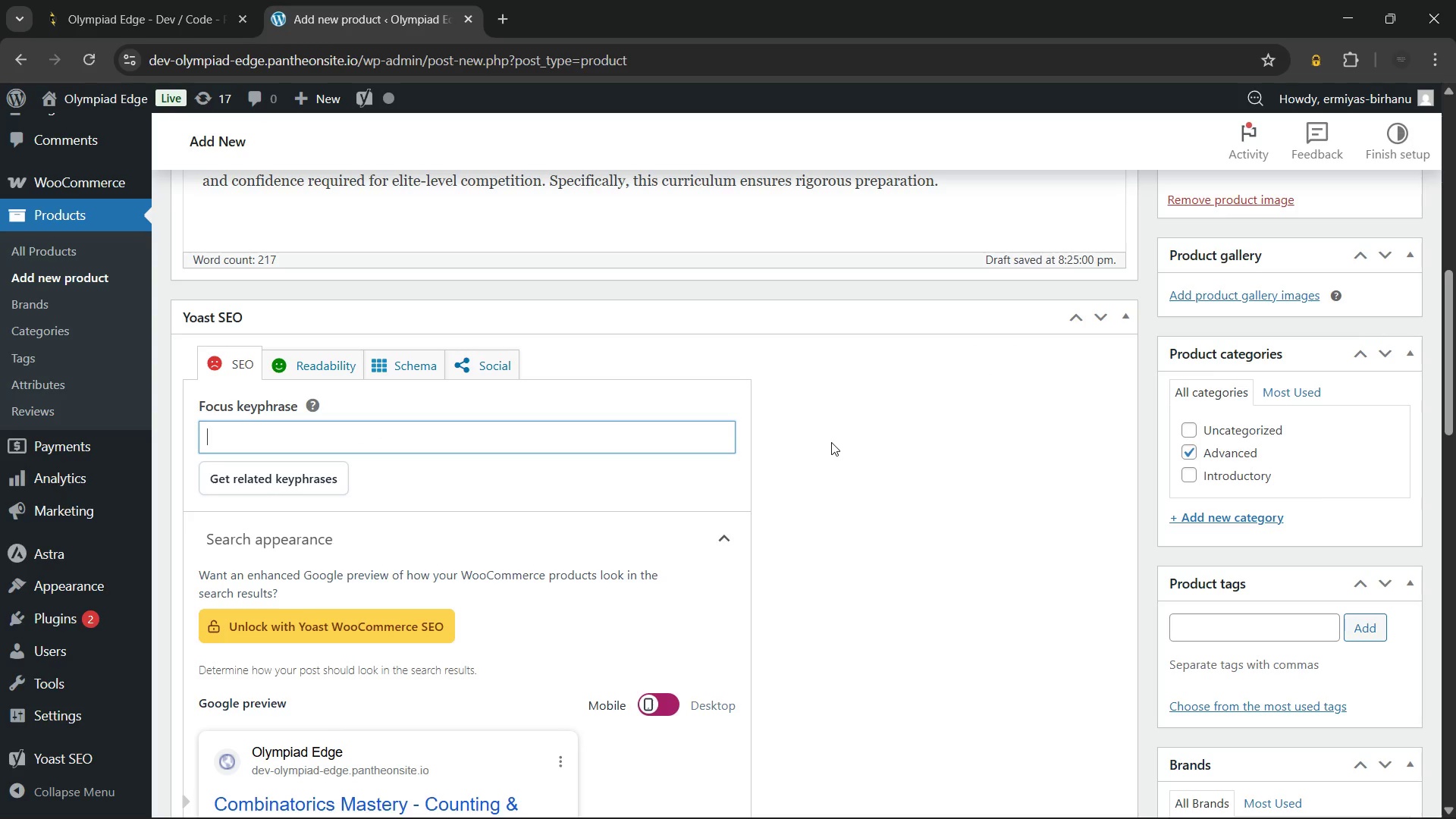 
wait(8.76)
 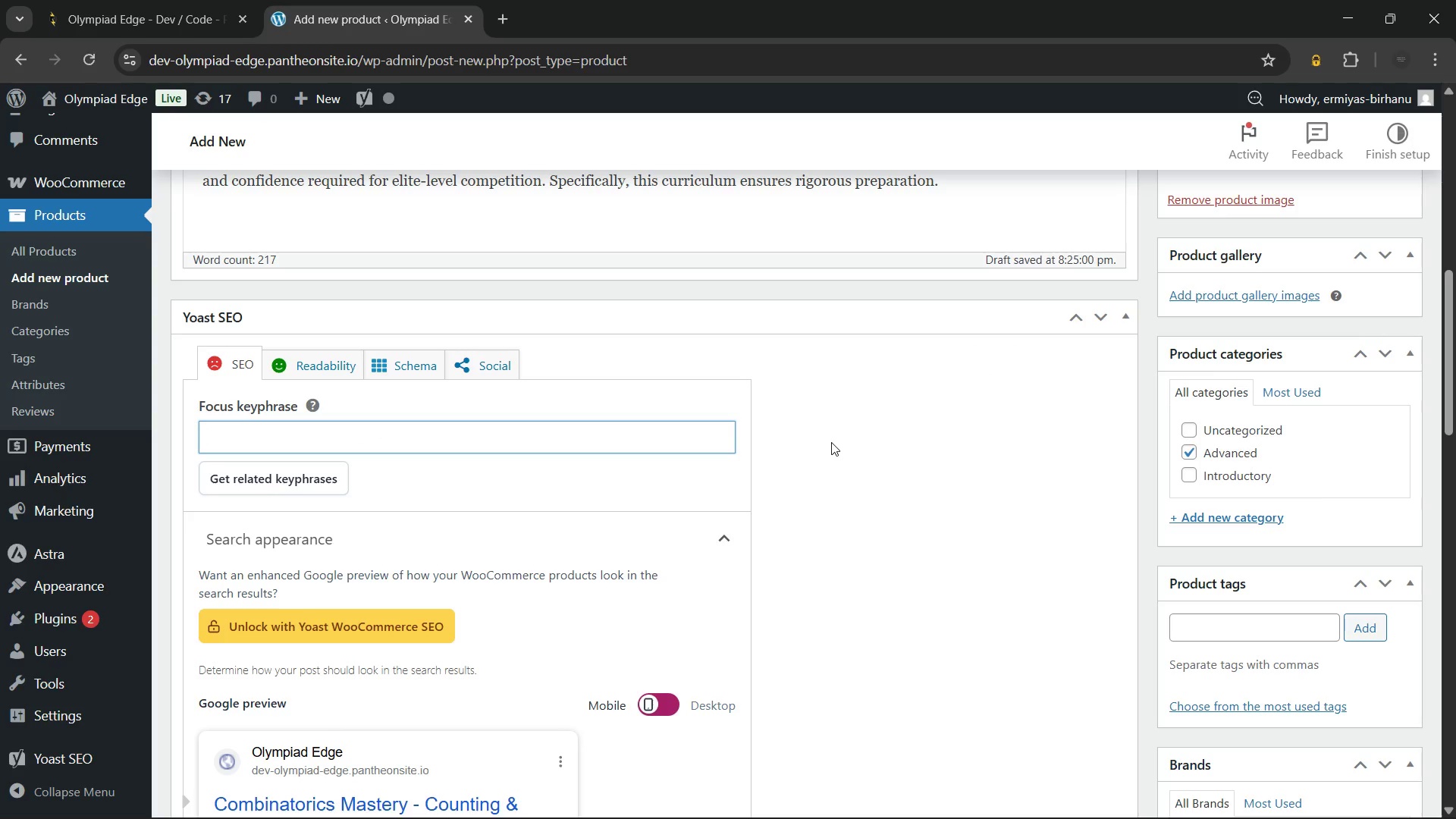 
type(Maste )
key(Backspace)
type(r the Comb)
 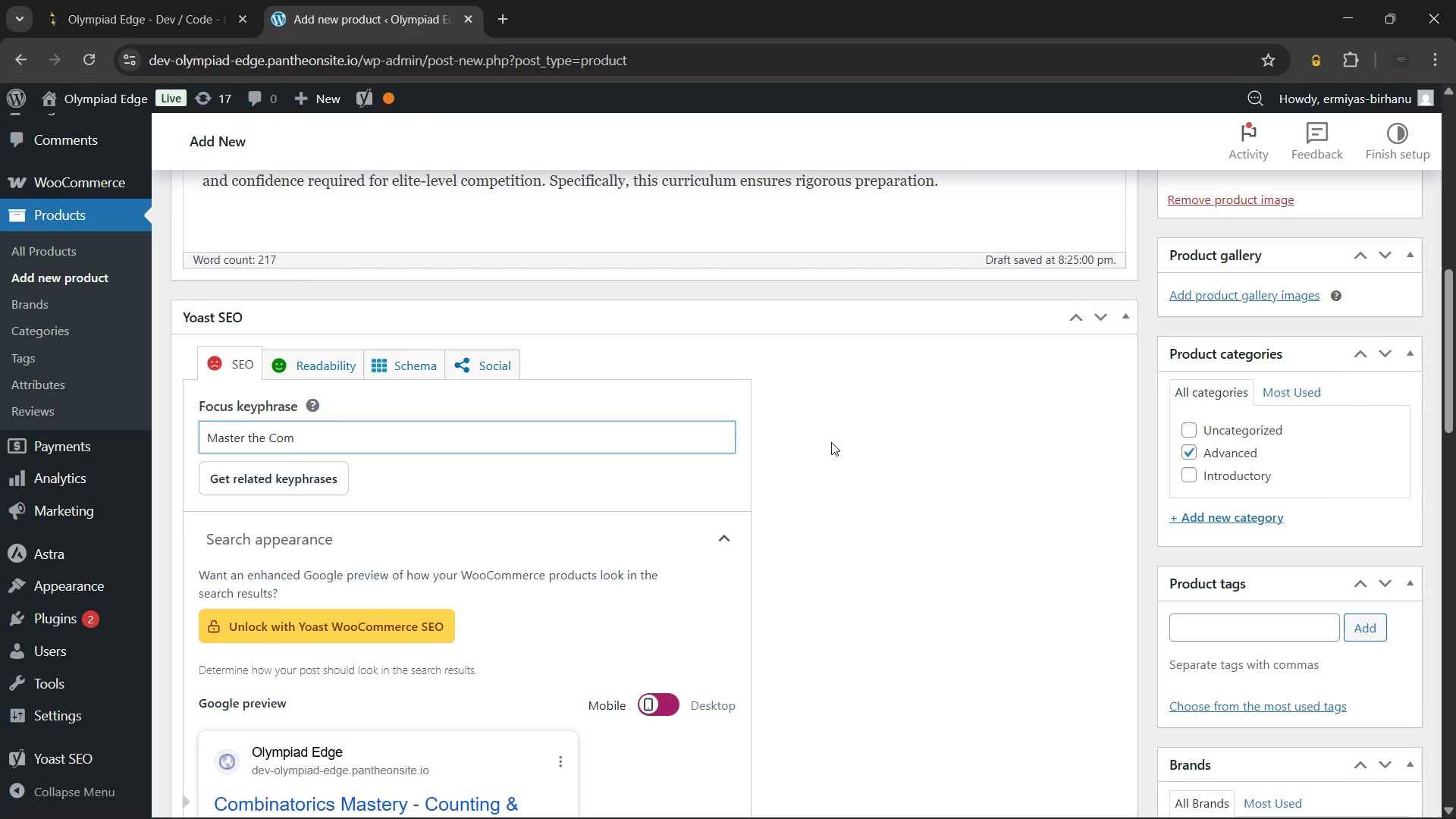 
 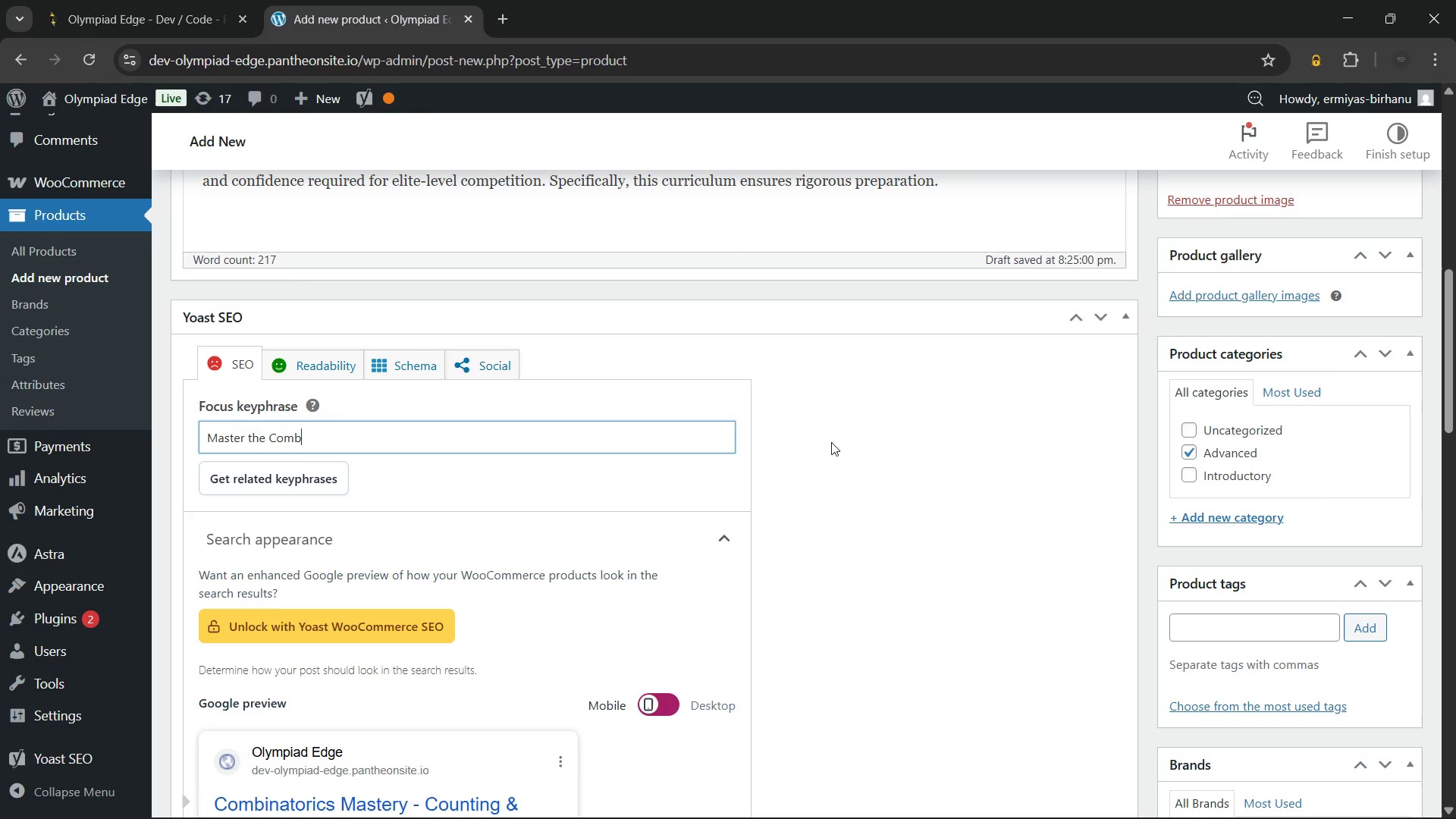 
hold_key(key=Backspace, duration=1.08)
 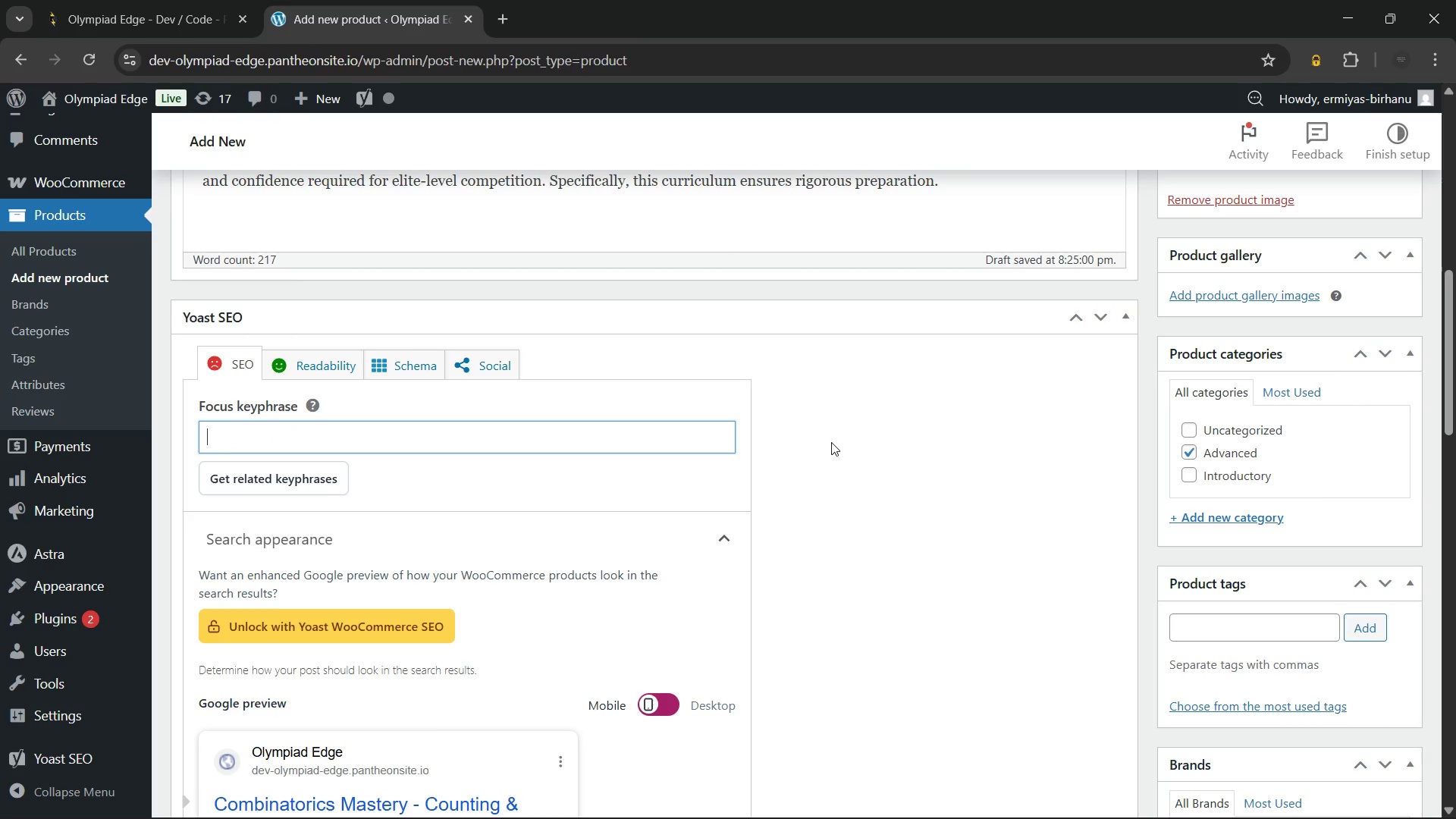 
type(Combinatorics Mastery)
 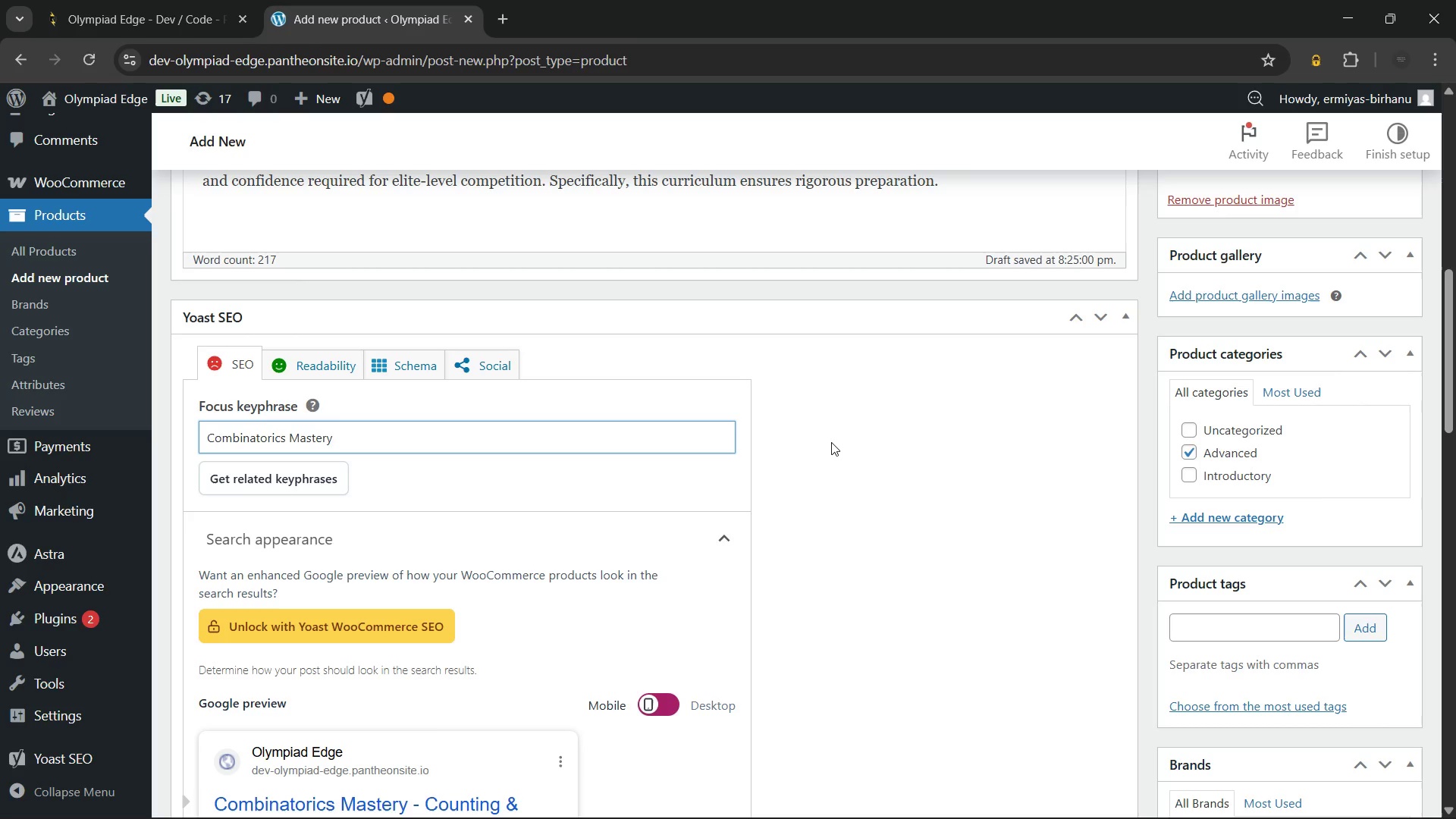 
scroll: coordinate [905, 485], scroll_direction: down, amount: 7.0
 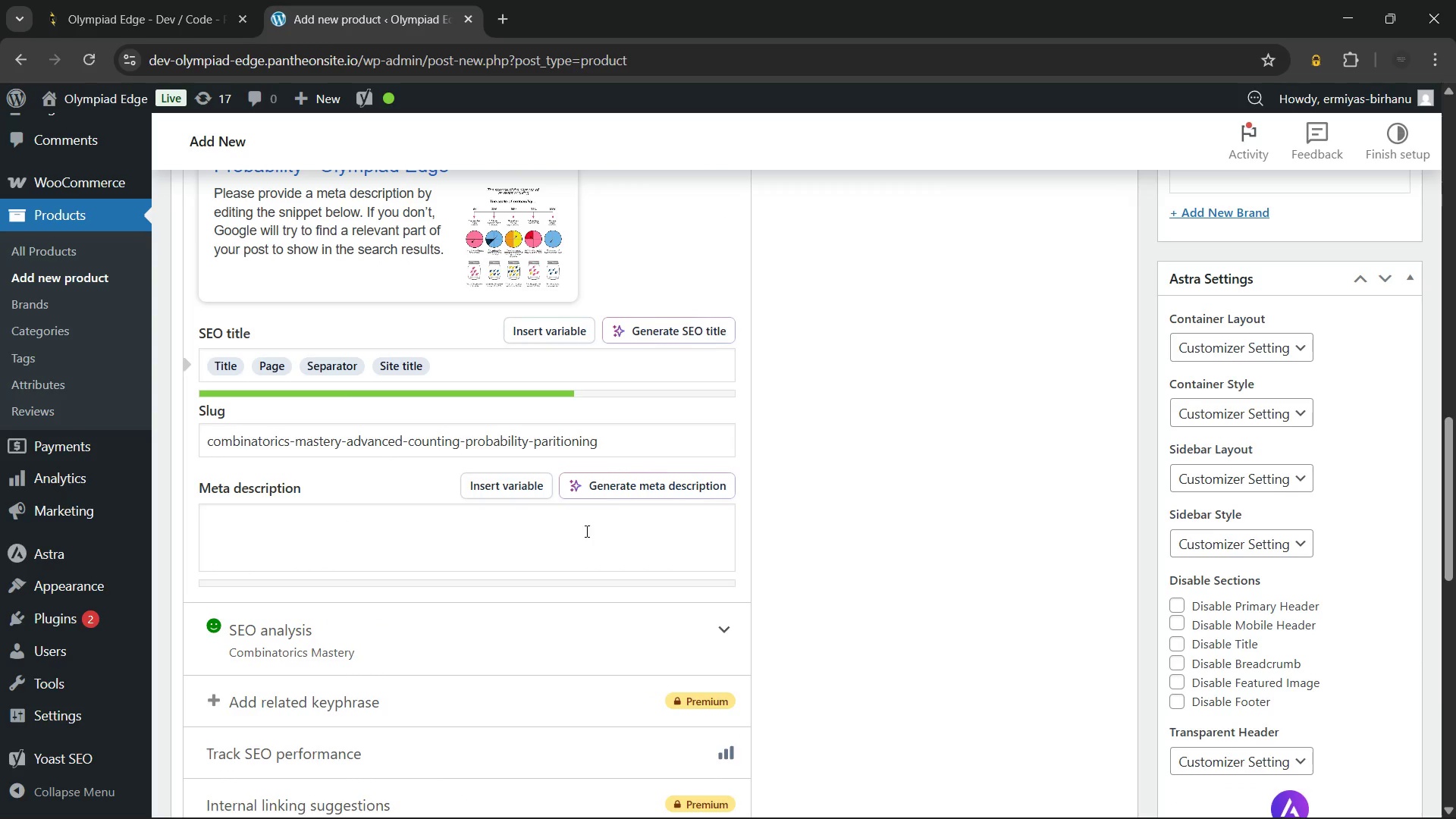 
left_click([583, 532])
 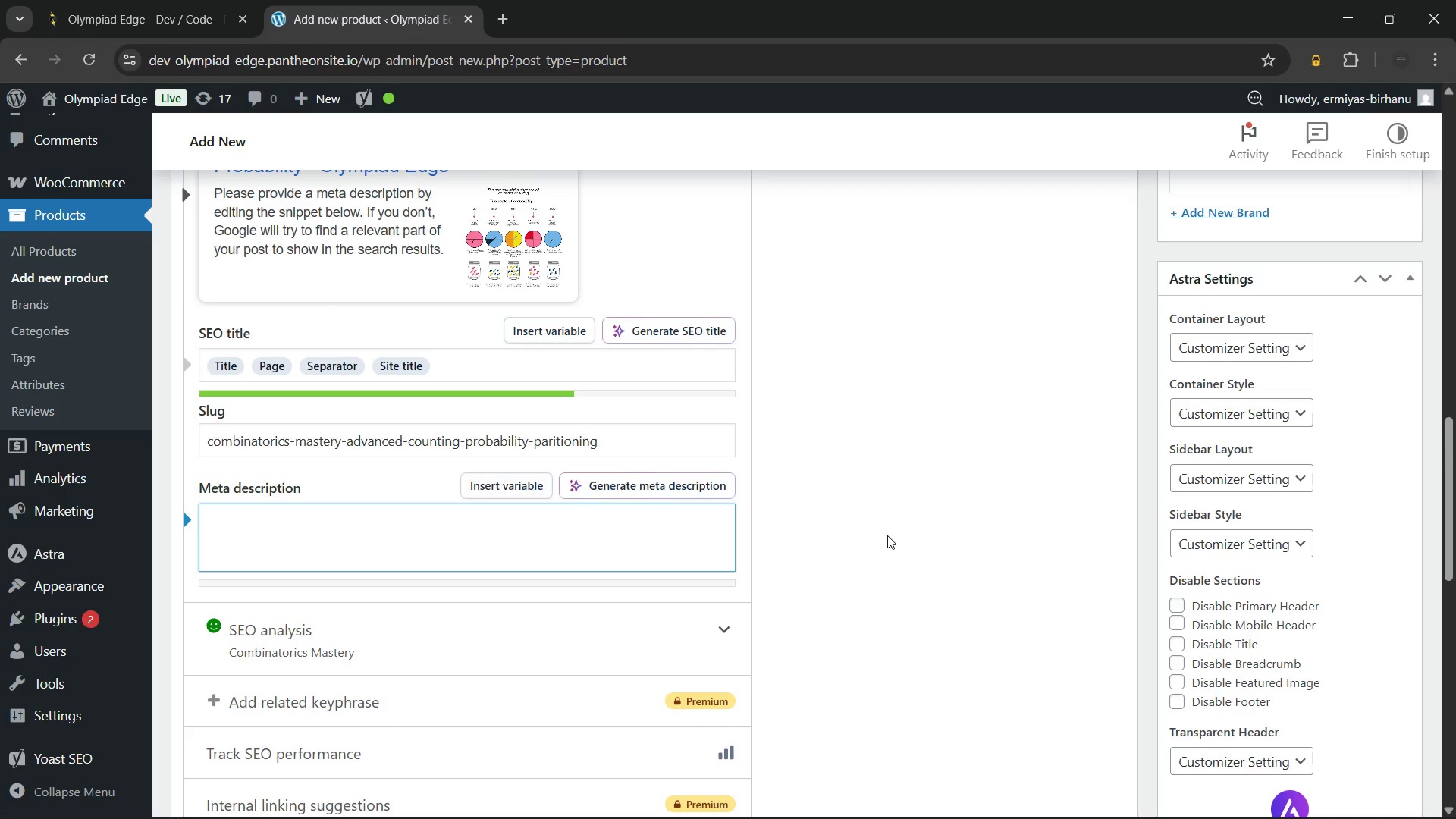 
type(Master the Combinatorics Mastery )
 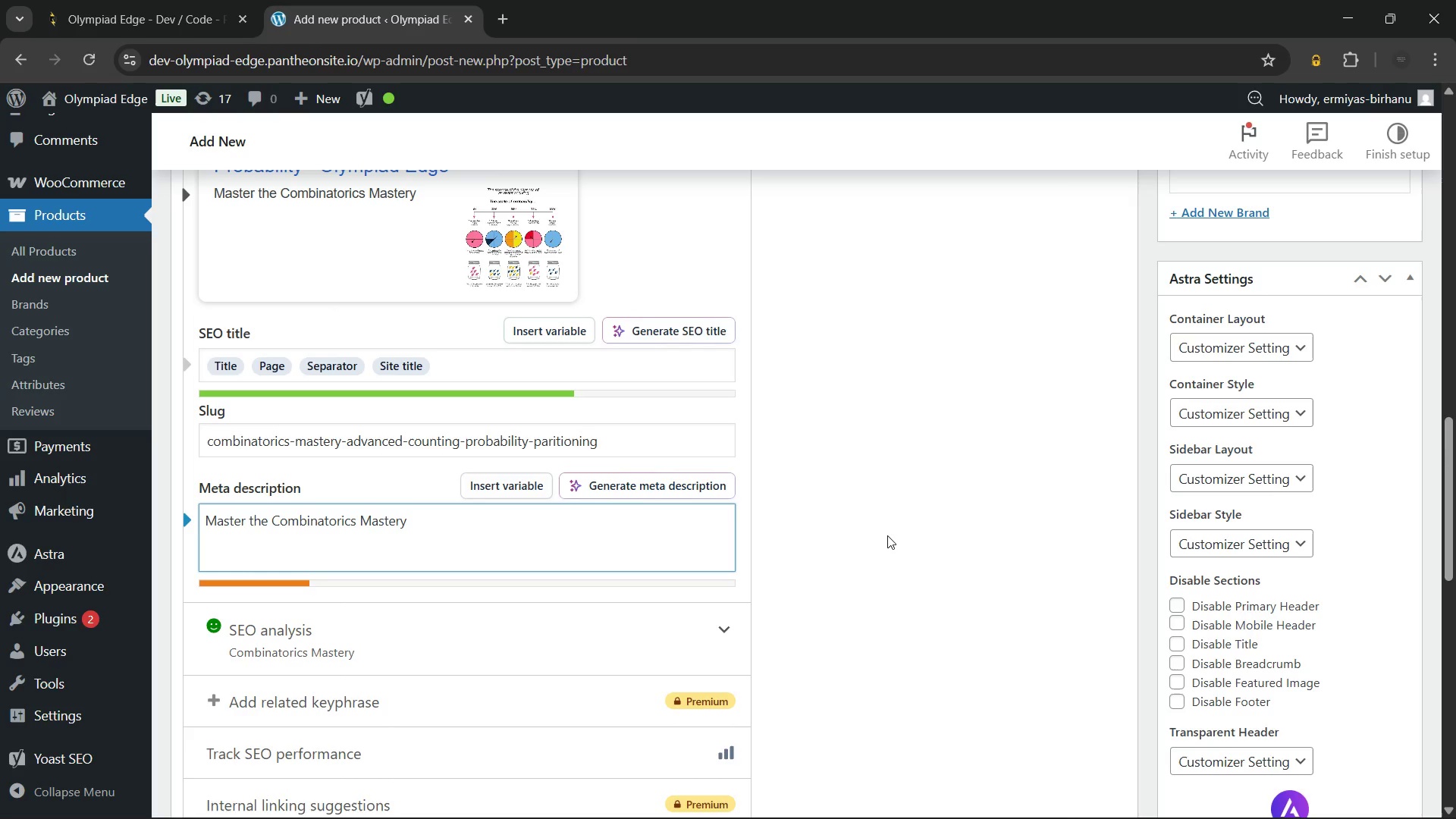 
type(module with counting, probabilt)
key(Backspace)
type(ity, and stars and bars. Solve AMC/AIME problm)
key(Backspace)
type(ems efficiently. Enroll now.)
 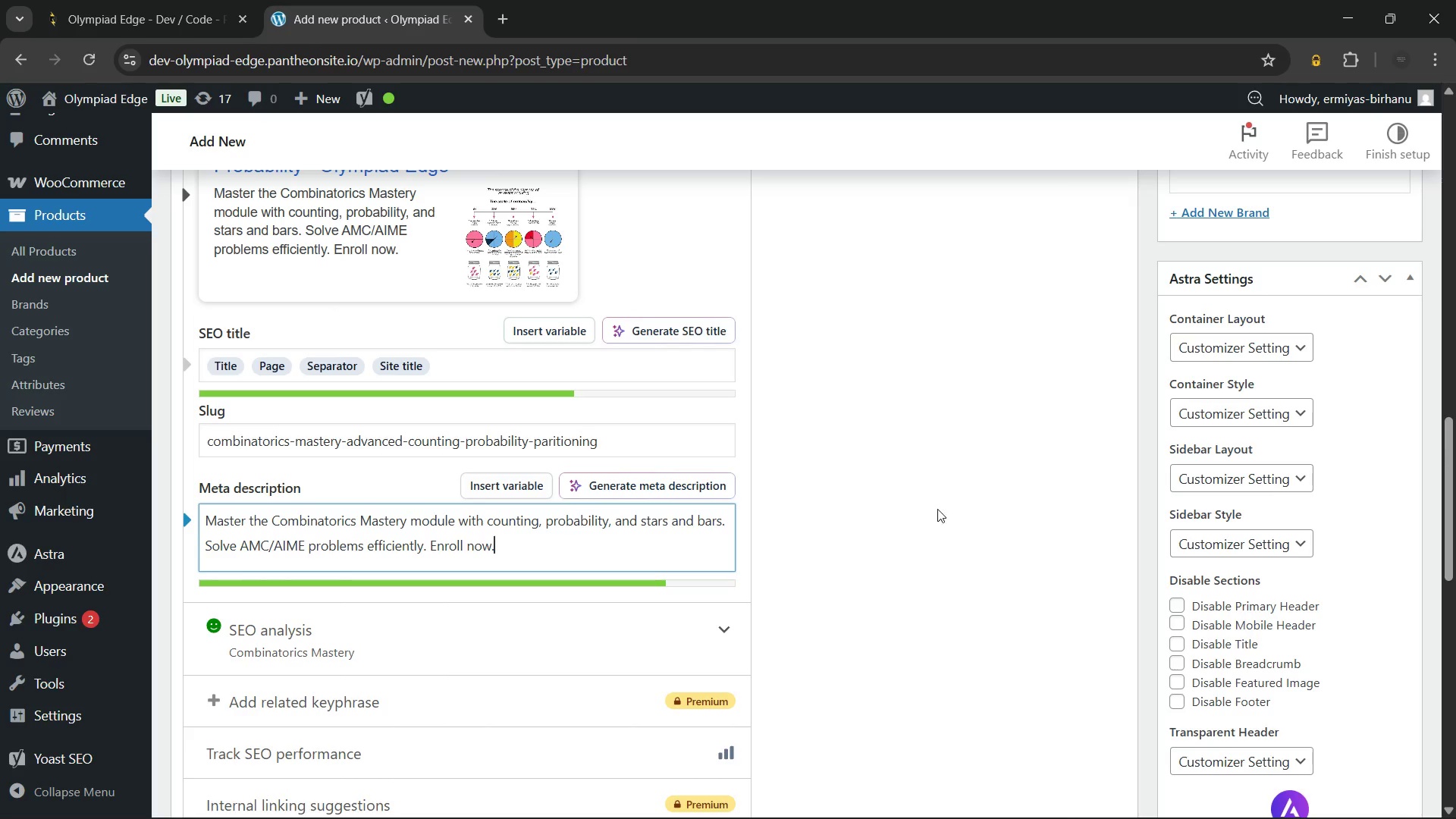 
left_click([938, 508])
 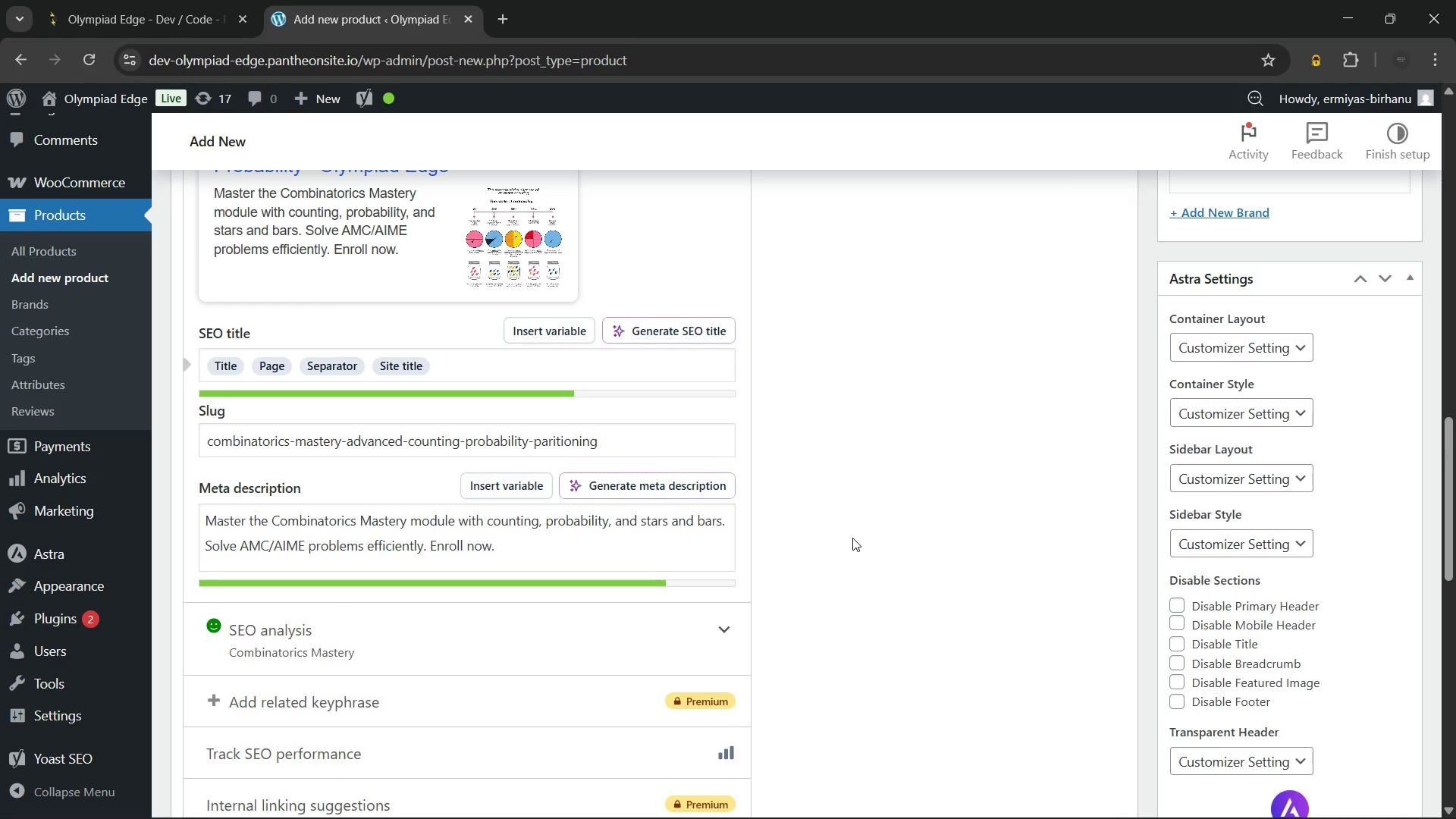 
wait(5.88)
 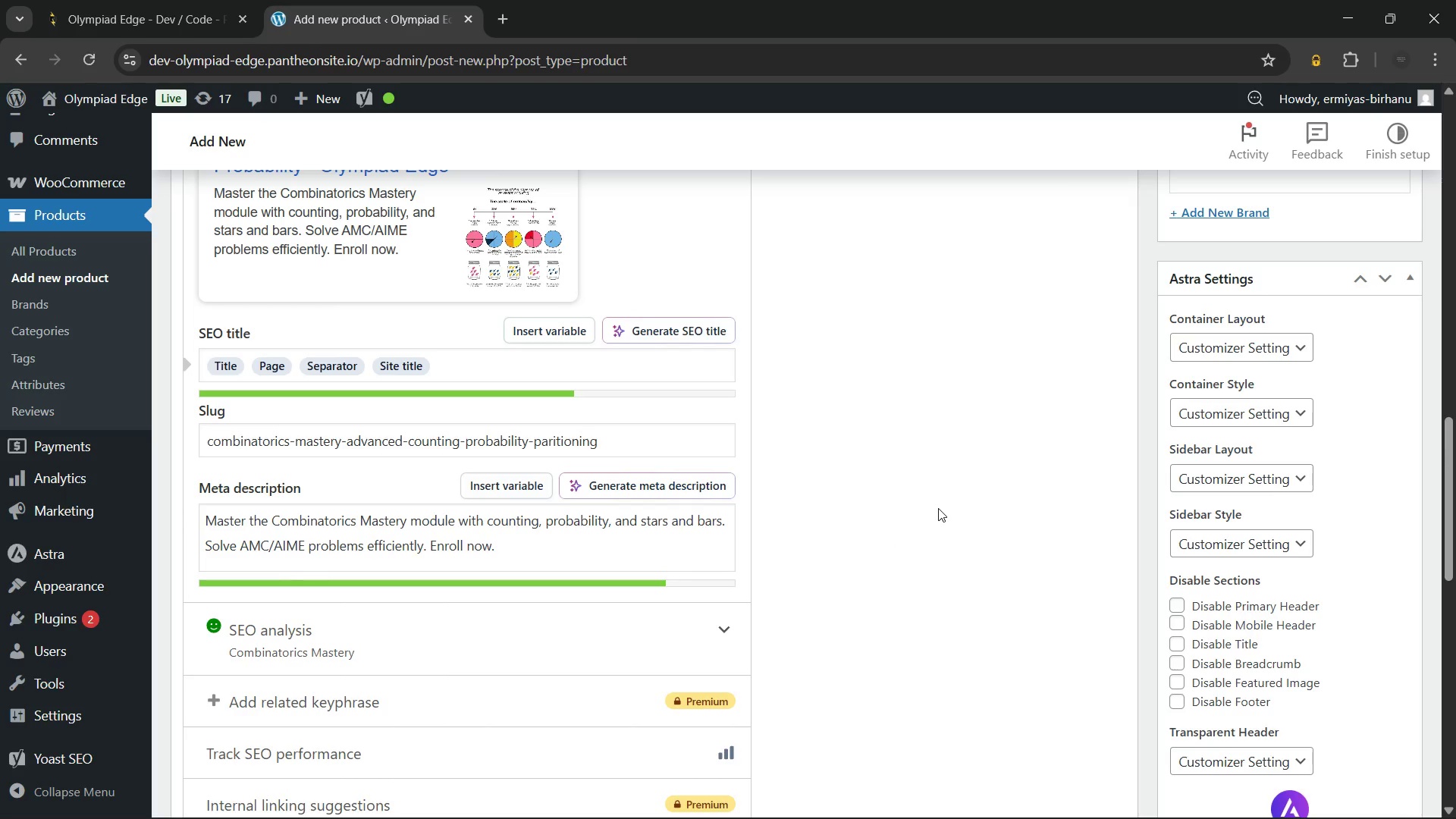 
scroll: coordinate [852, 538], scroll_direction: down, amount: 2.0
 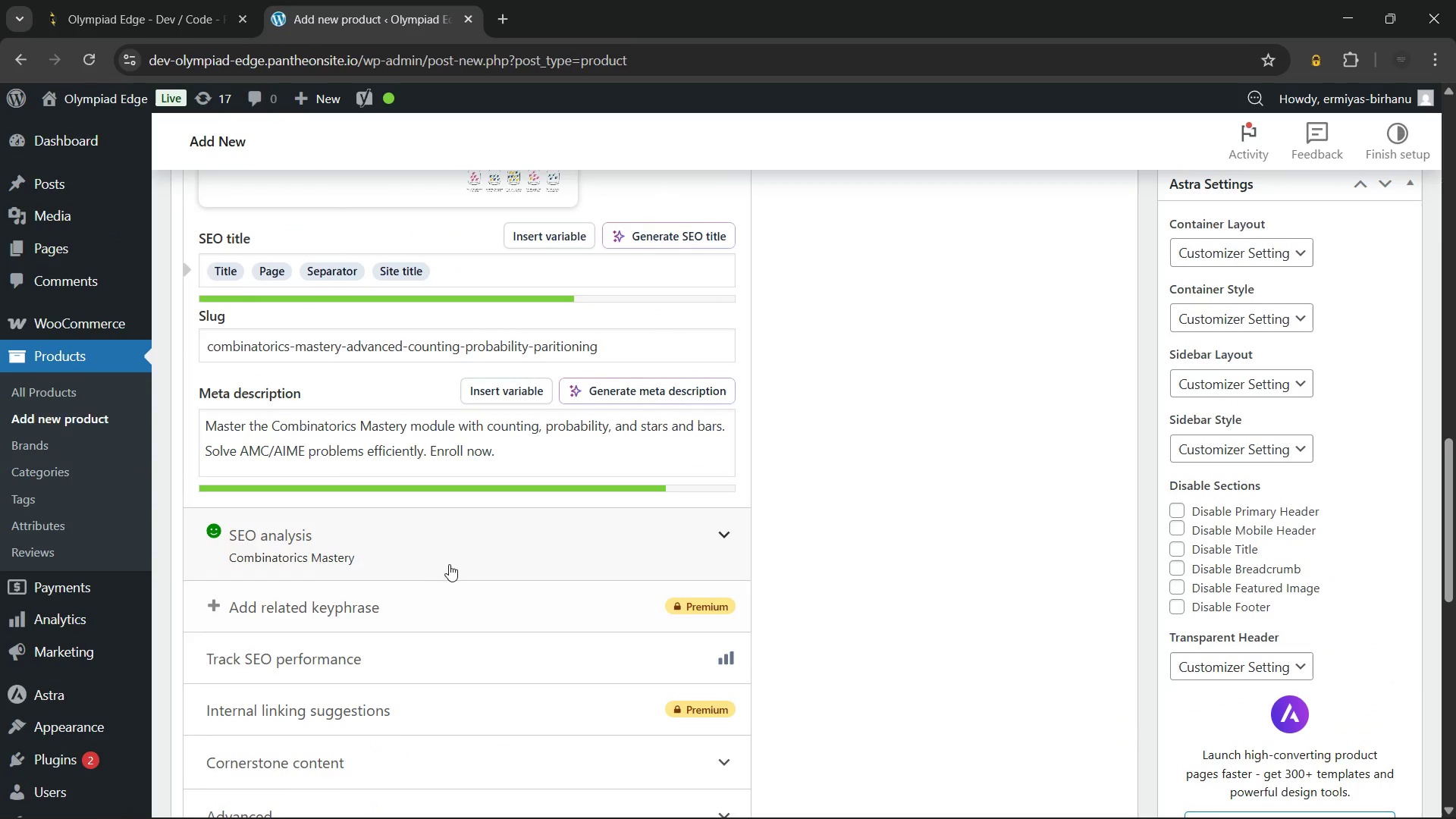 
left_click([450, 564])
 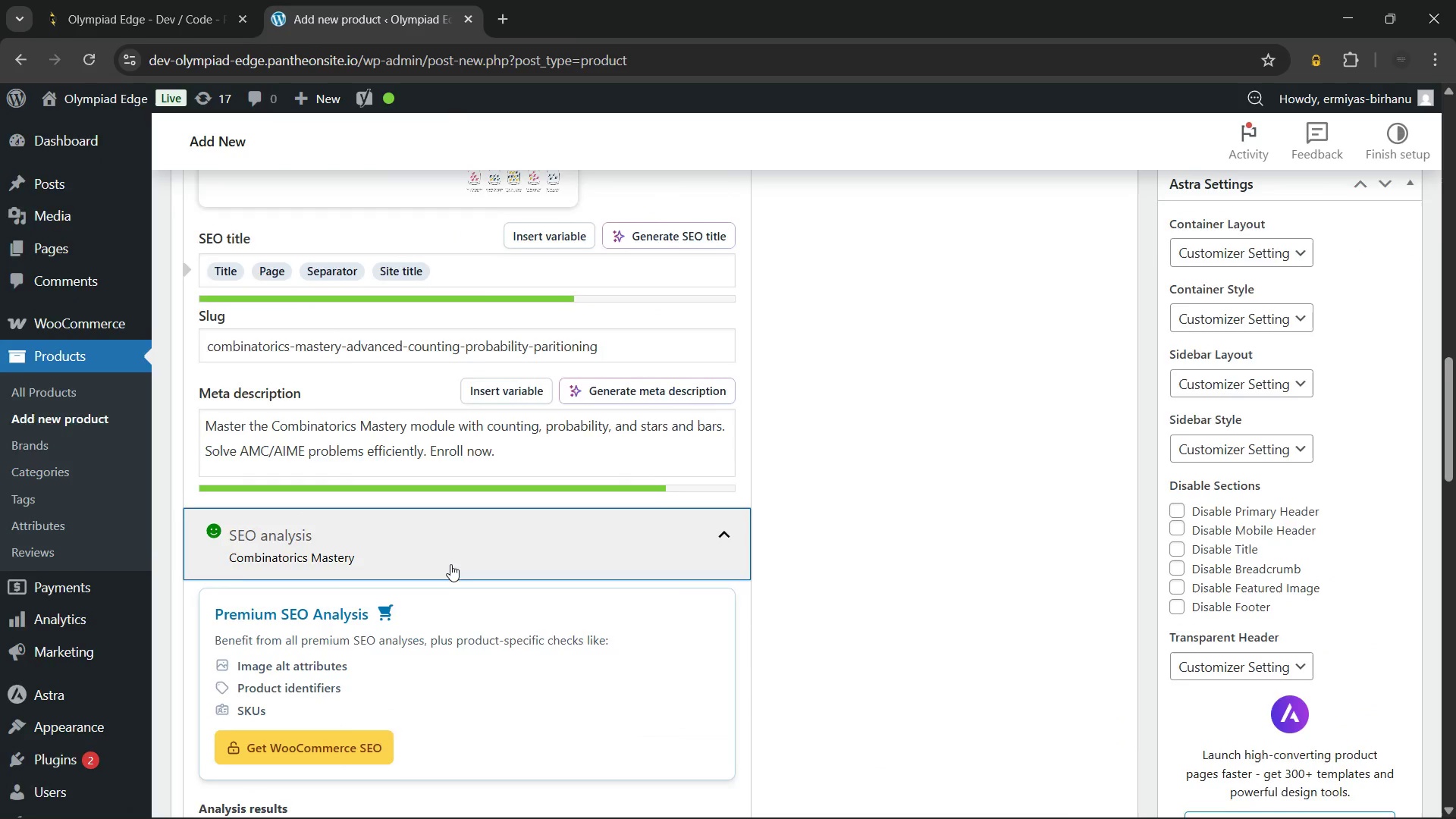 
scroll: coordinate [450, 564], scroll_direction: down, amount: 2.0
 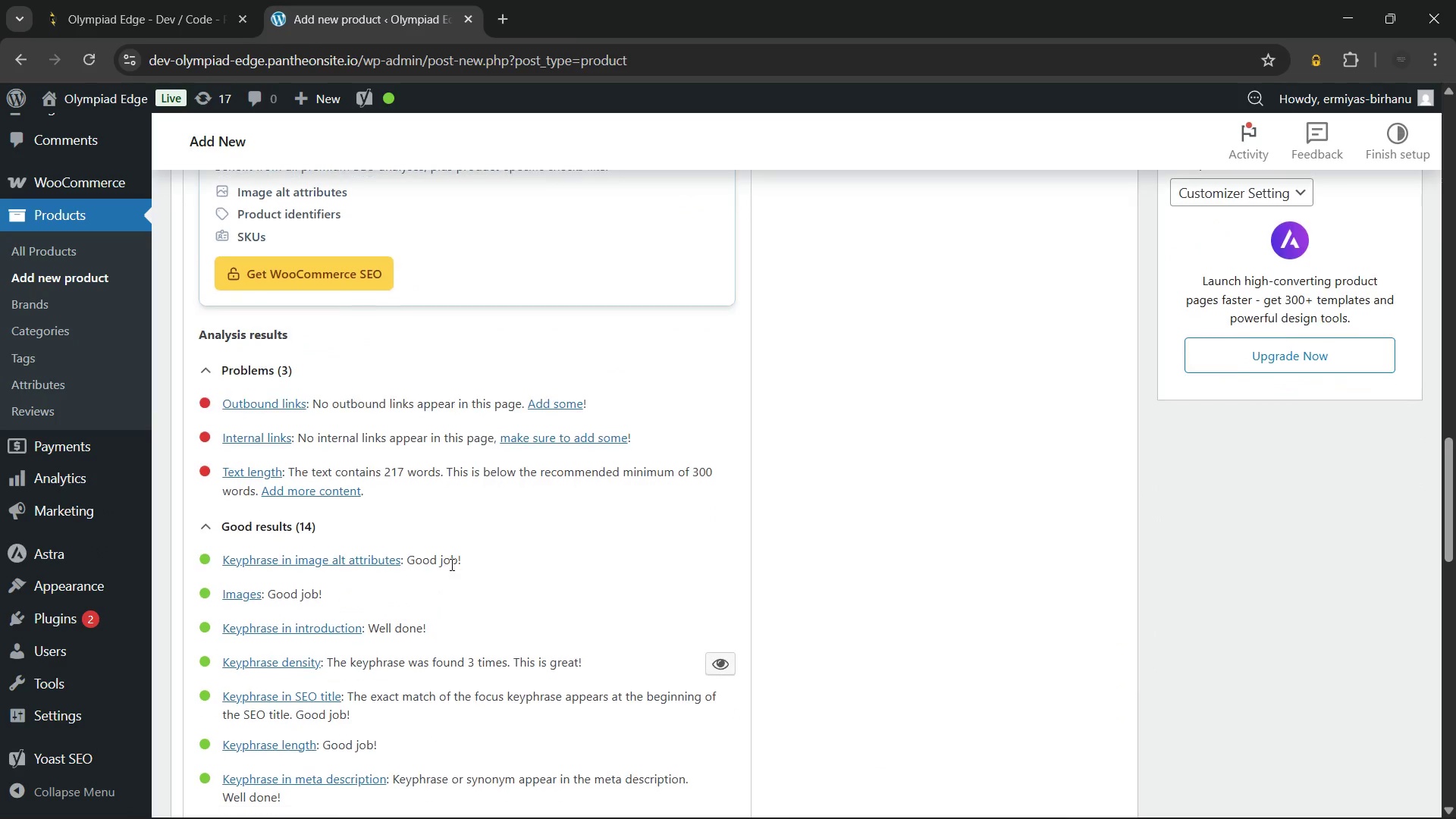 
scroll: coordinate [450, 564], scroll_direction: up, amount: 1.0
 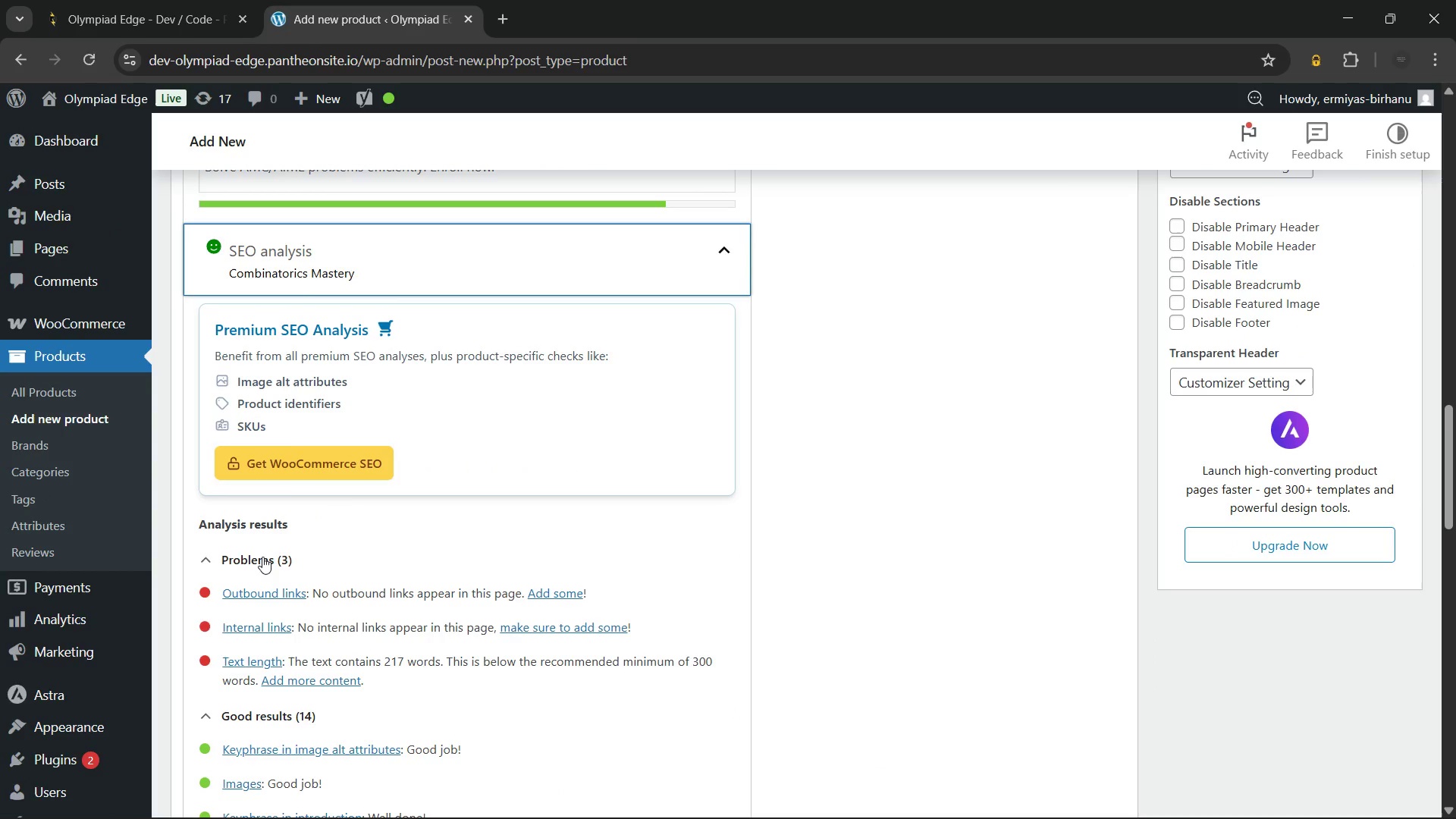 
left_click([262, 557])
 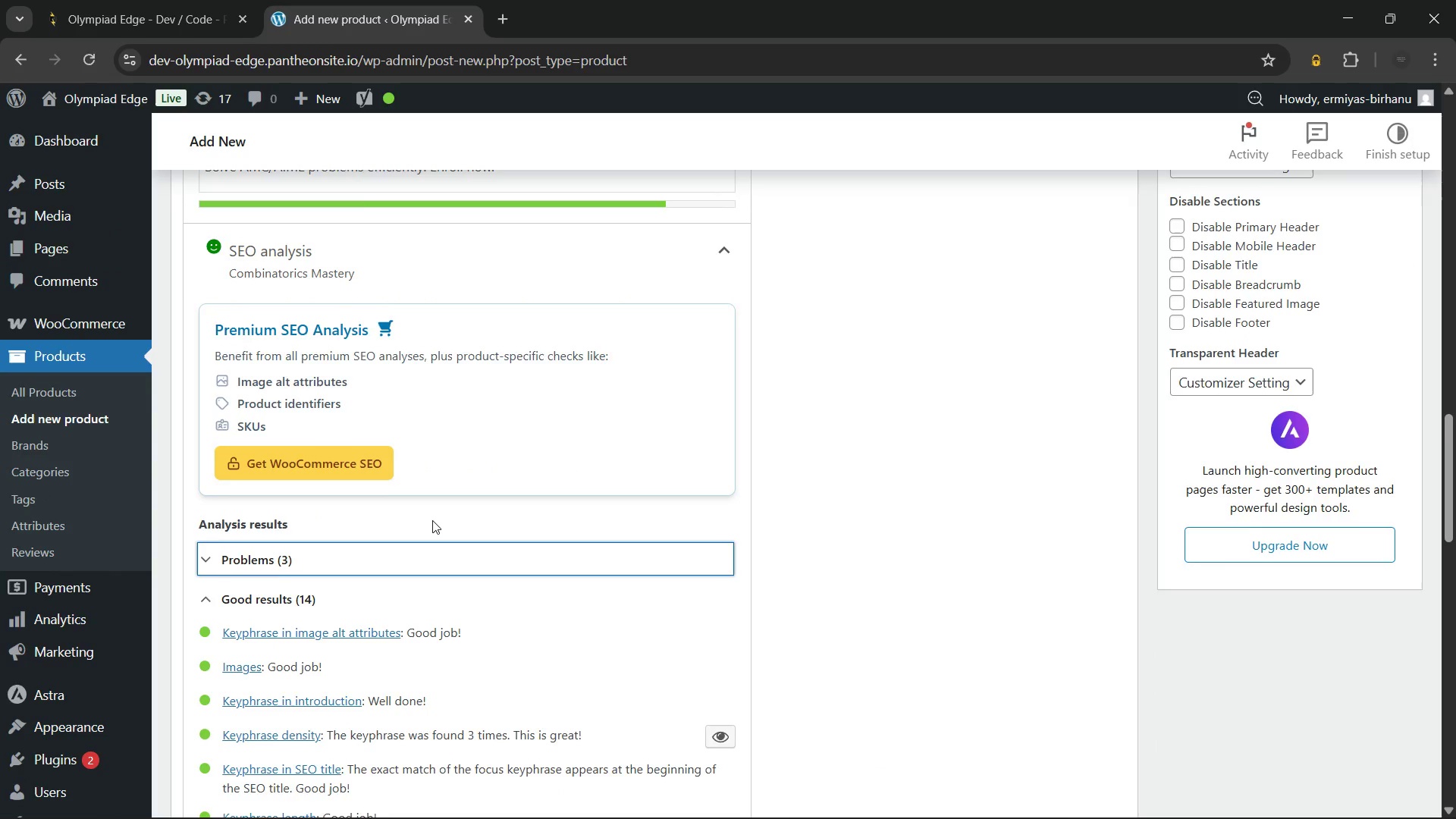 
scroll: coordinate [432, 520], scroll_direction: up, amount: 1.0
 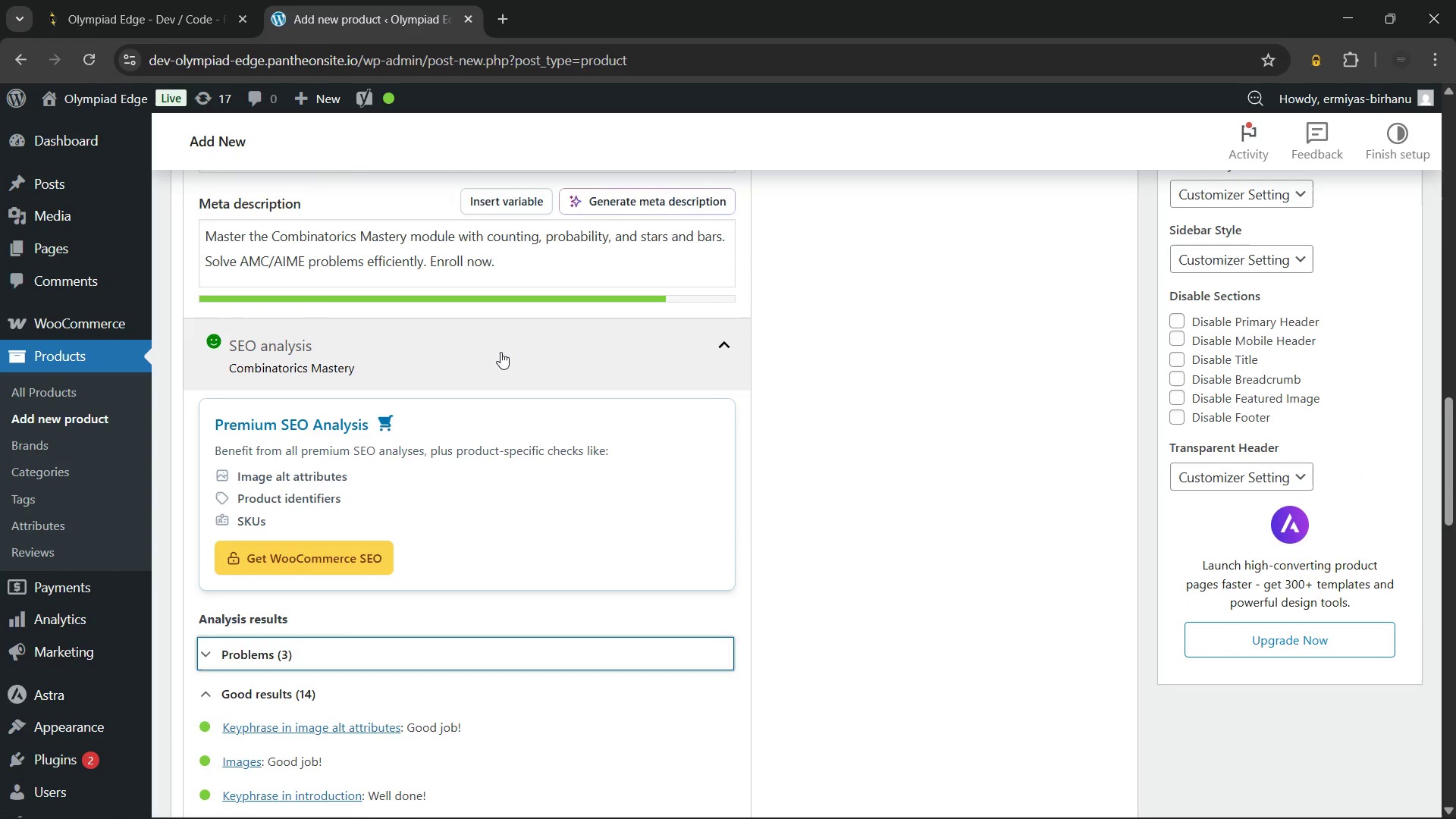 
left_click([500, 352])
 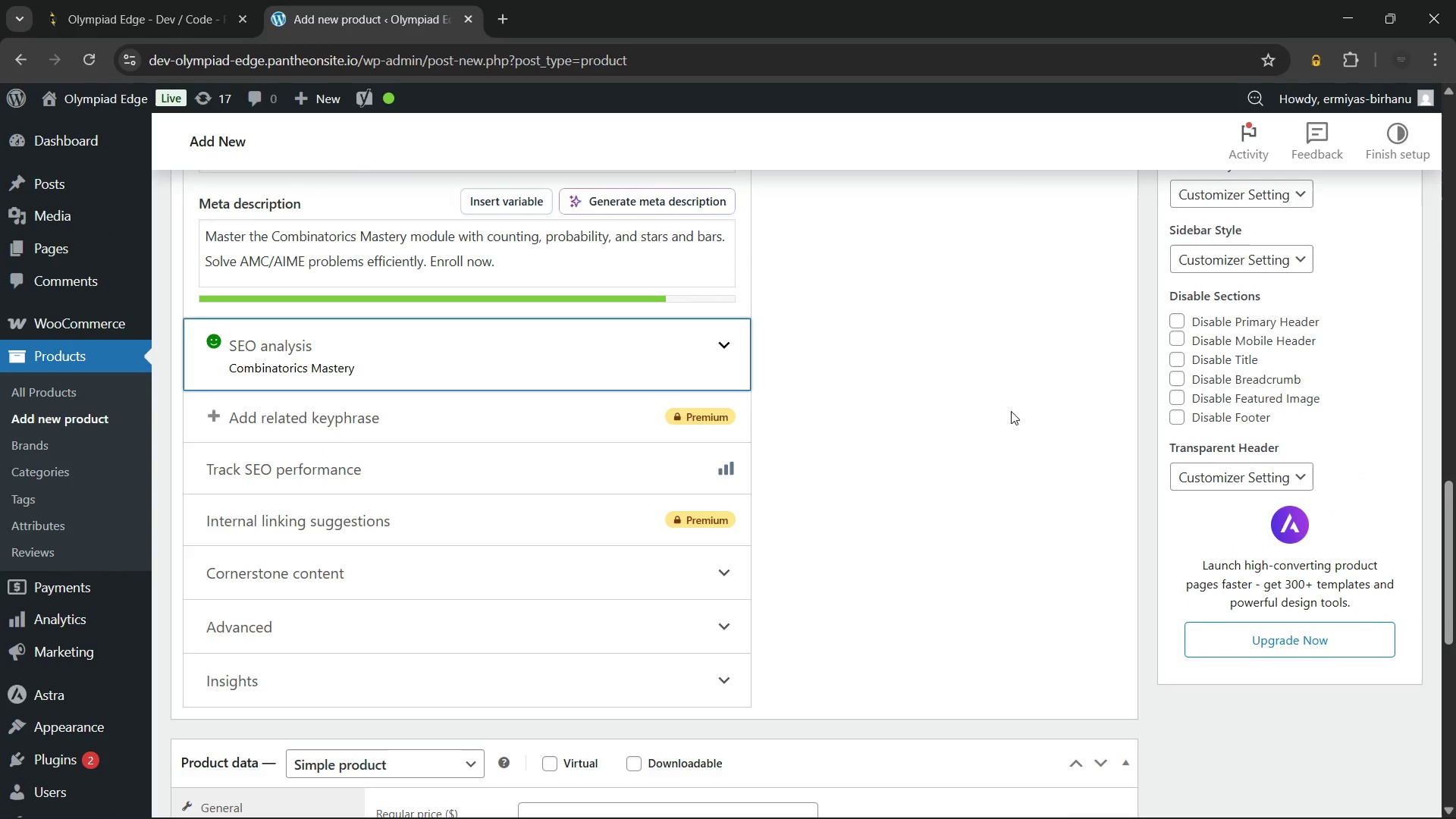 
left_click([1006, 403])
 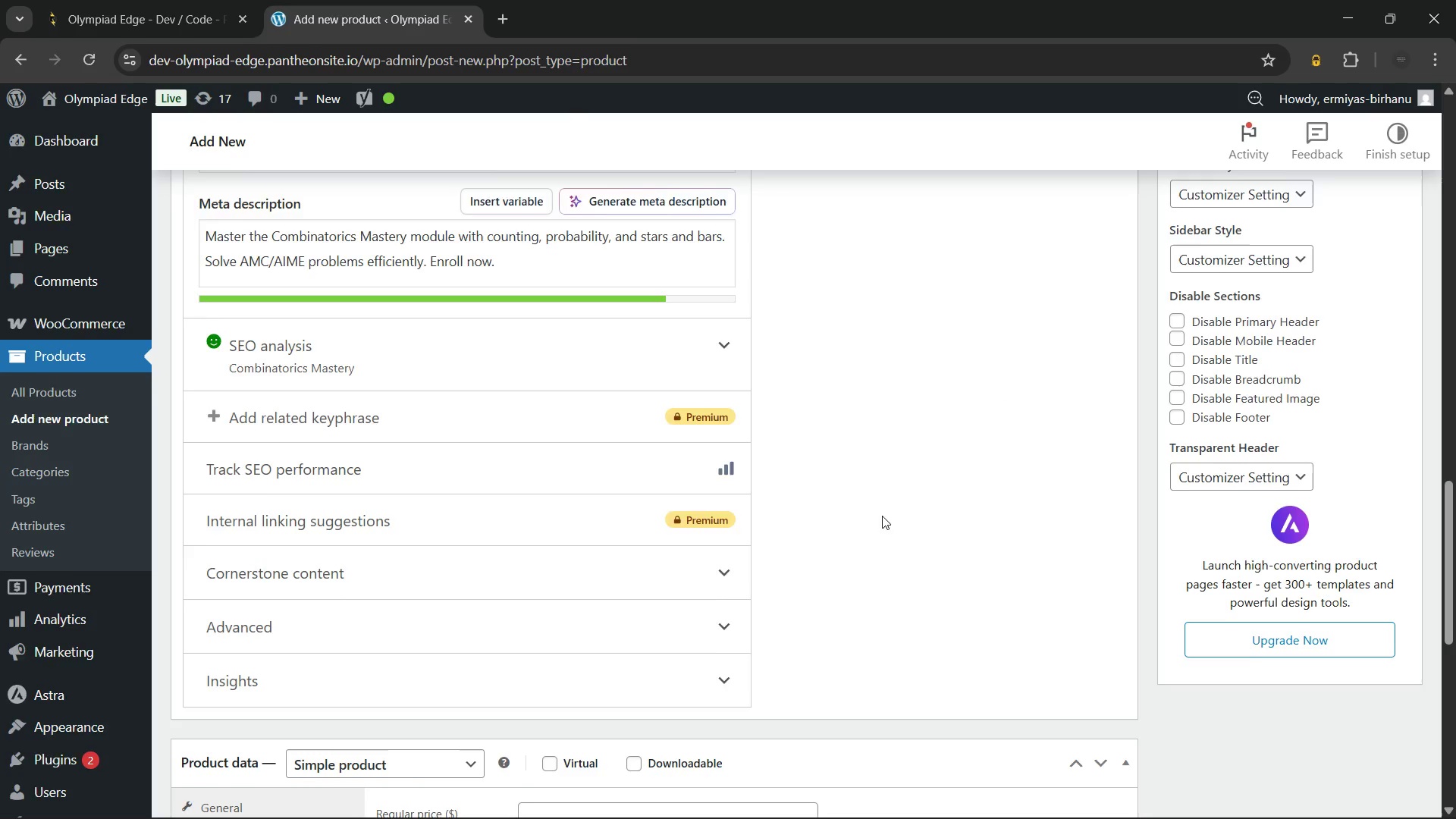 
scroll: coordinate [881, 516], scroll_direction: down, amount: 4.0
 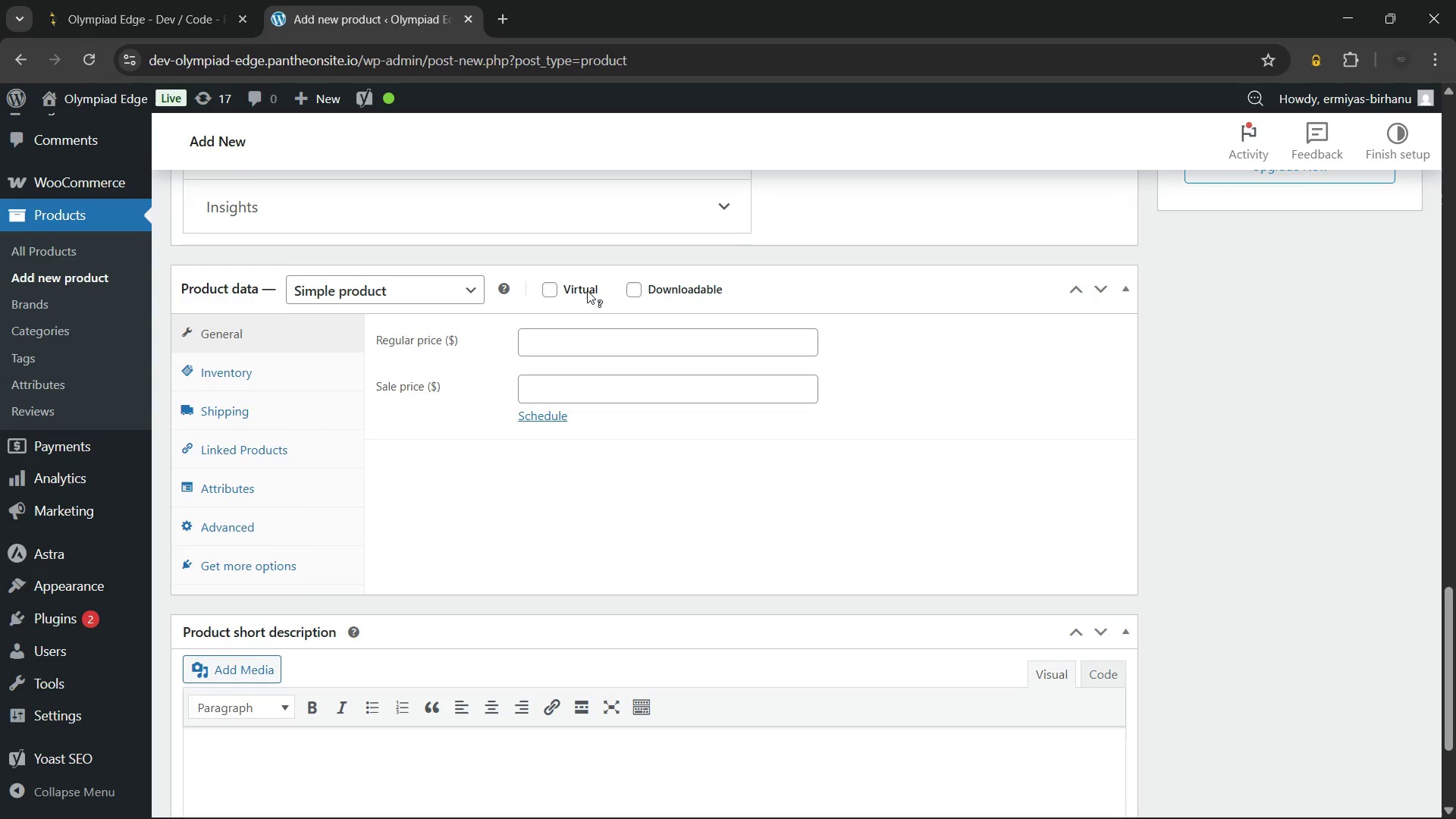 
left_click([548, 287])
 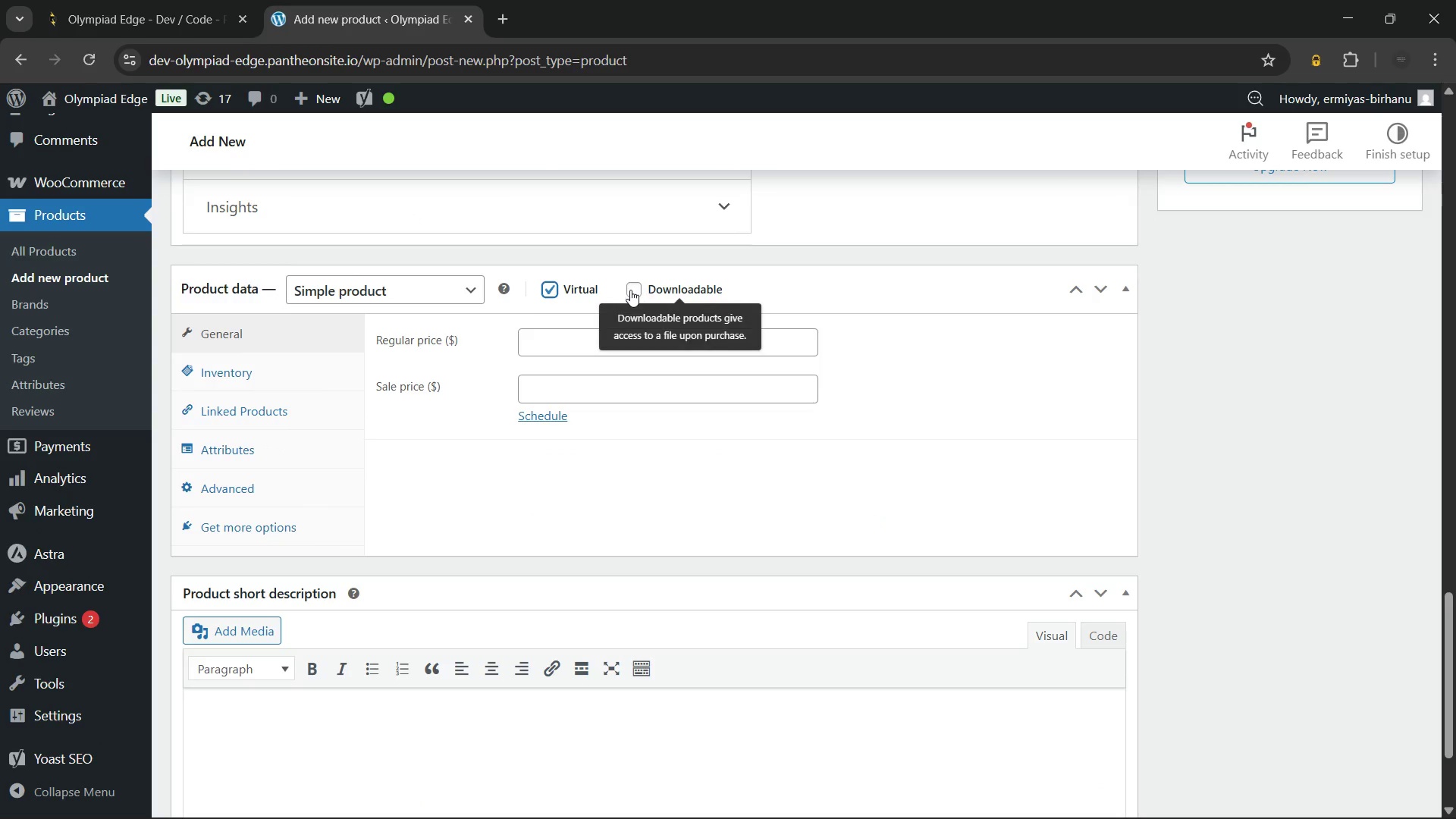 
left_click([630, 290])
 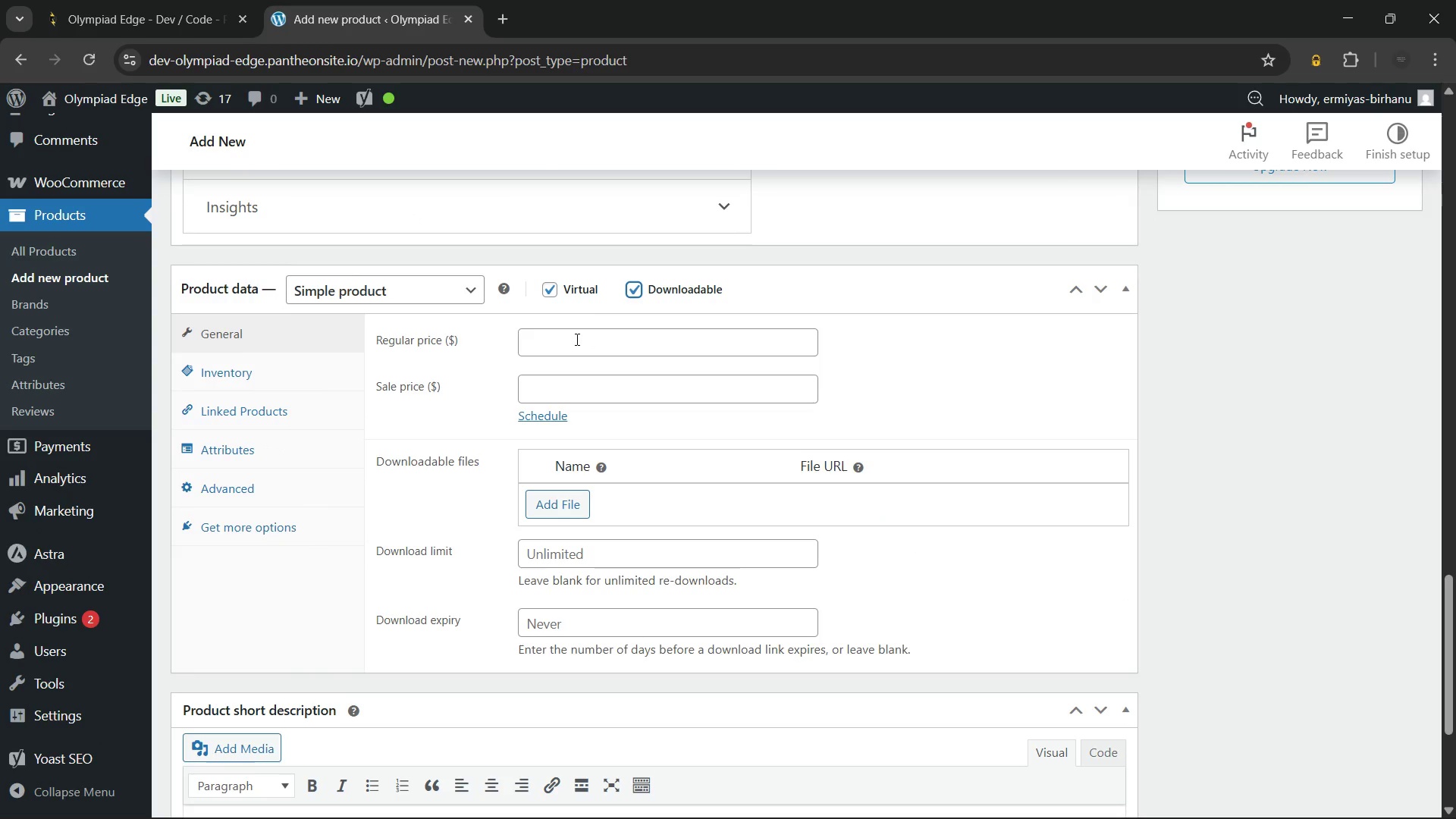 
left_click([576, 339])
 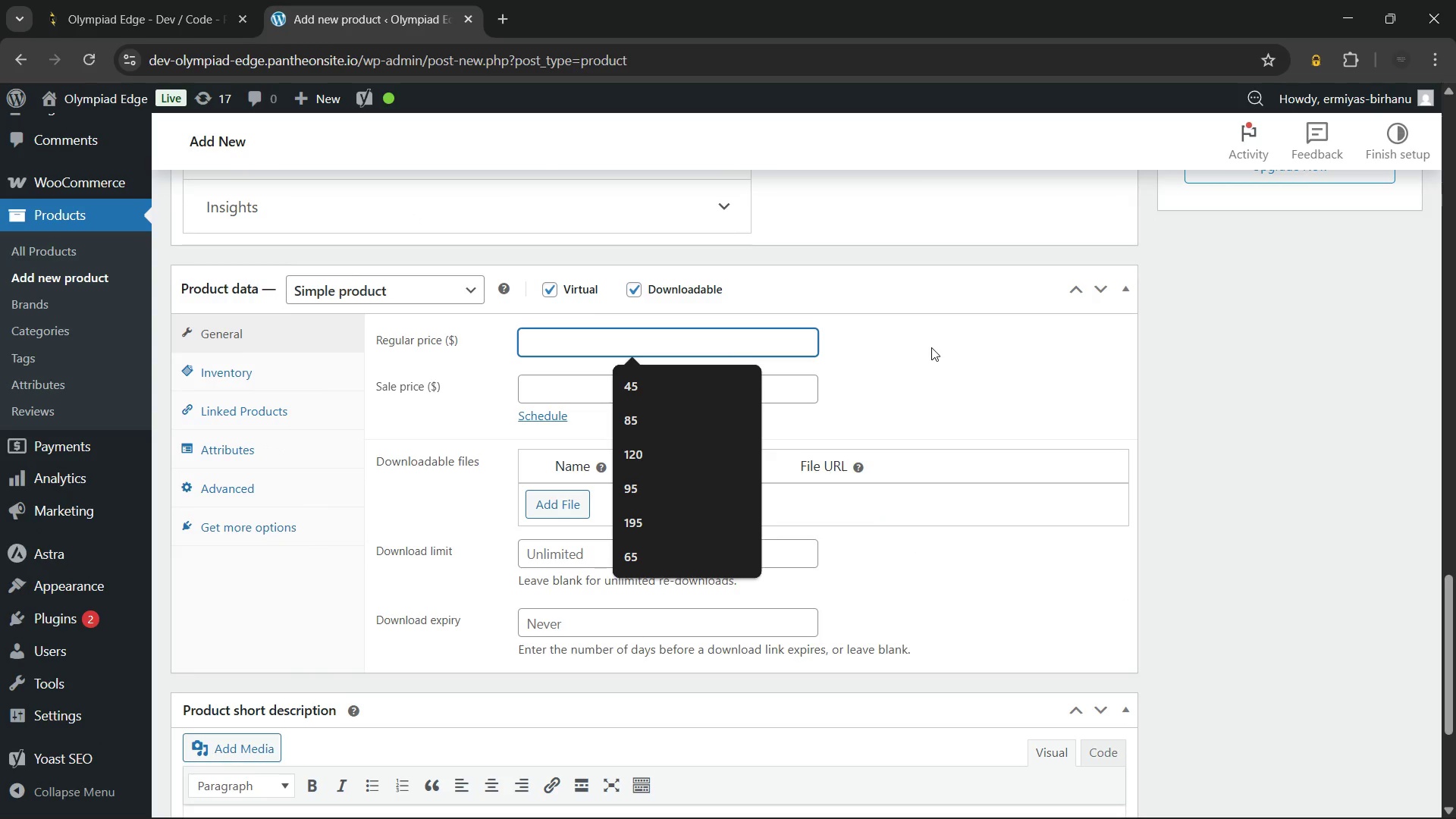 
left_click([931, 347])
 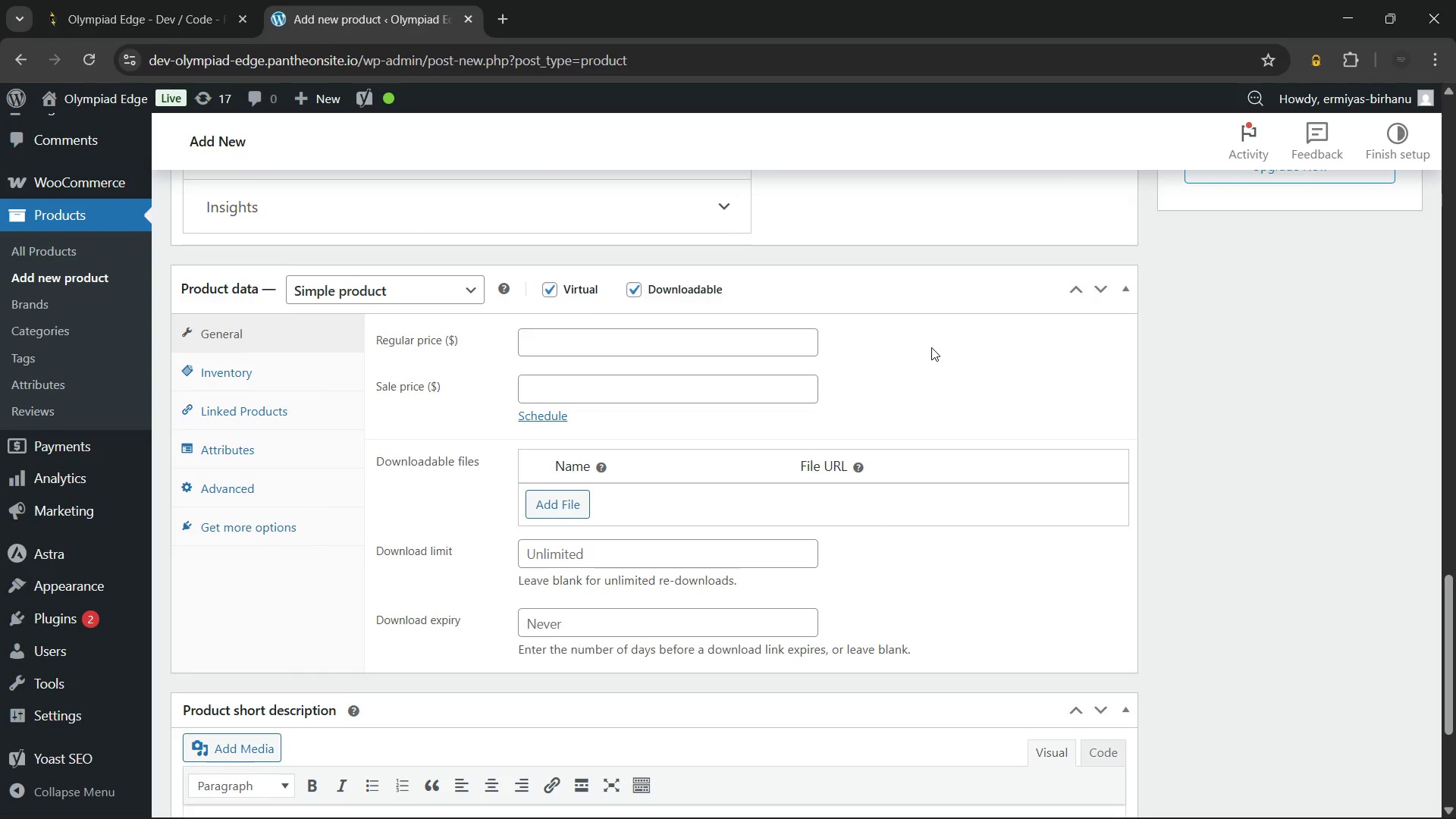 
wait(31.3)
 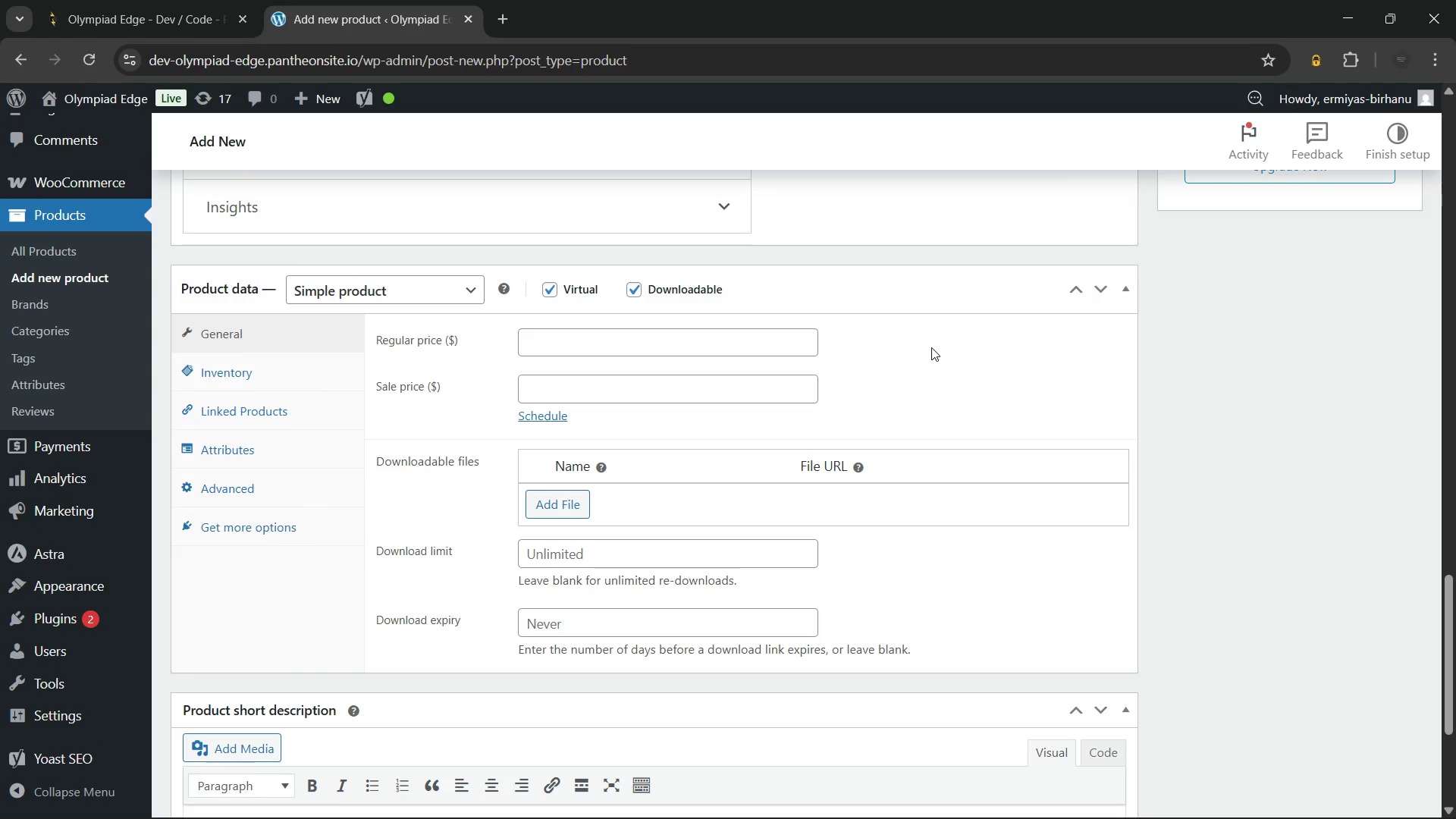 
left_click([733, 351])
 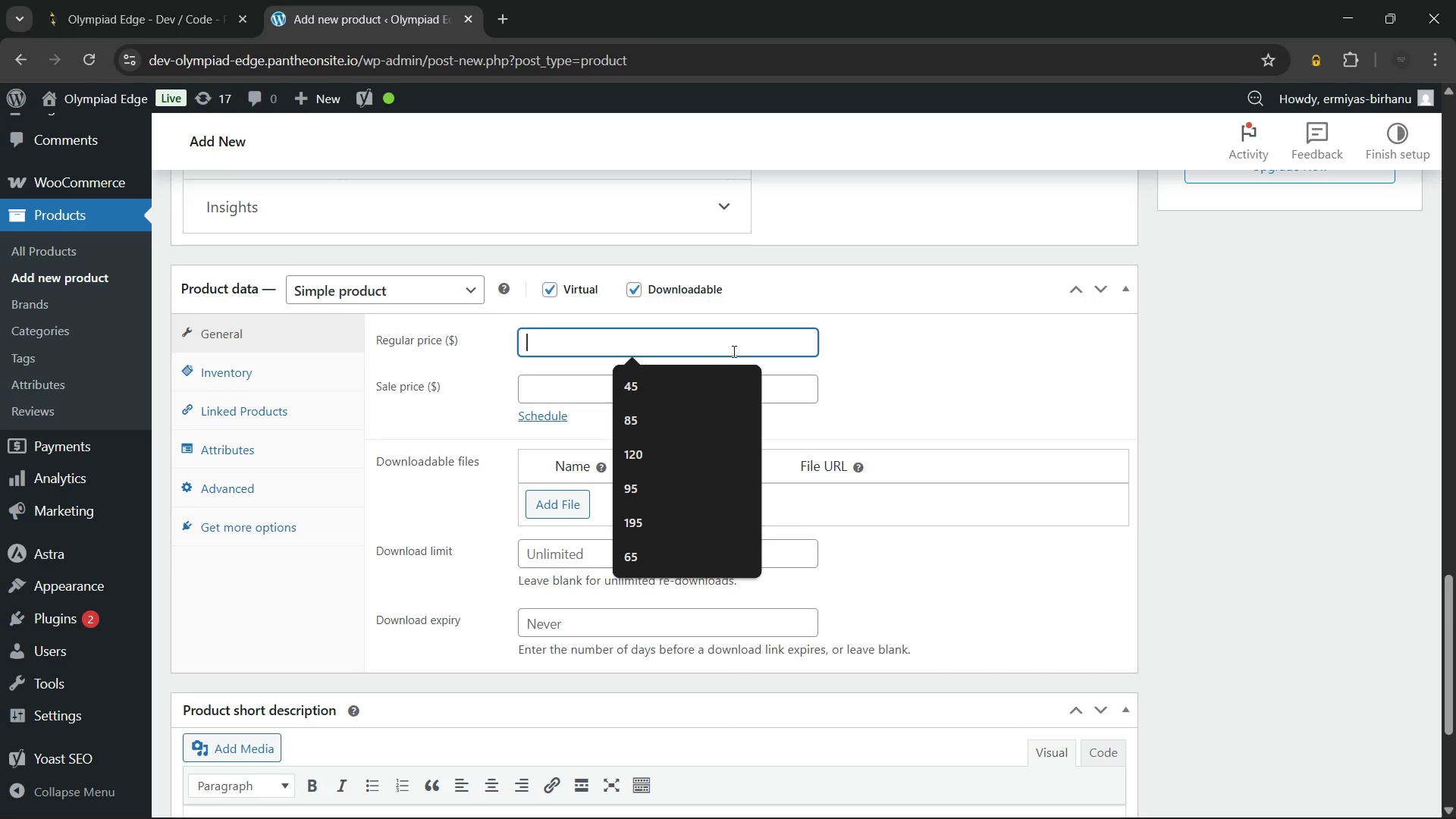 
key(Numpad6)
 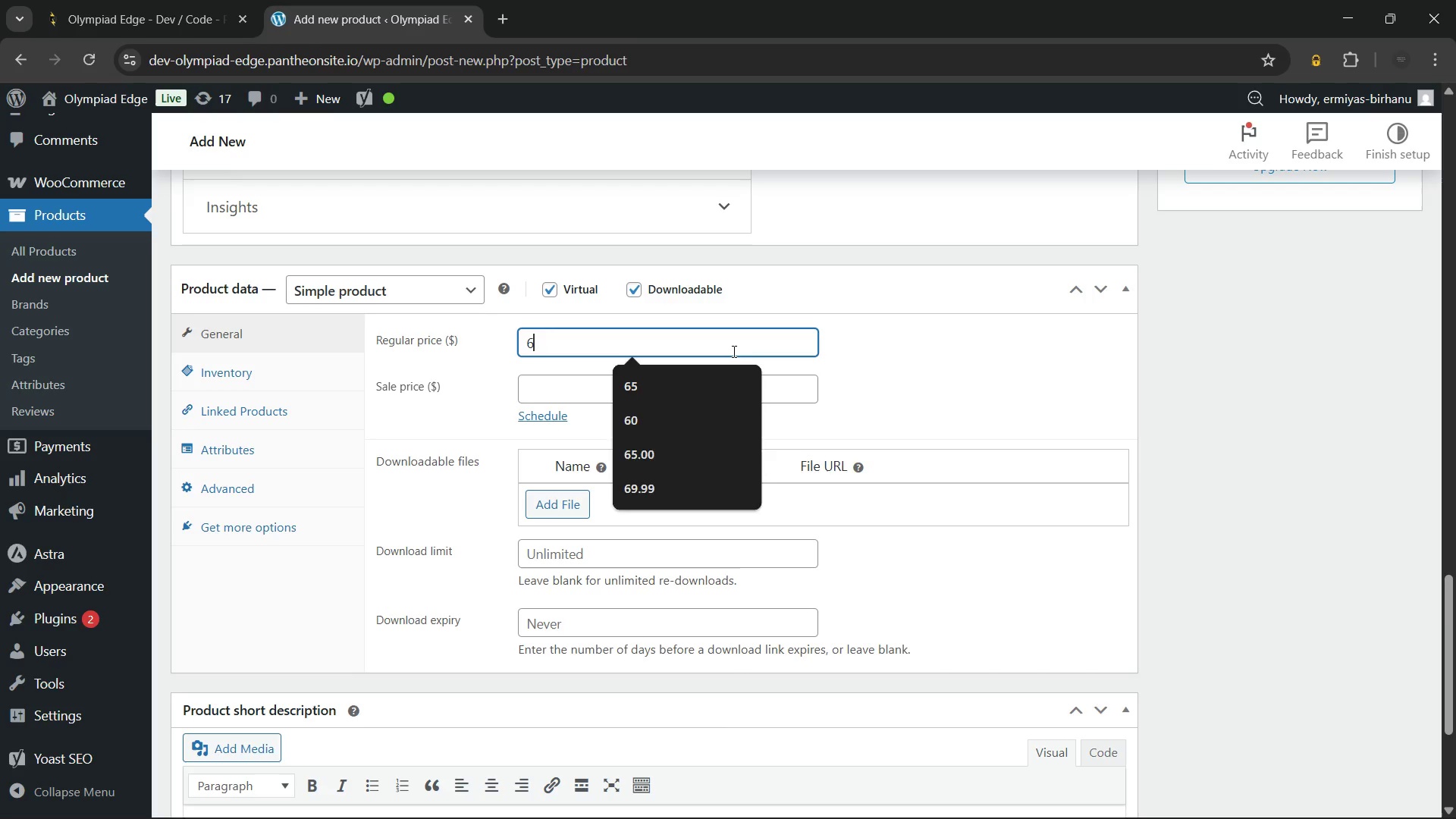 
key(Numpad9)
 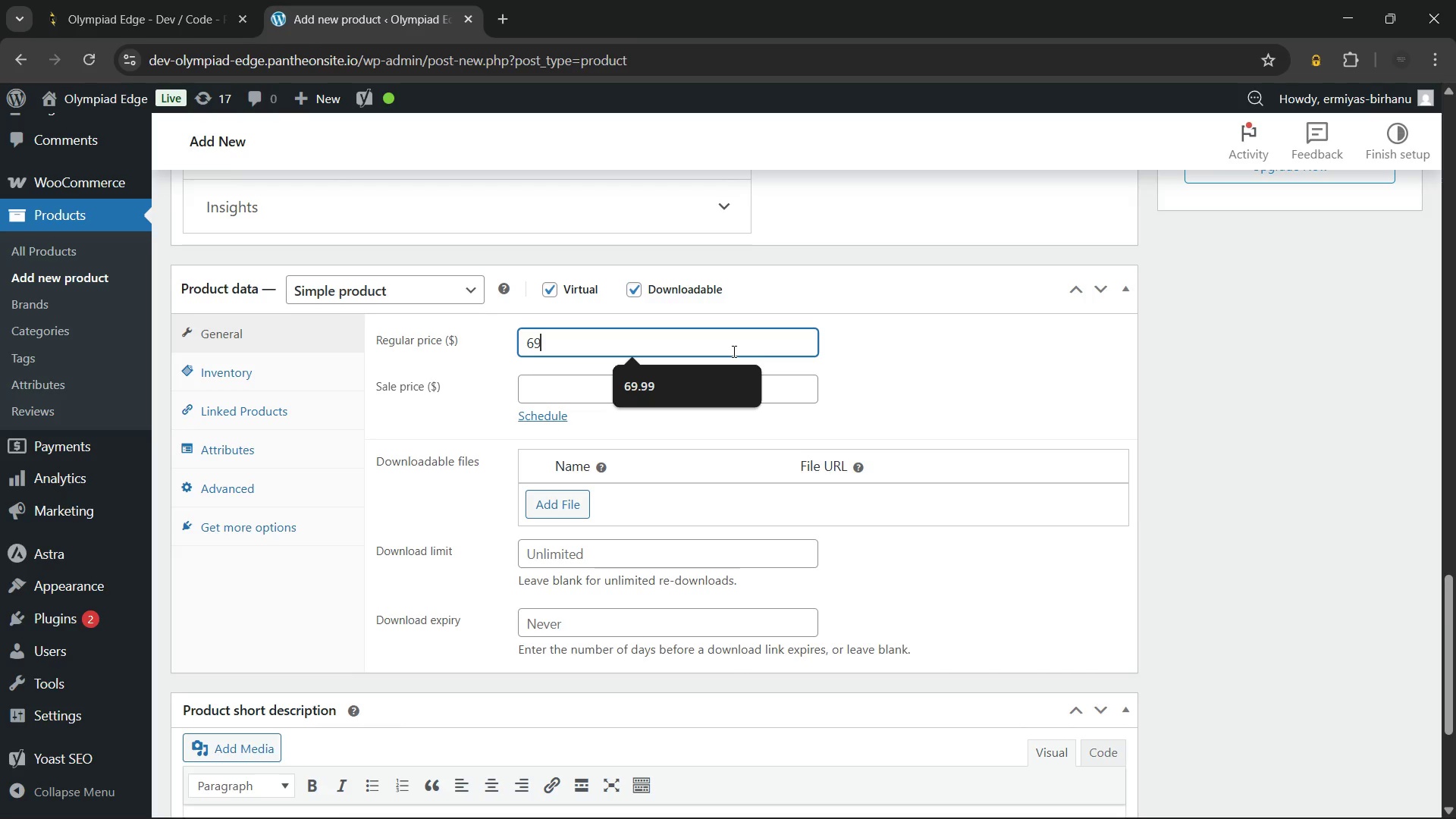 
key(NumpadDecimal)
 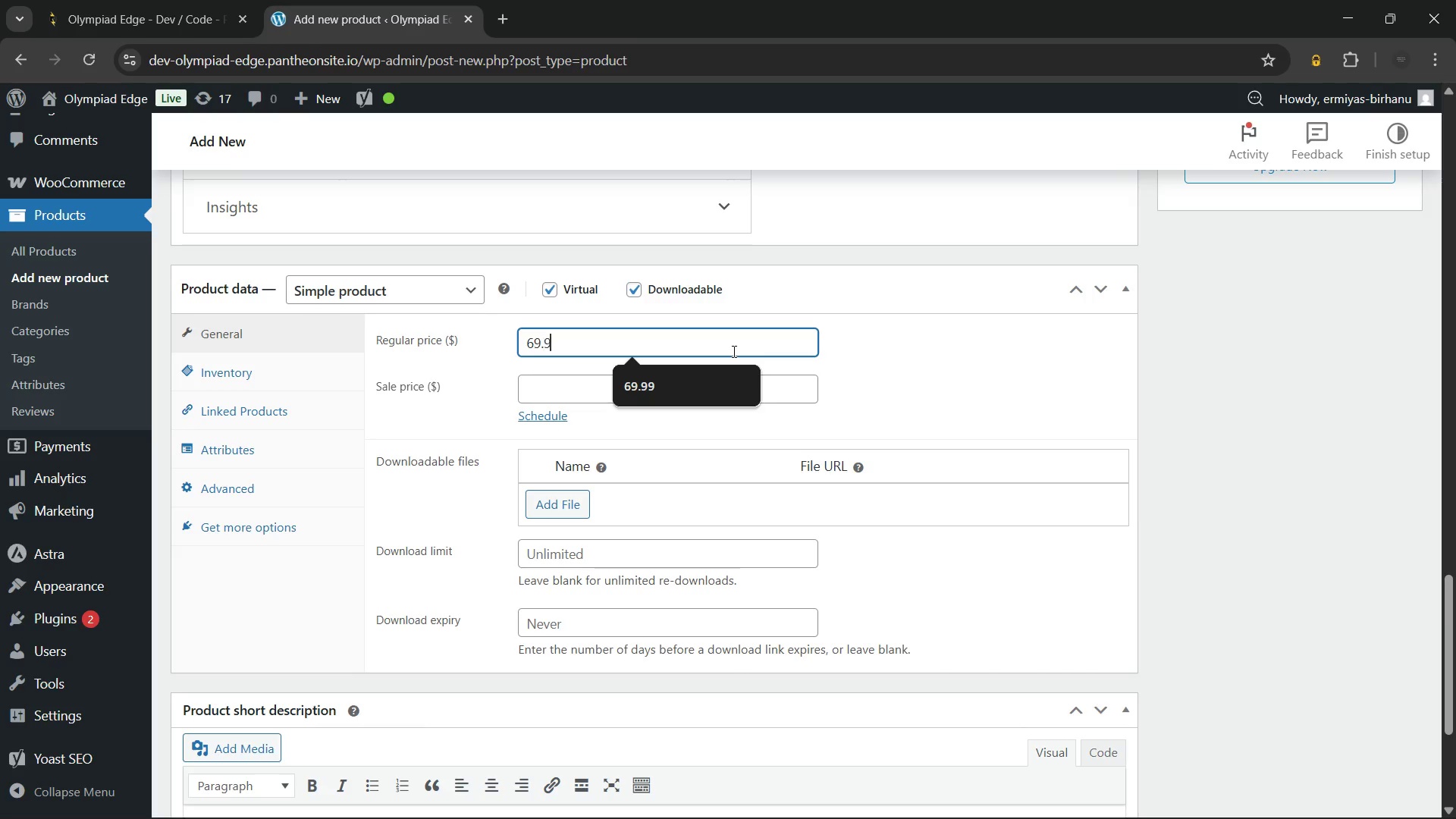 
key(Numpad9)
 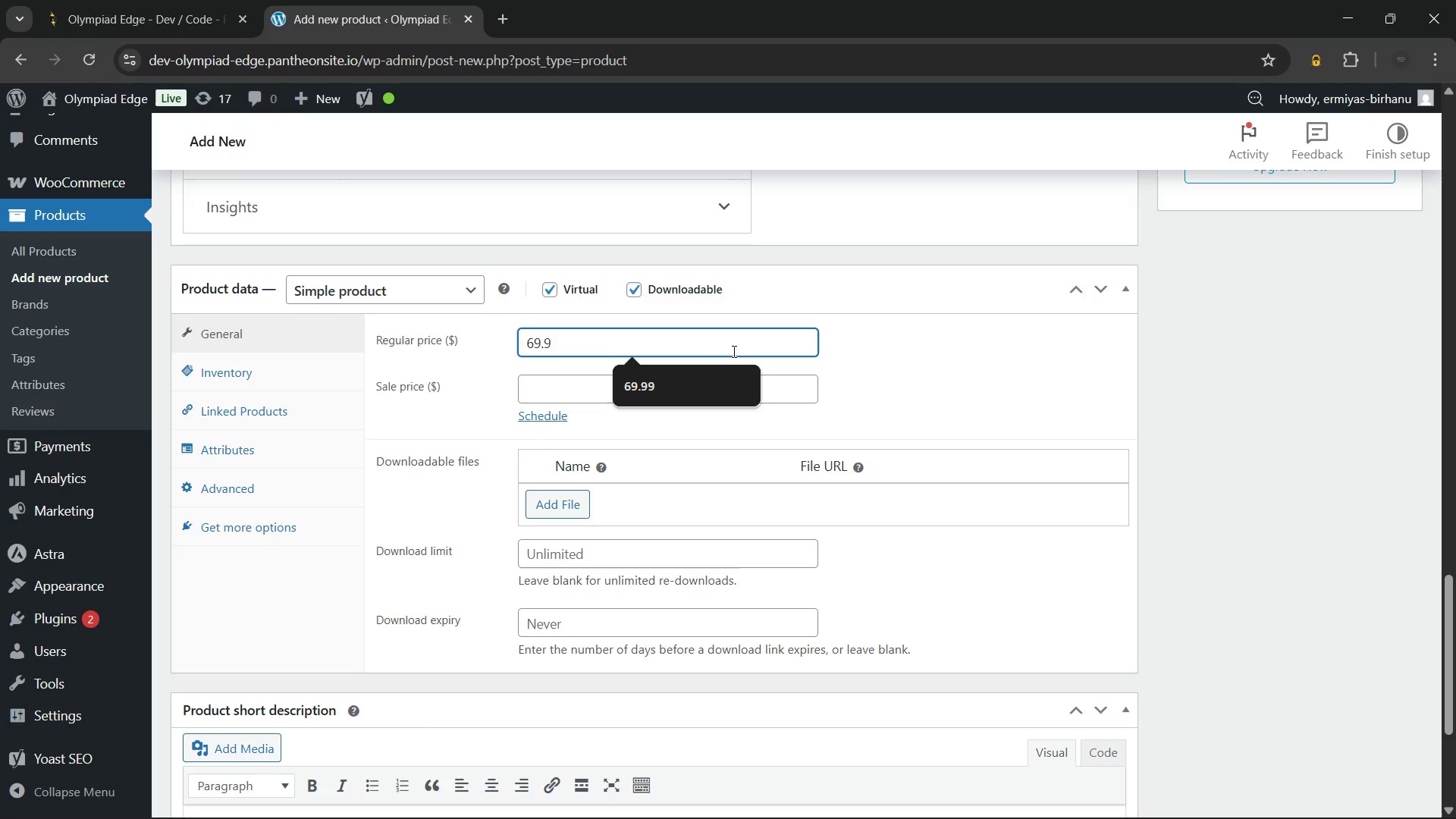 
key(Numpad9)
 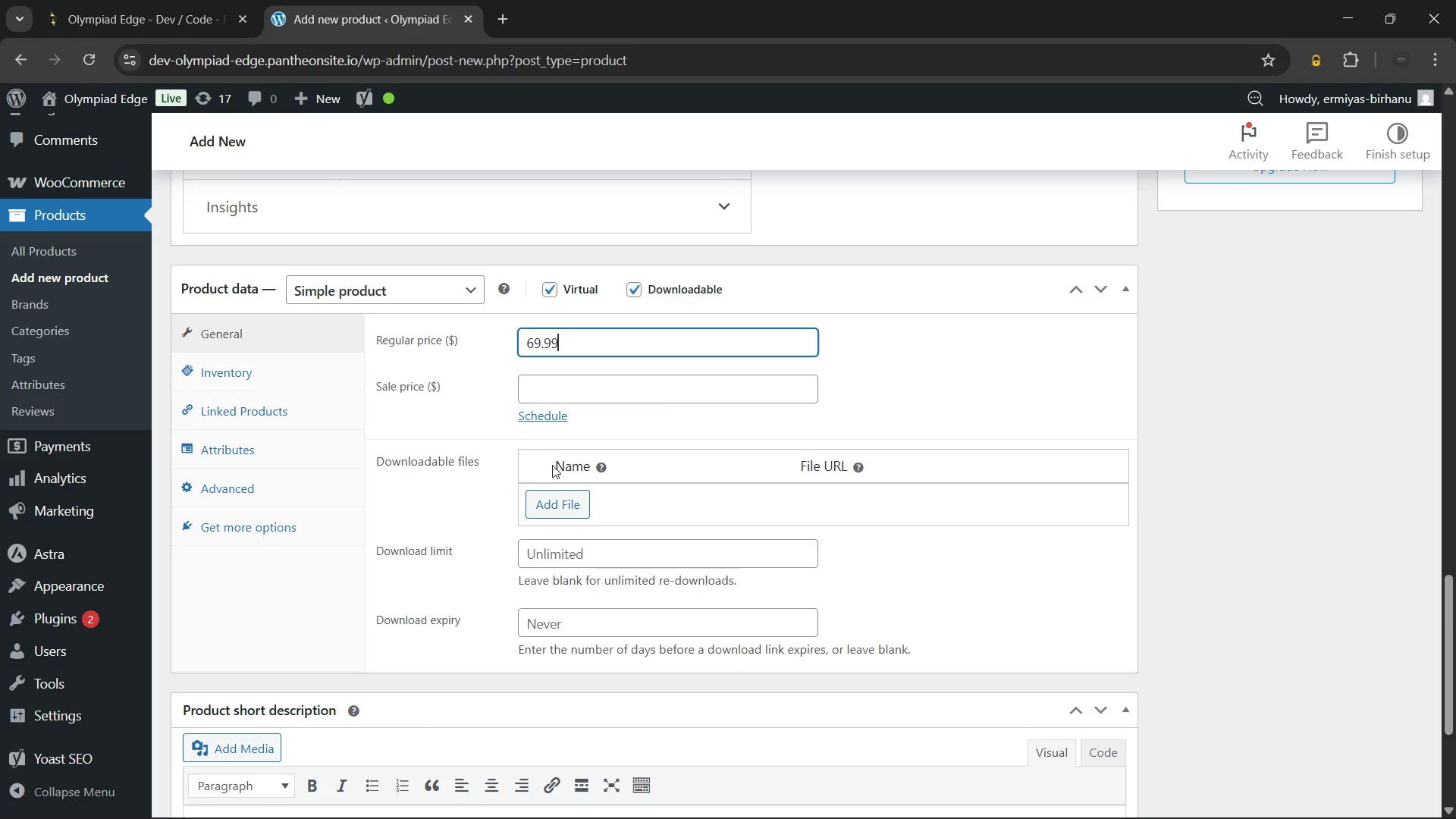 
left_click([541, 507])
 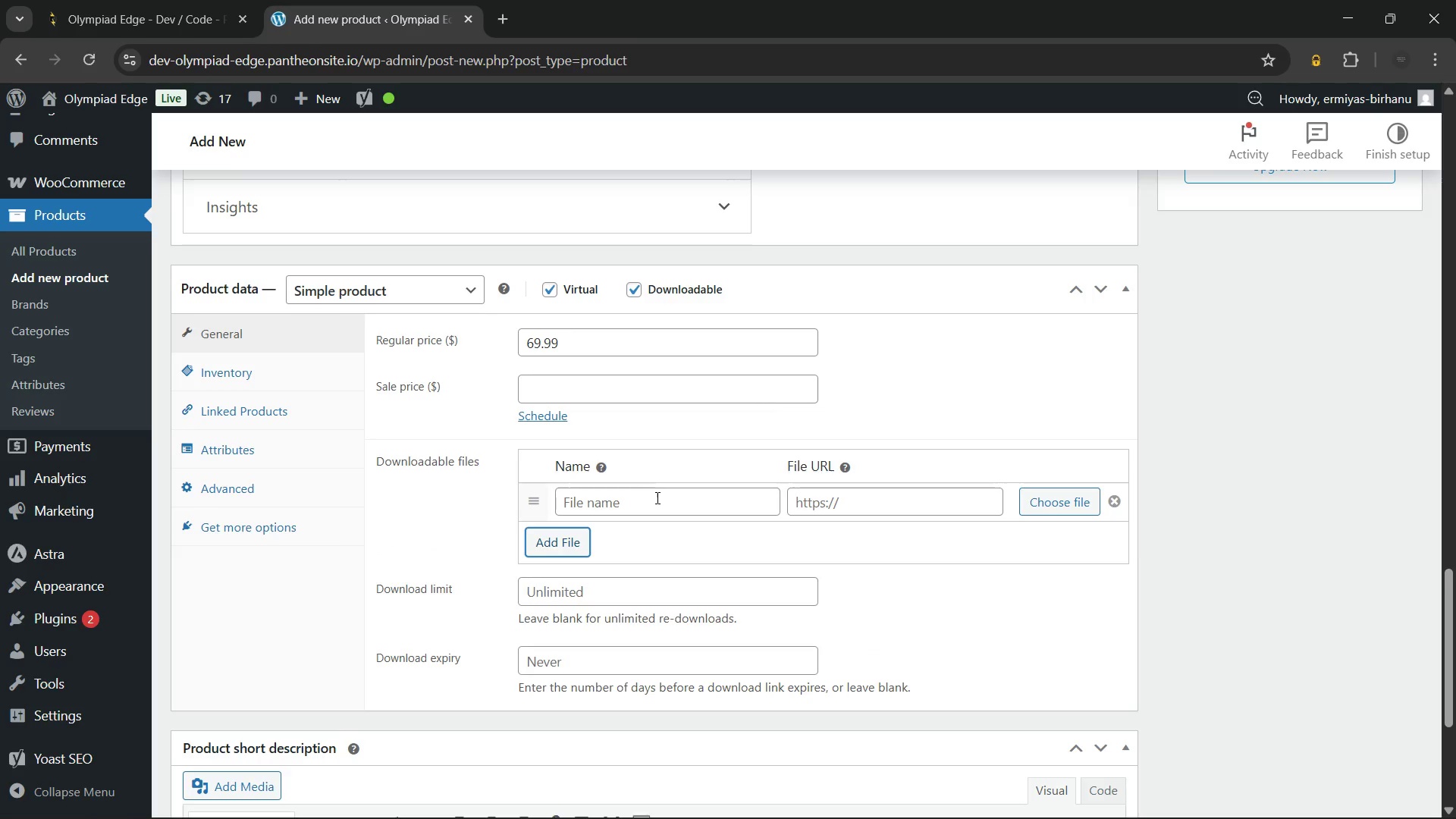 
left_click([656, 497])
 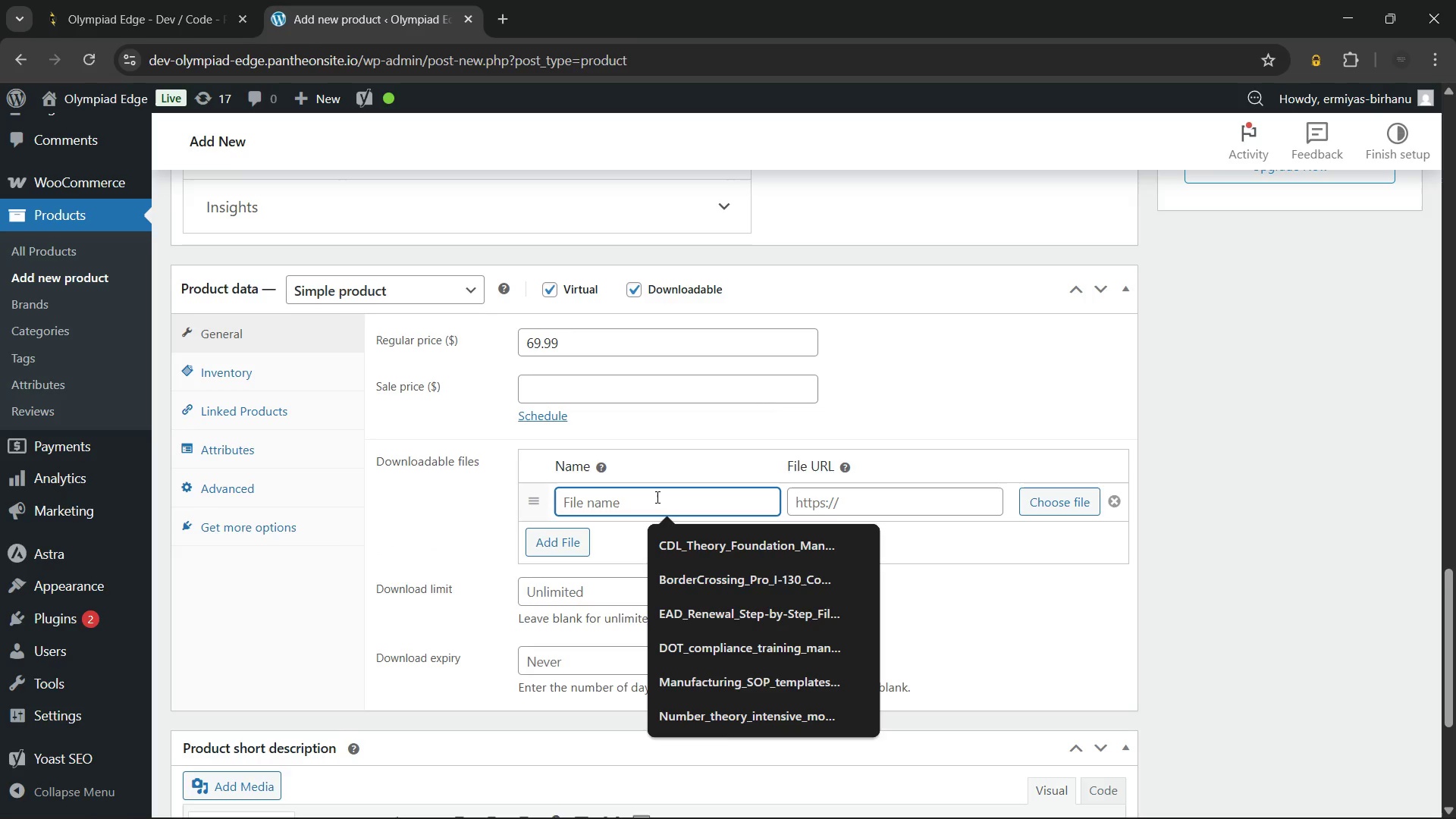 
type(Combinatorics_Mastery_)
 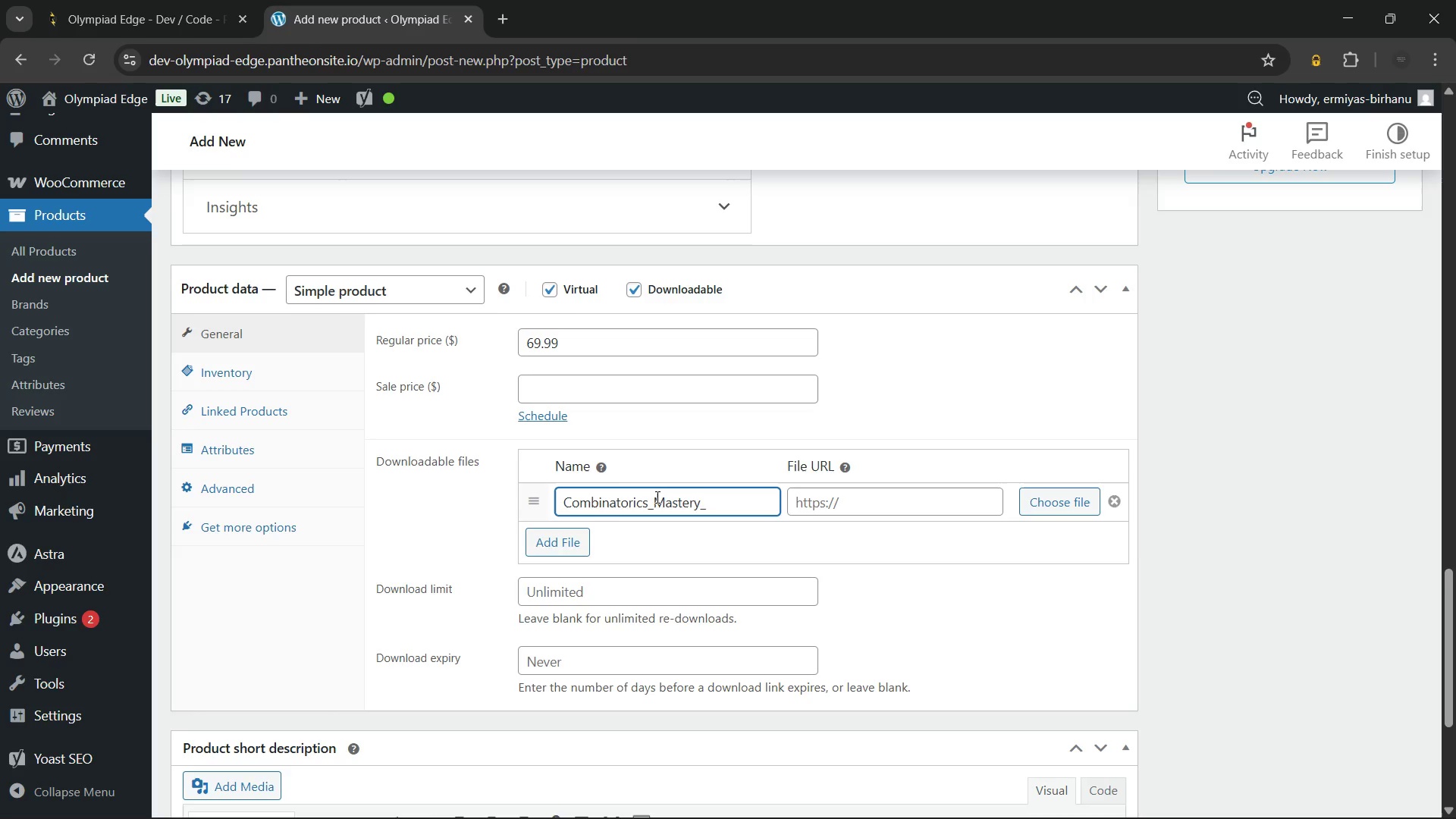 
wait(38.72)
 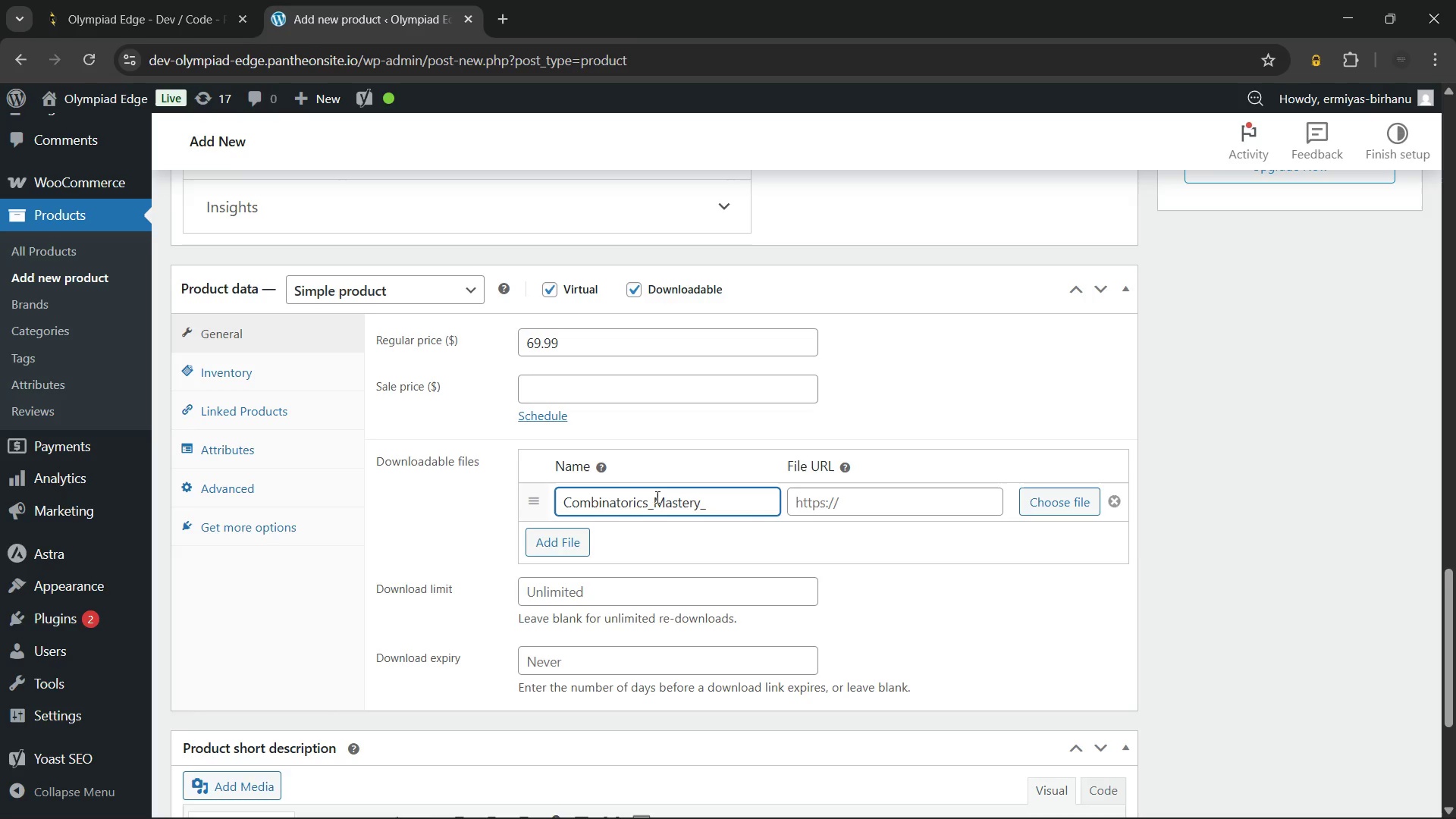 
type(module_v1)
 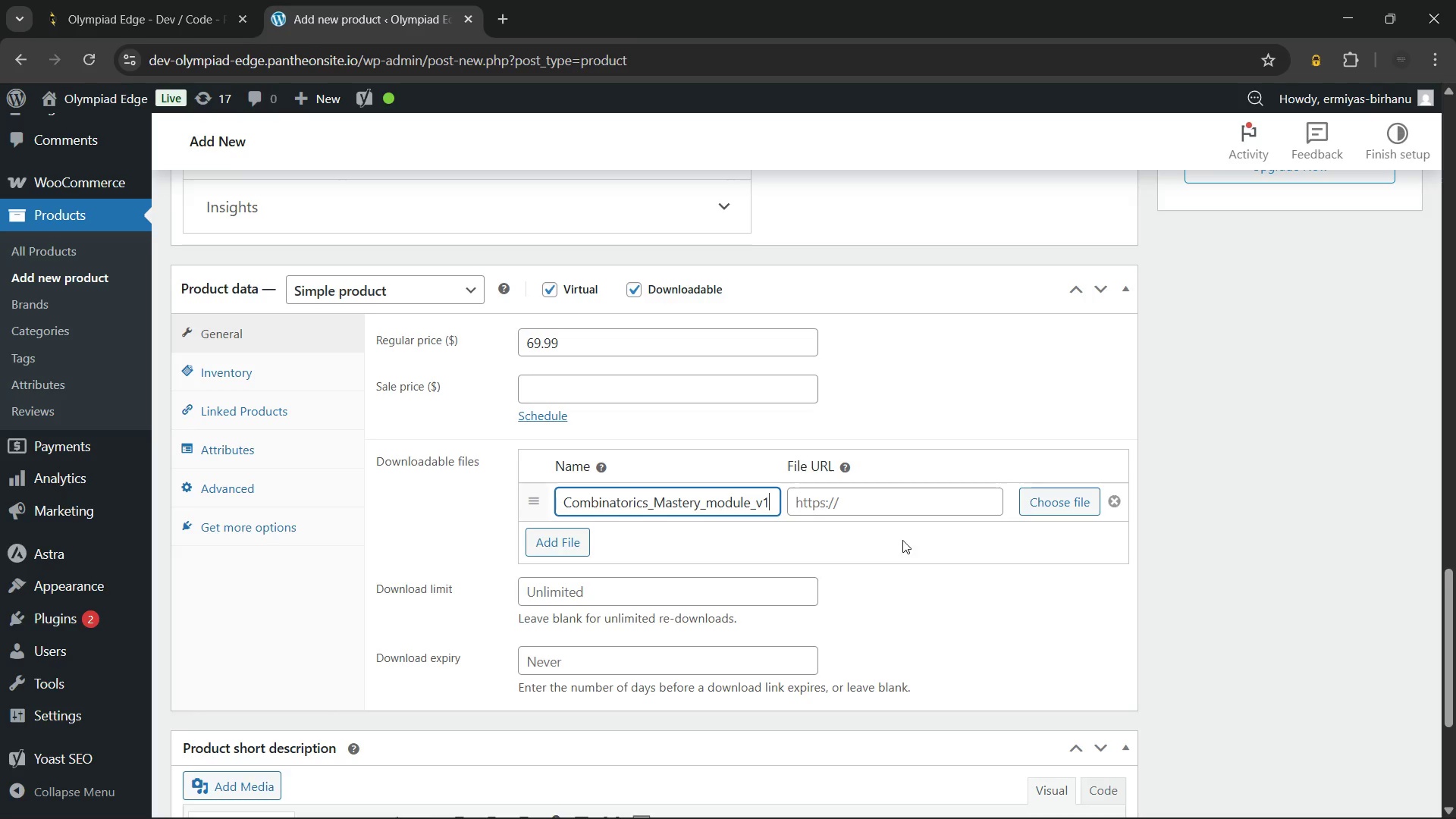 
left_click([896, 501])
 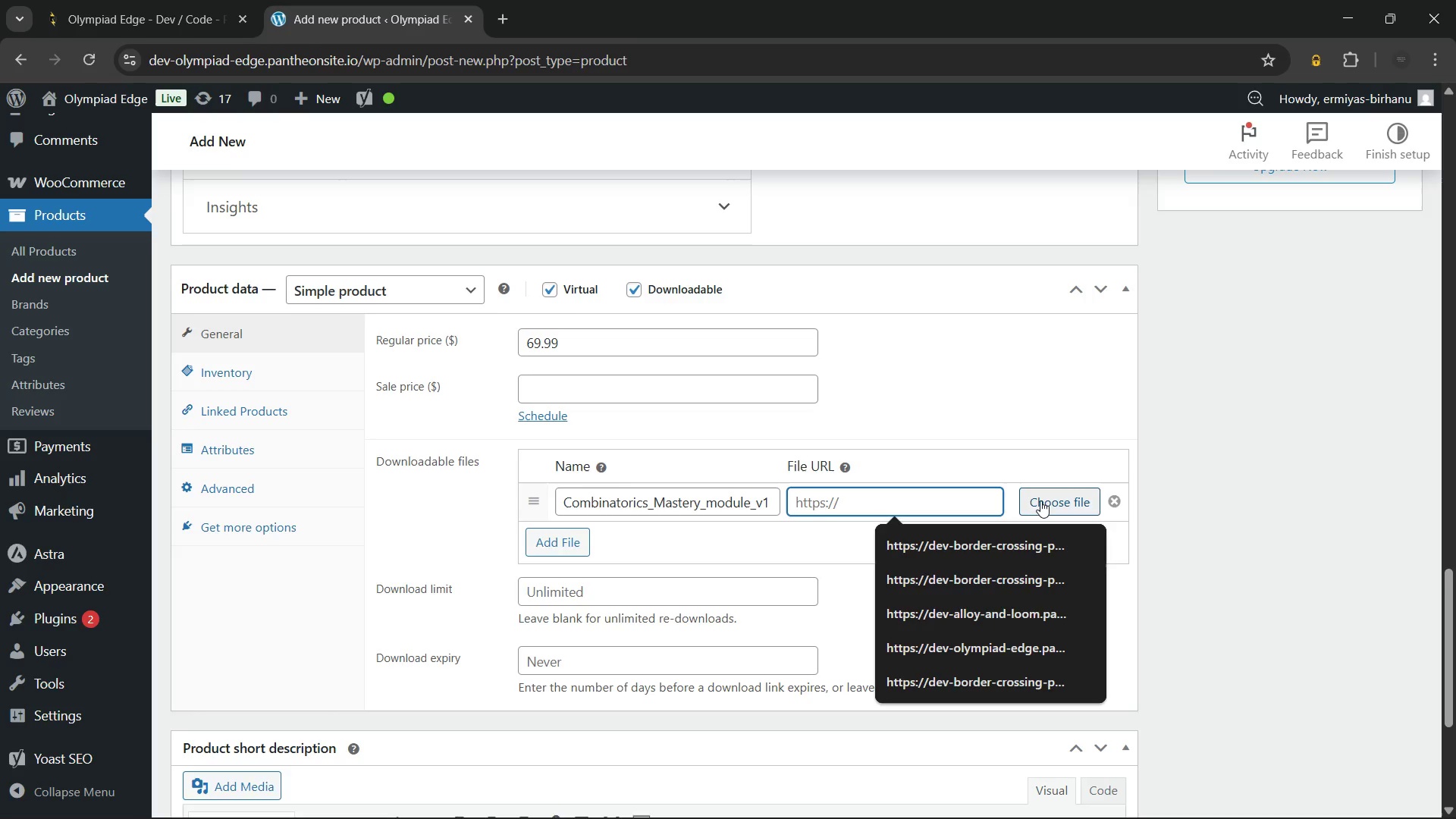 
left_click([1040, 500])
 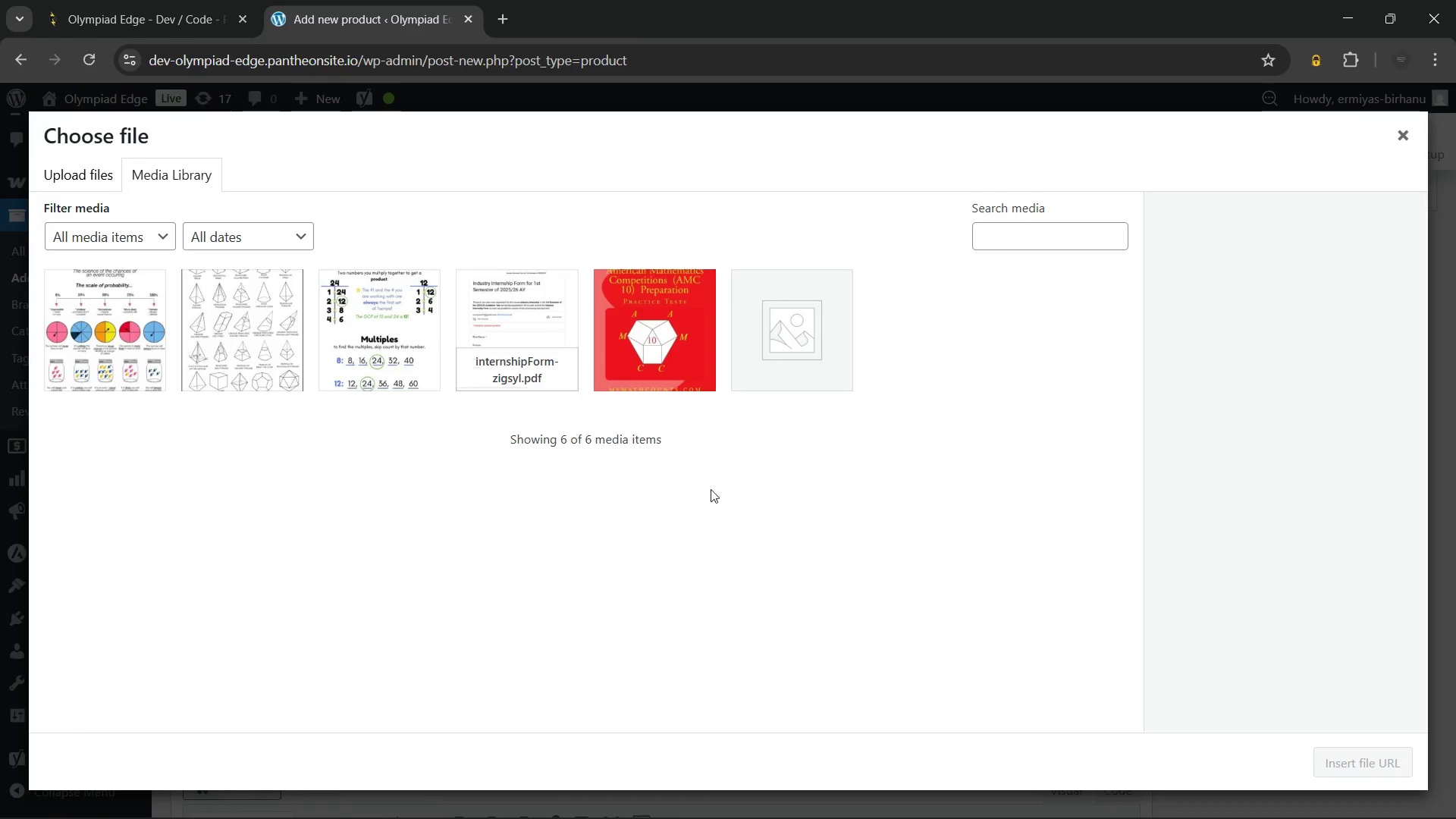 
left_click([510, 317])
 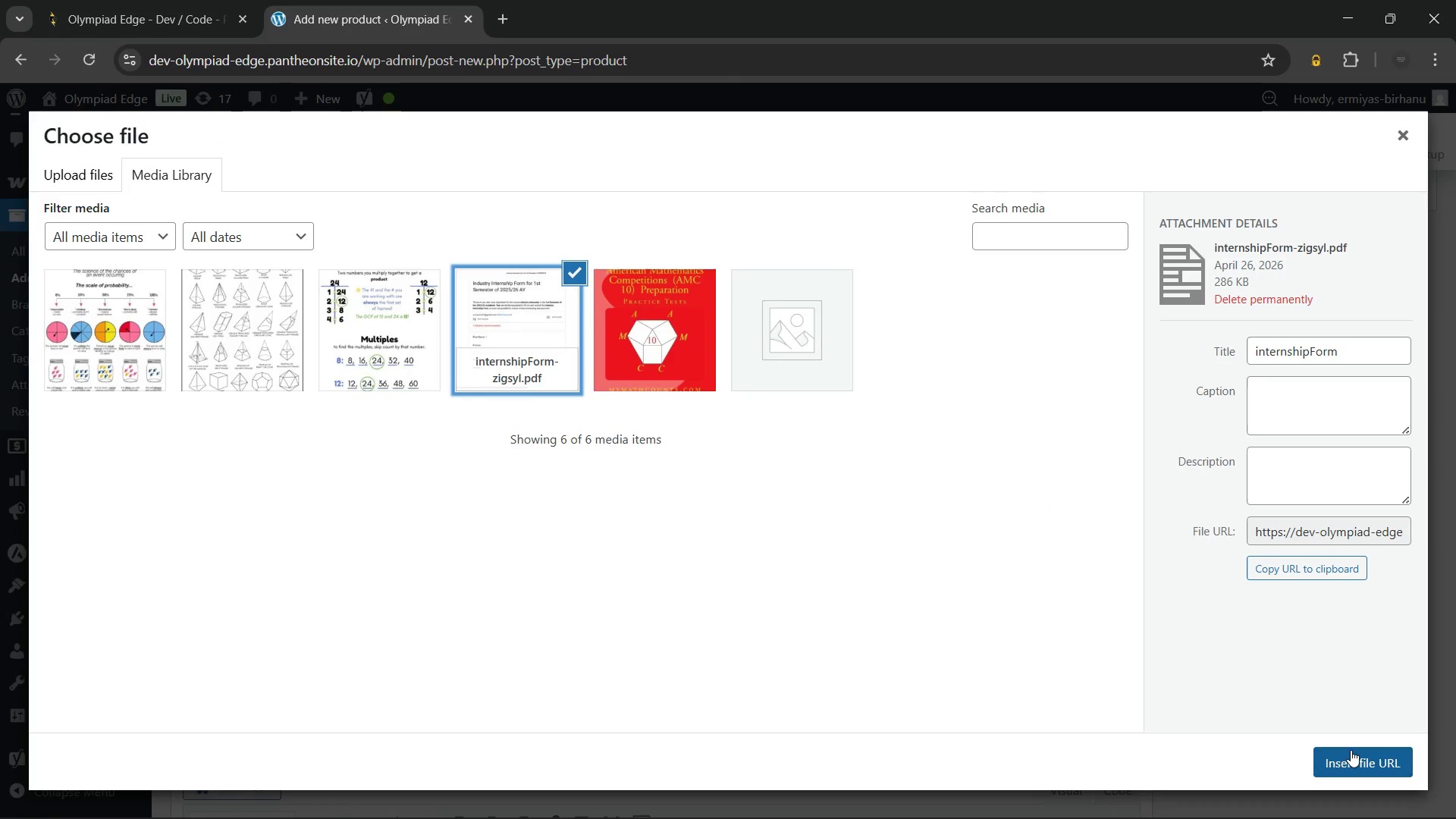 
left_click([1351, 750])
 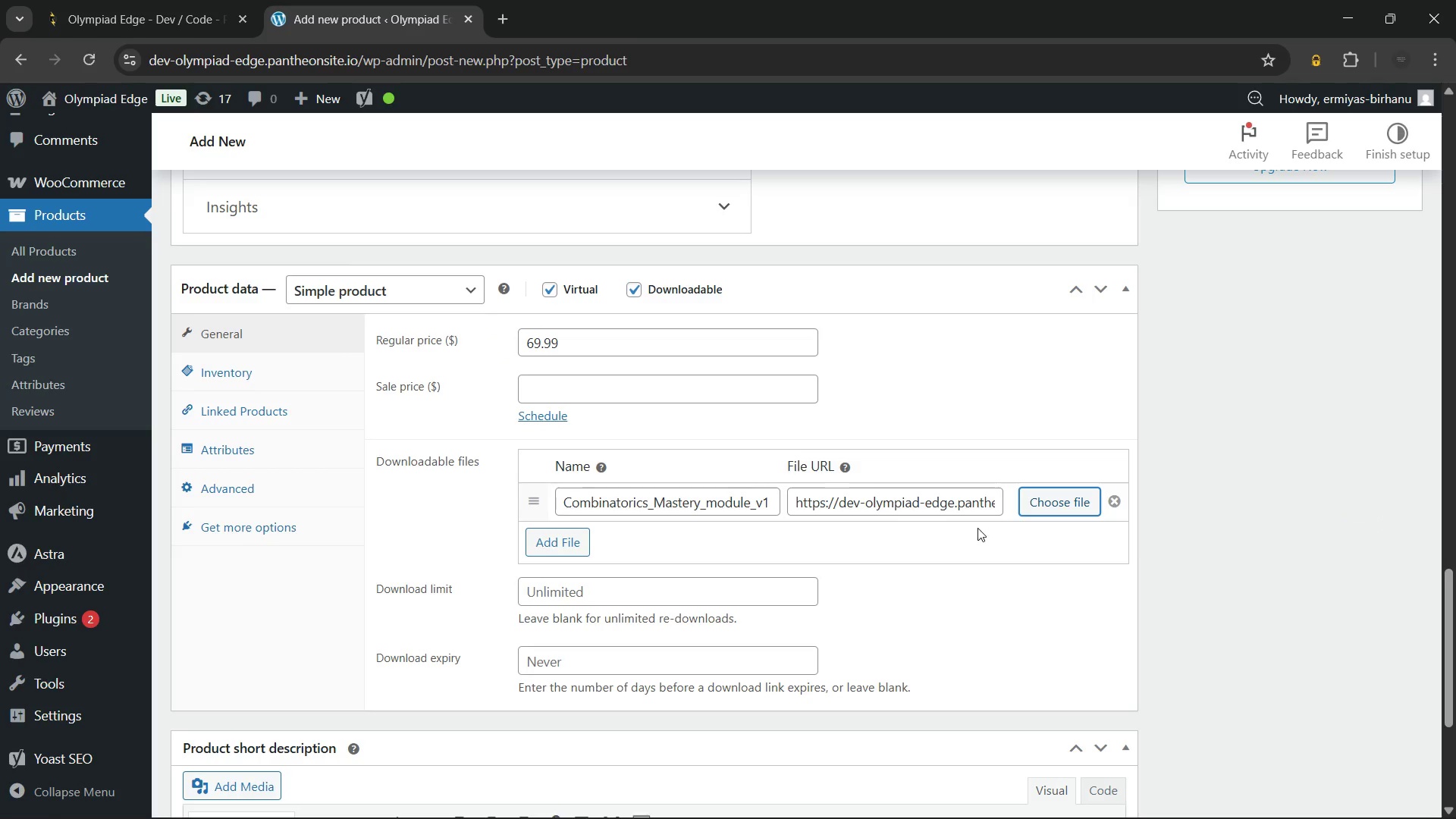 
left_click([968, 537])
 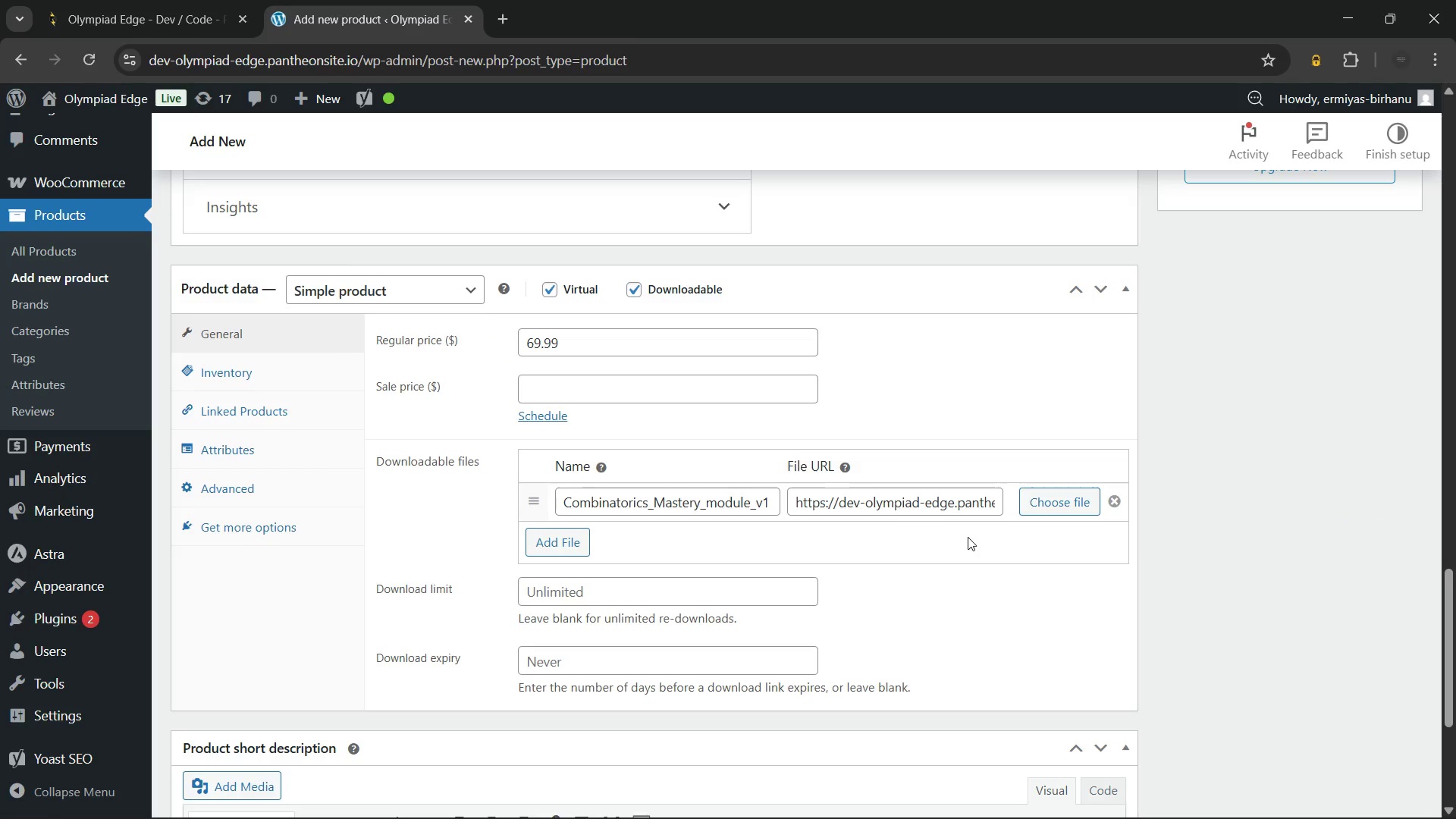 
wait(7.5)
 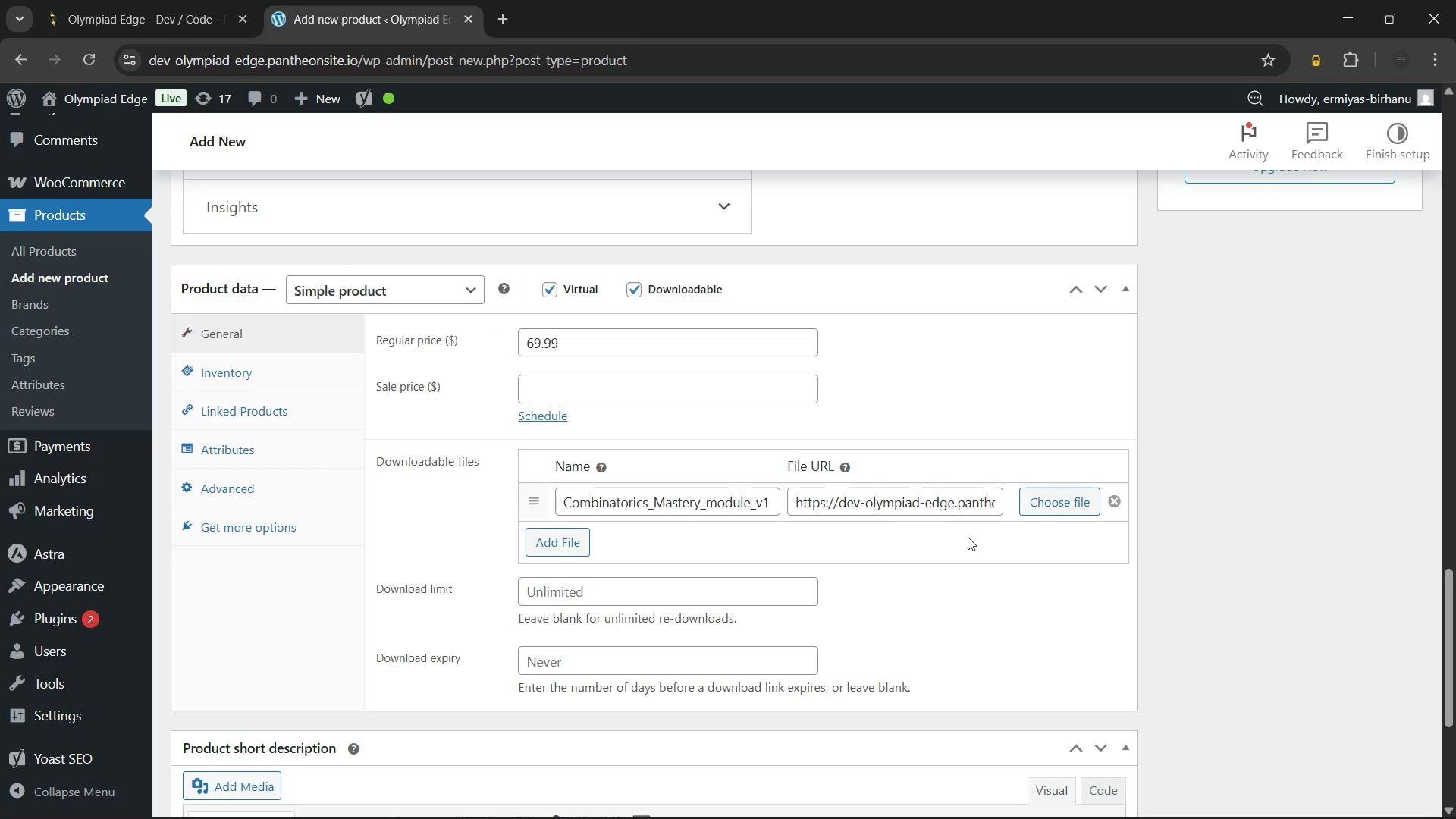 
left_click([573, 590])
 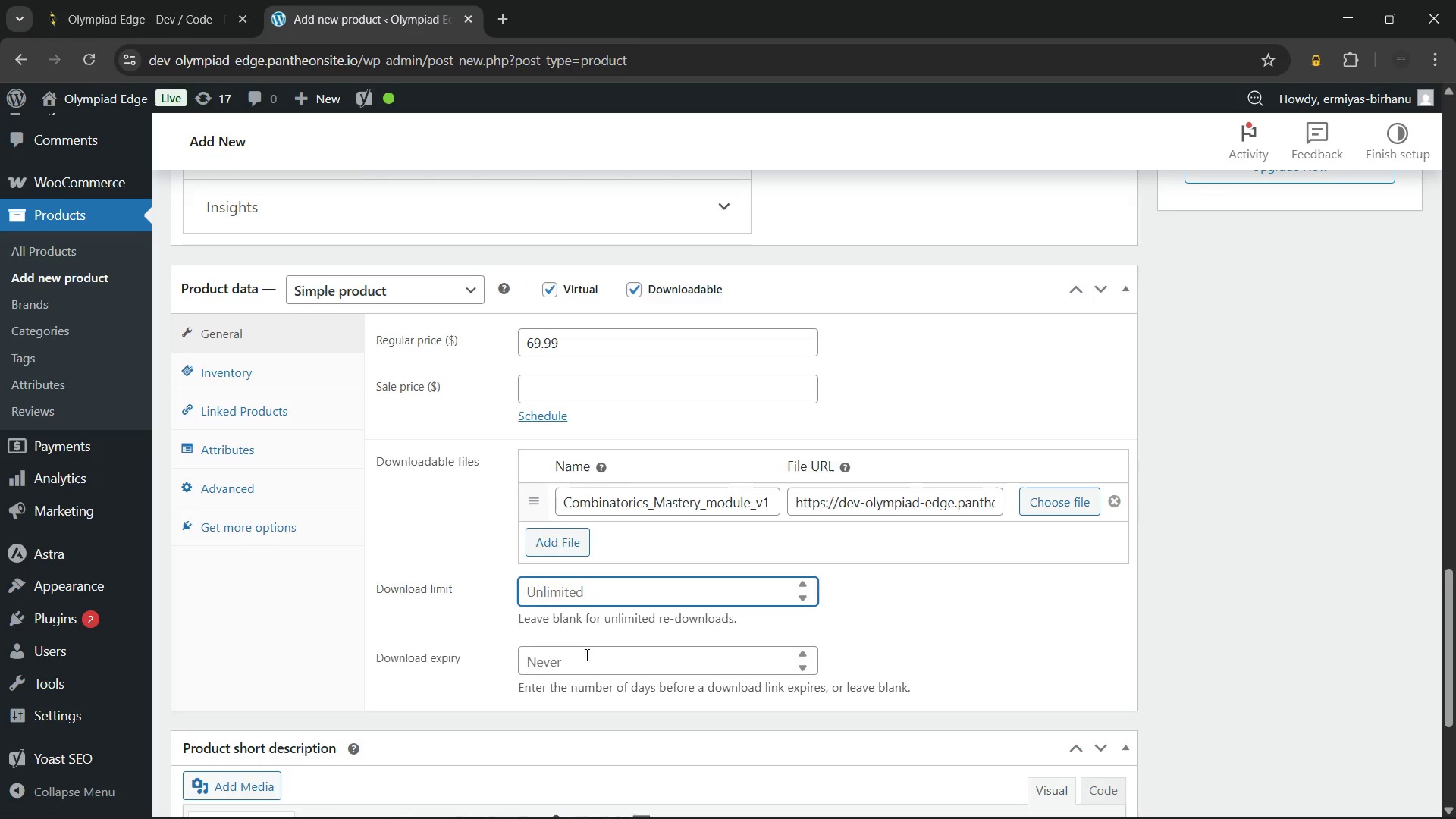 
left_click([585, 654])
 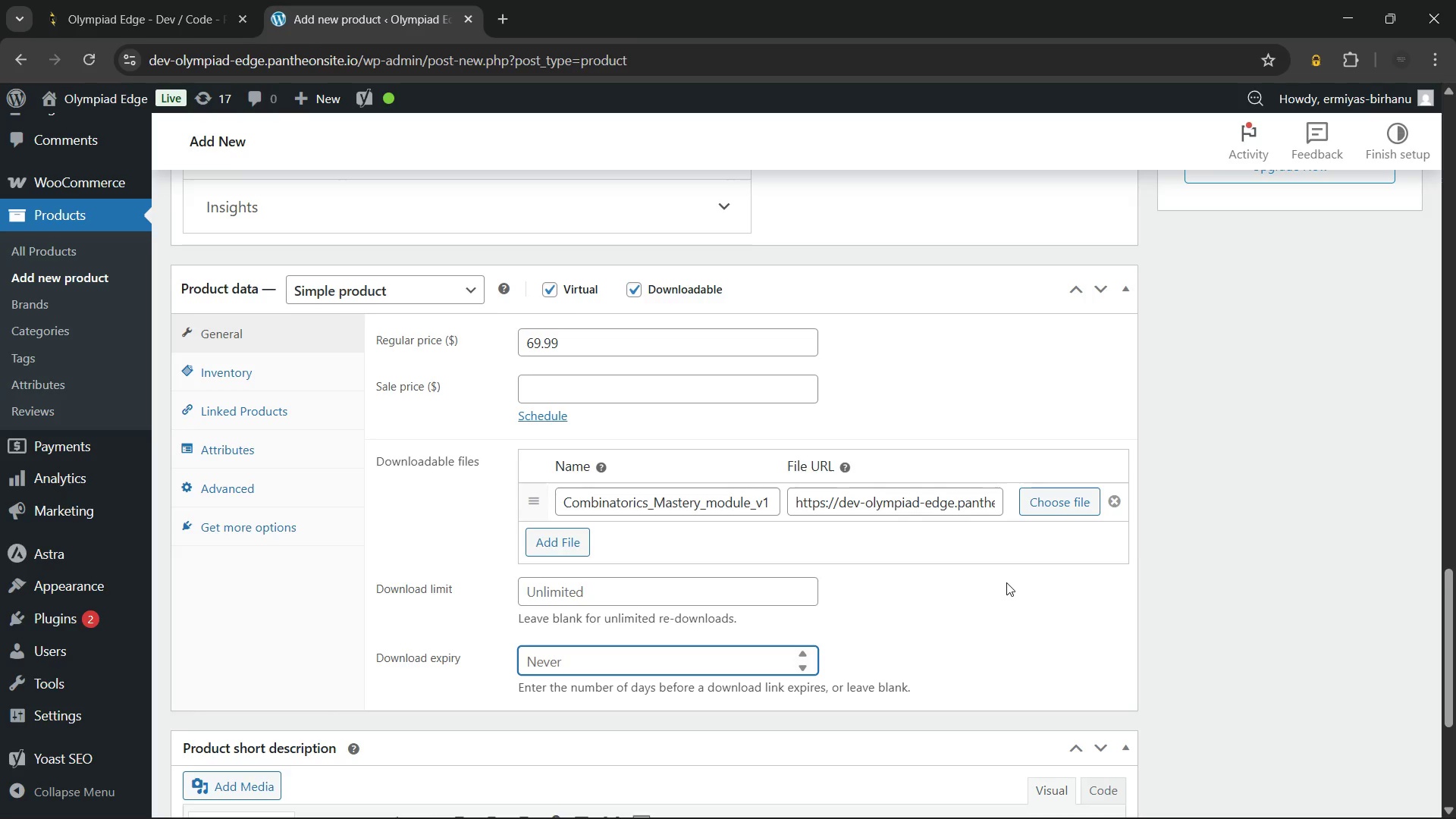 
left_click([1015, 581])
 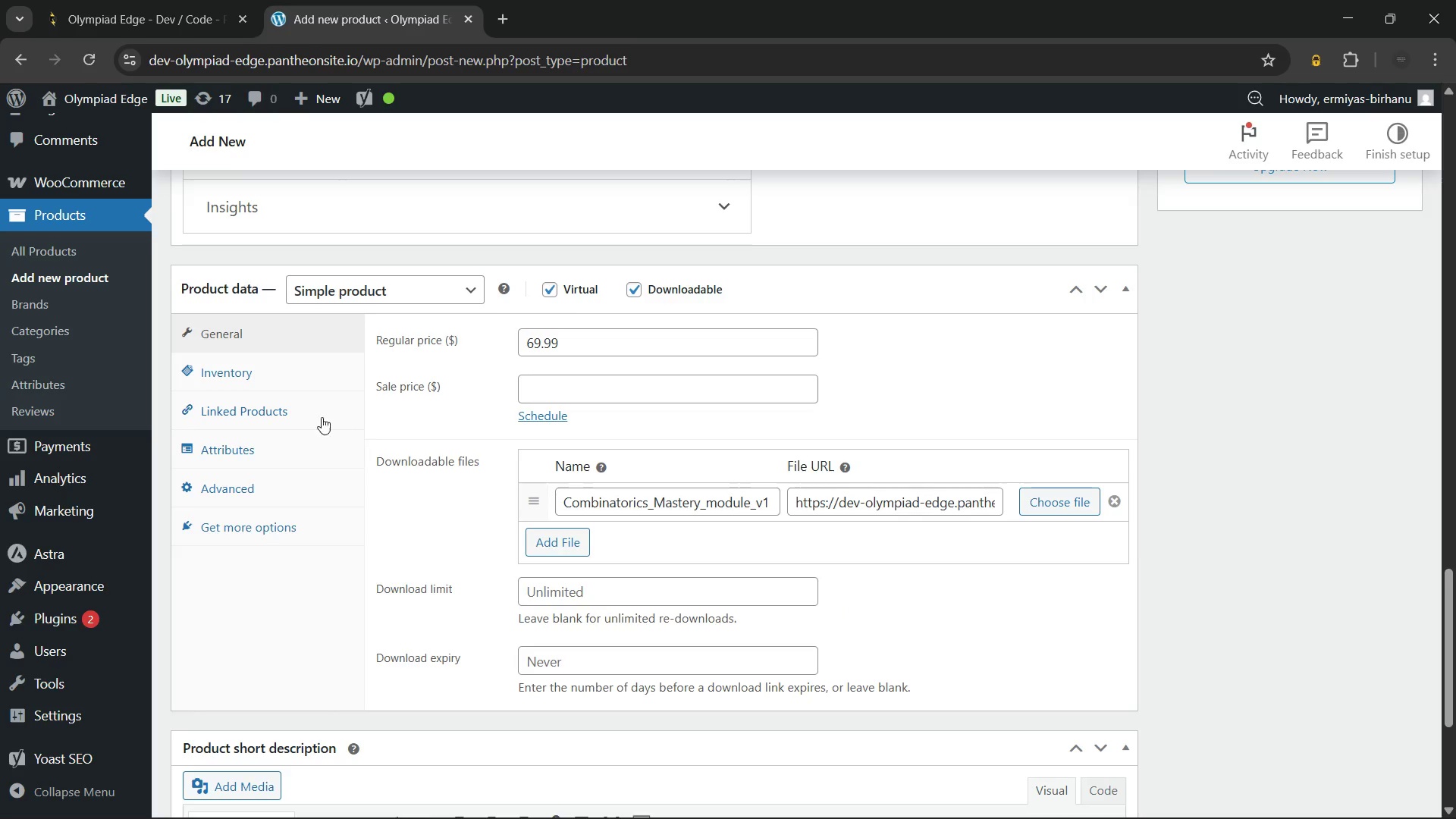 
left_click([280, 375])
 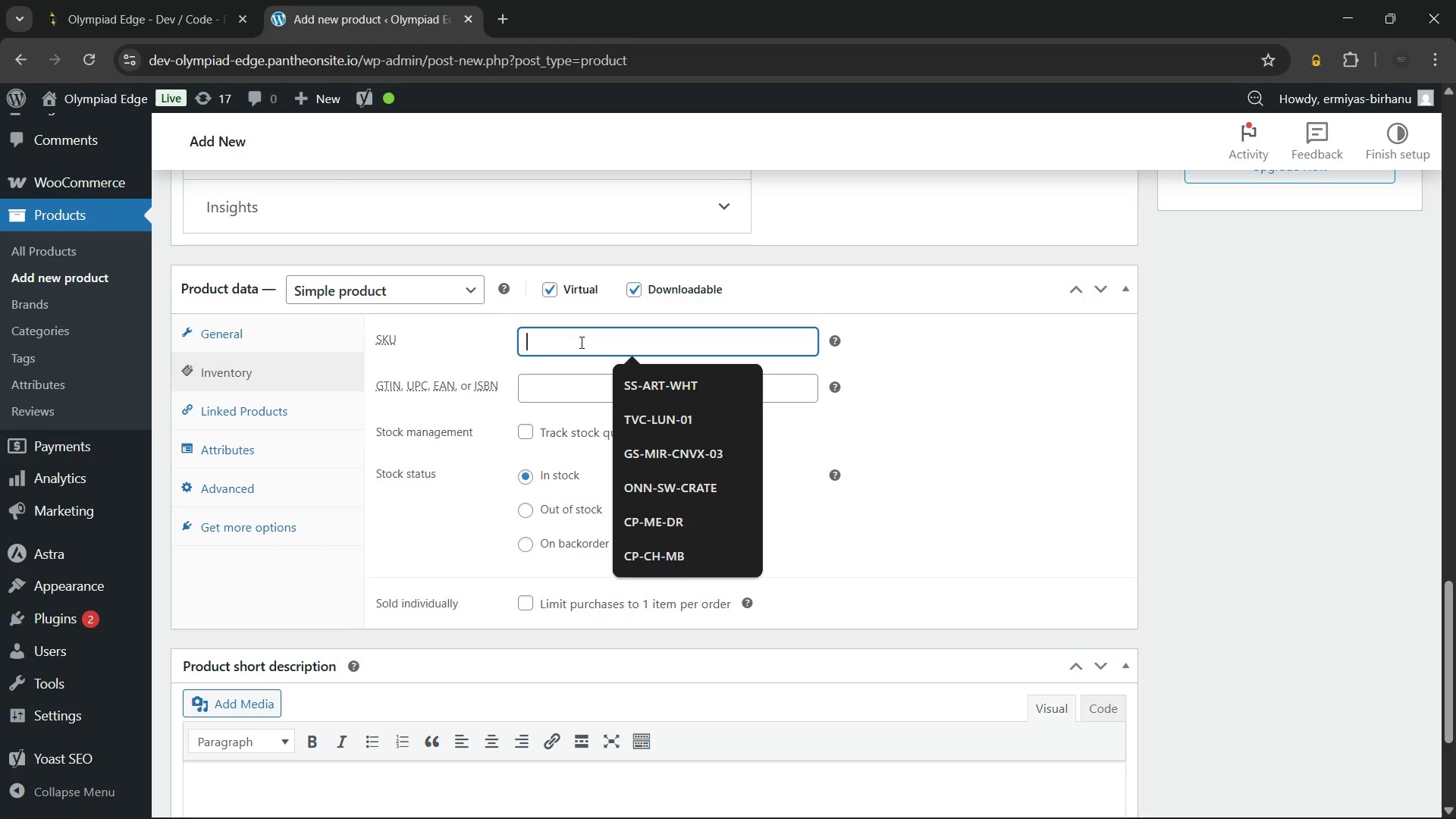 
type(OE-COMB-MAST-302)
 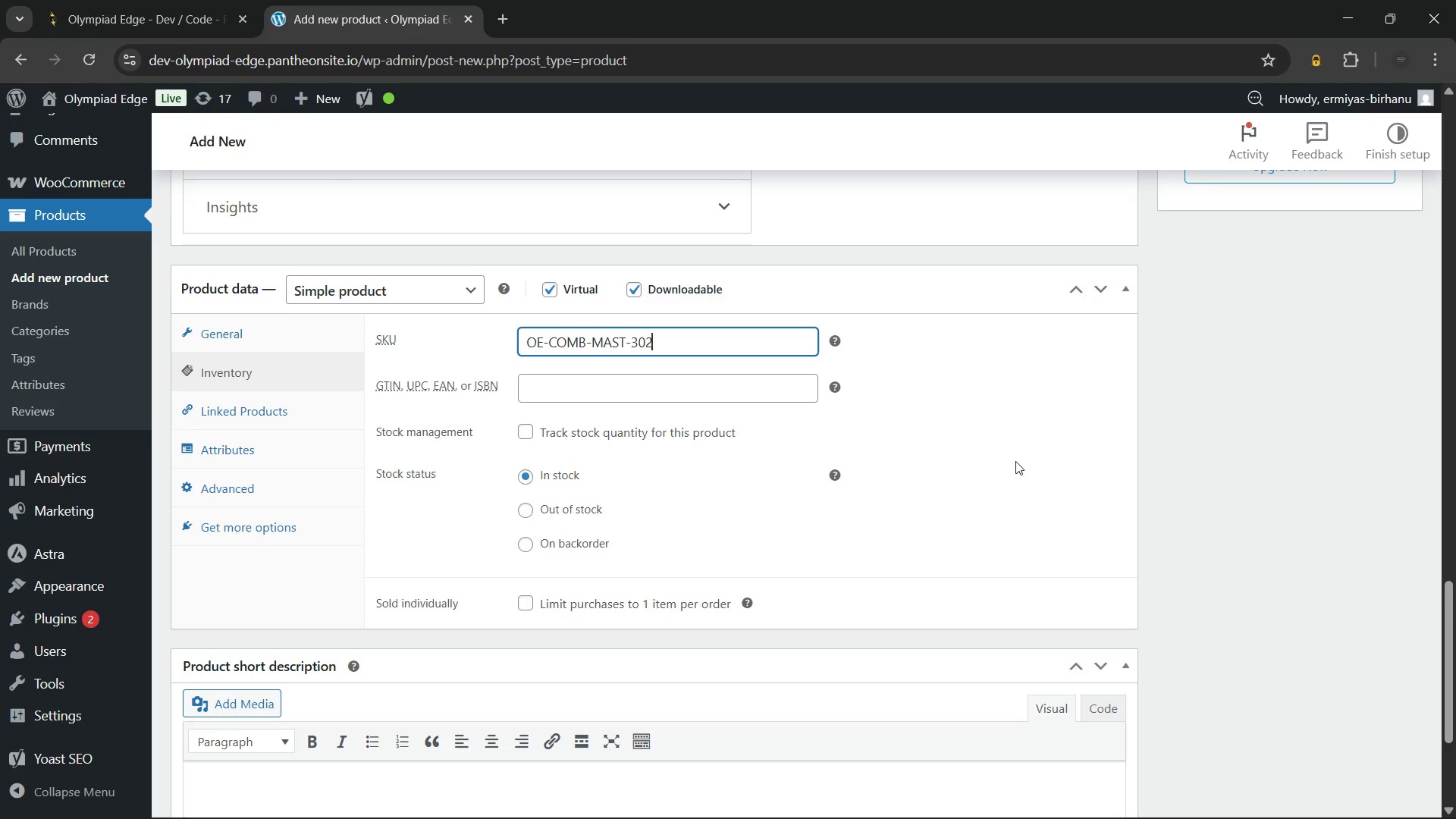 
wait(7.19)
 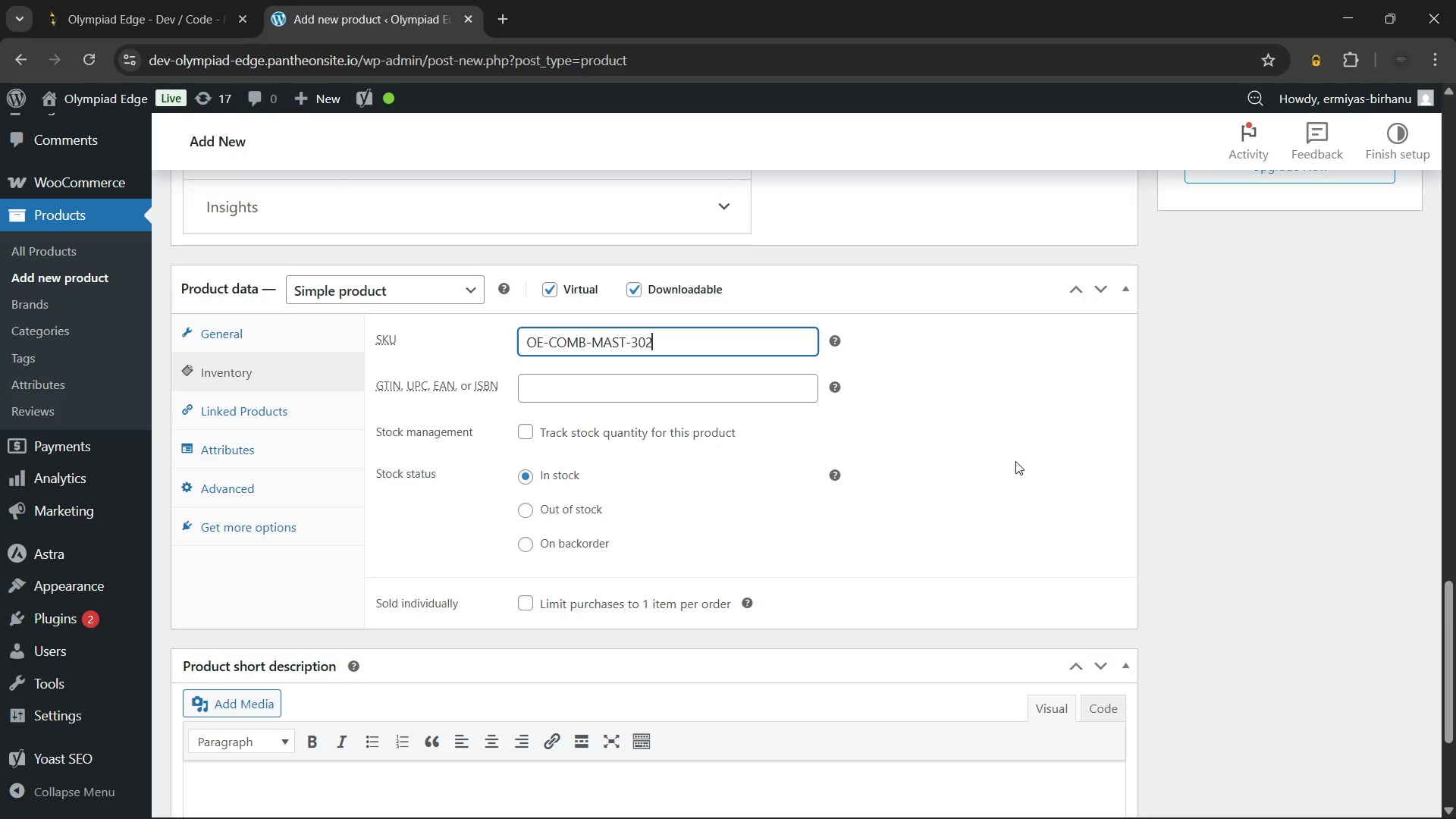 
key(CapsLock)
 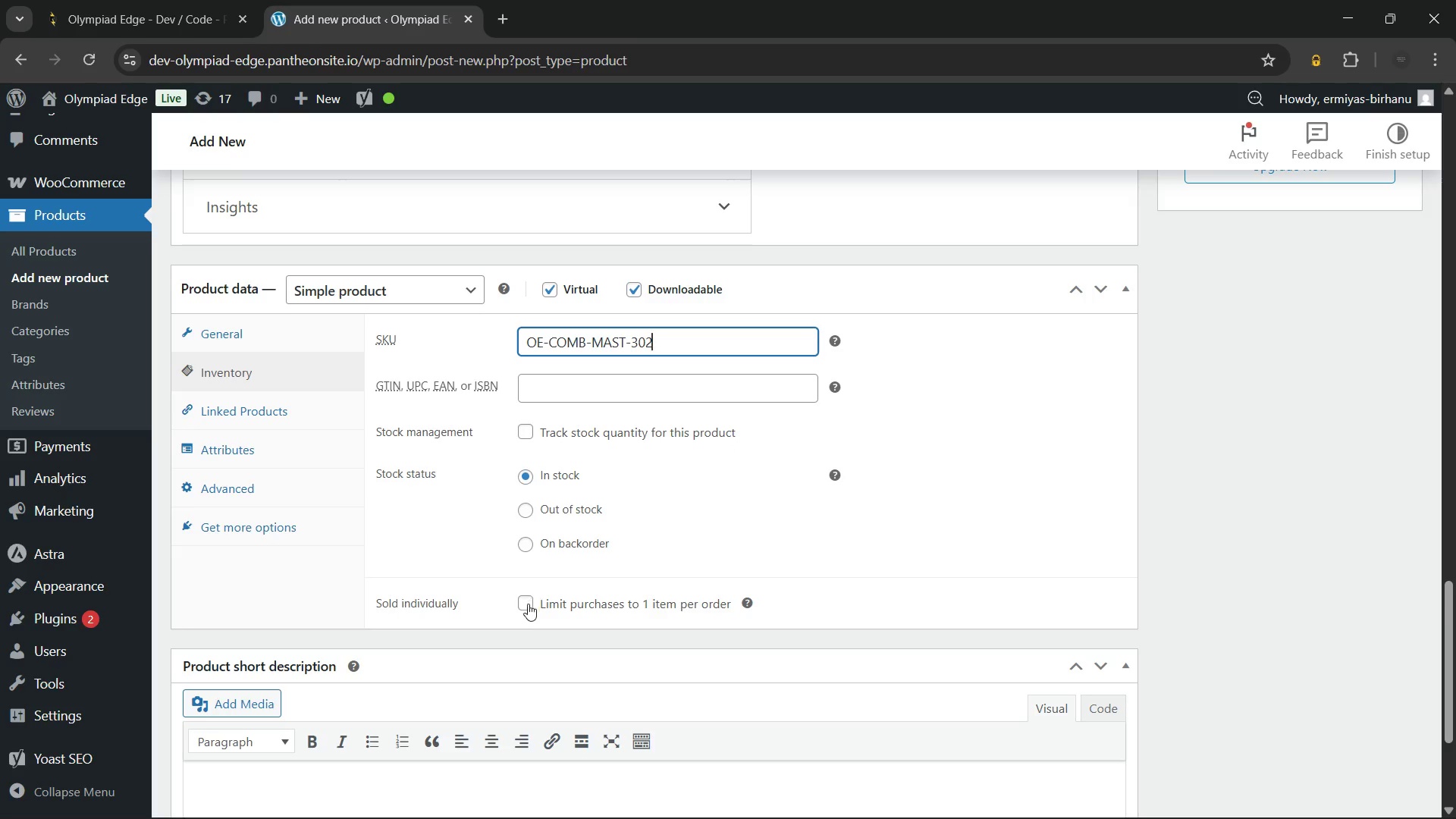 
left_click([528, 604])
 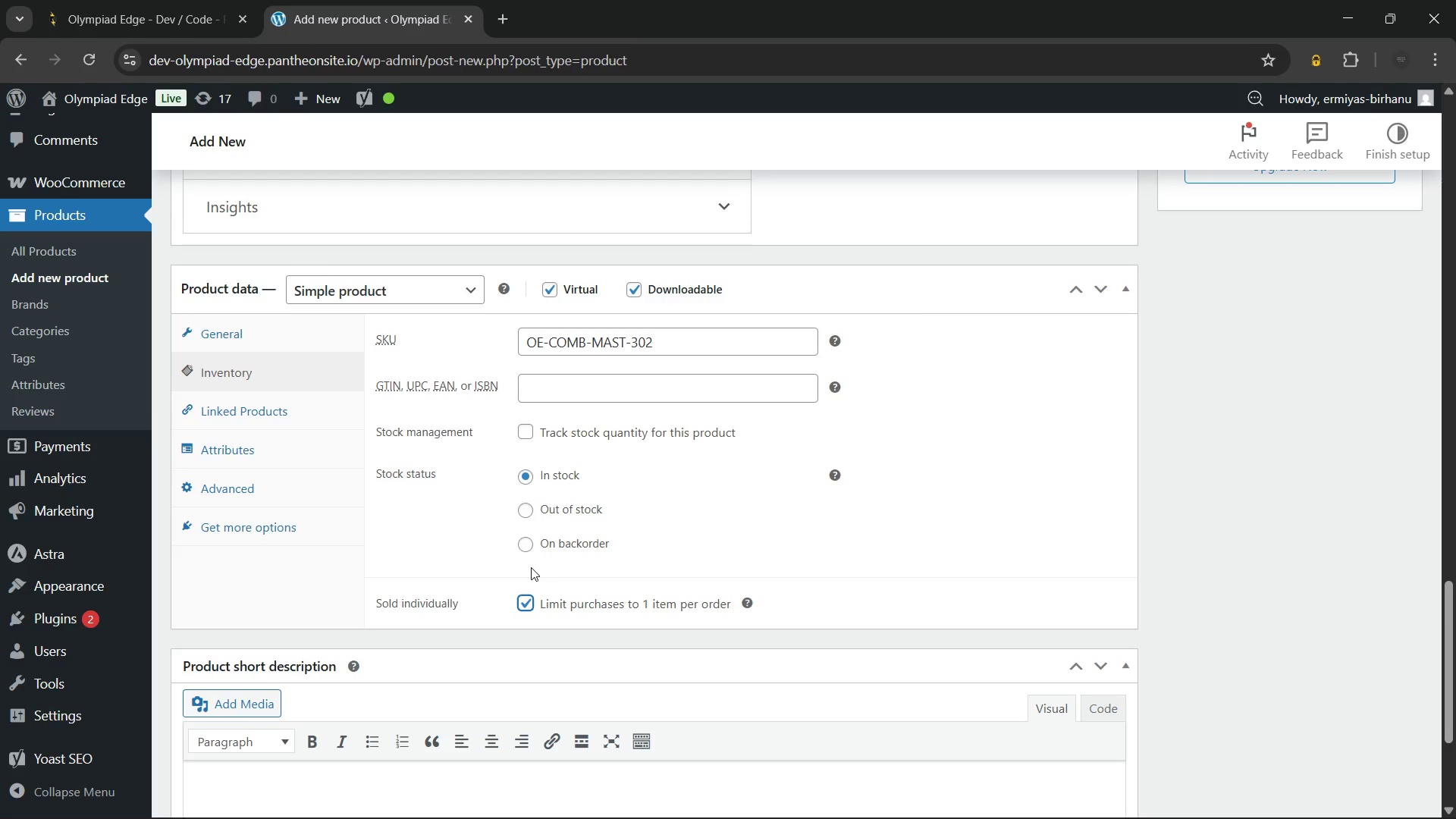 
scroll: coordinate [531, 567], scroll_direction: down, amount: 2.0
 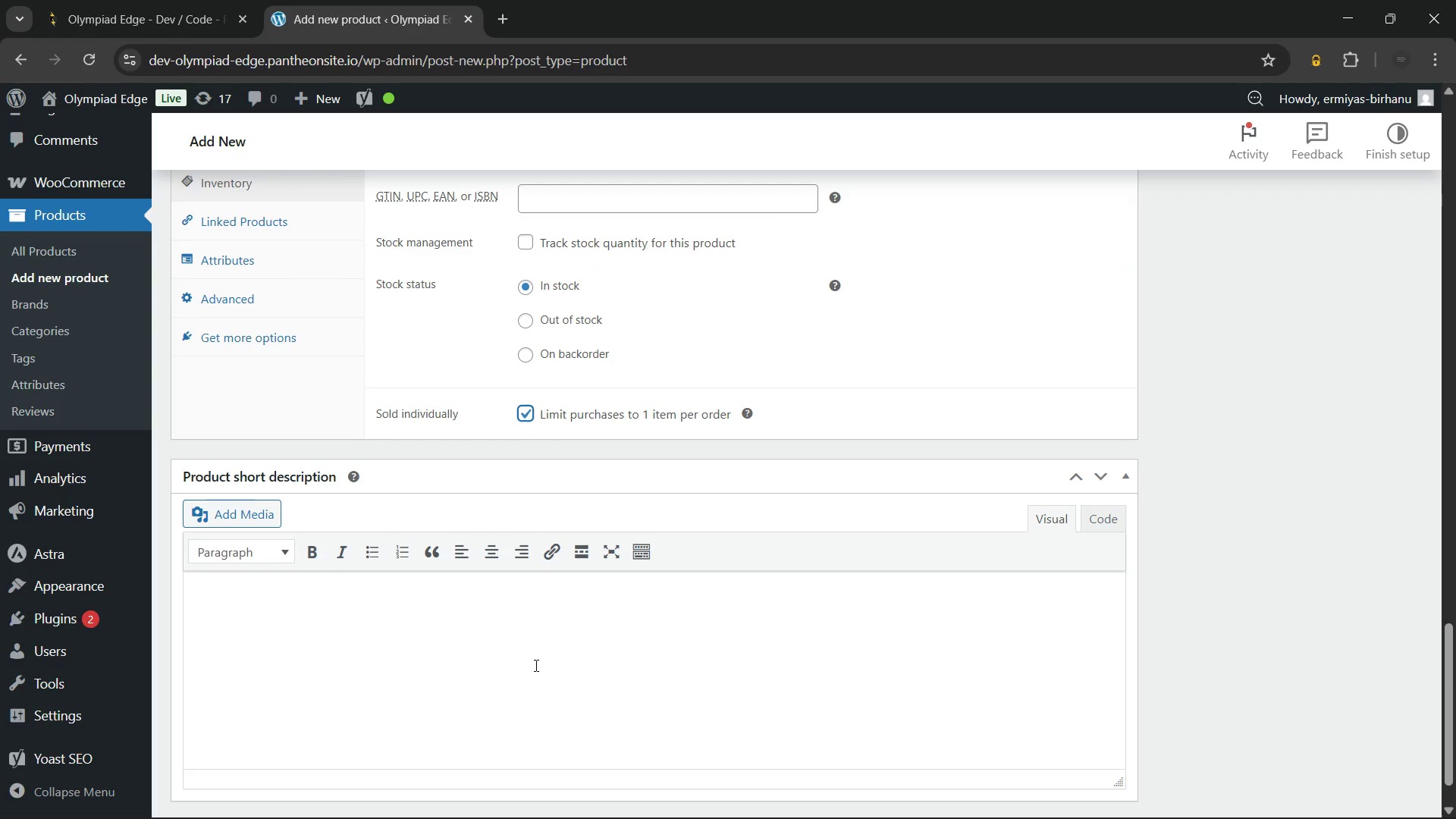 
left_click([535, 665])
 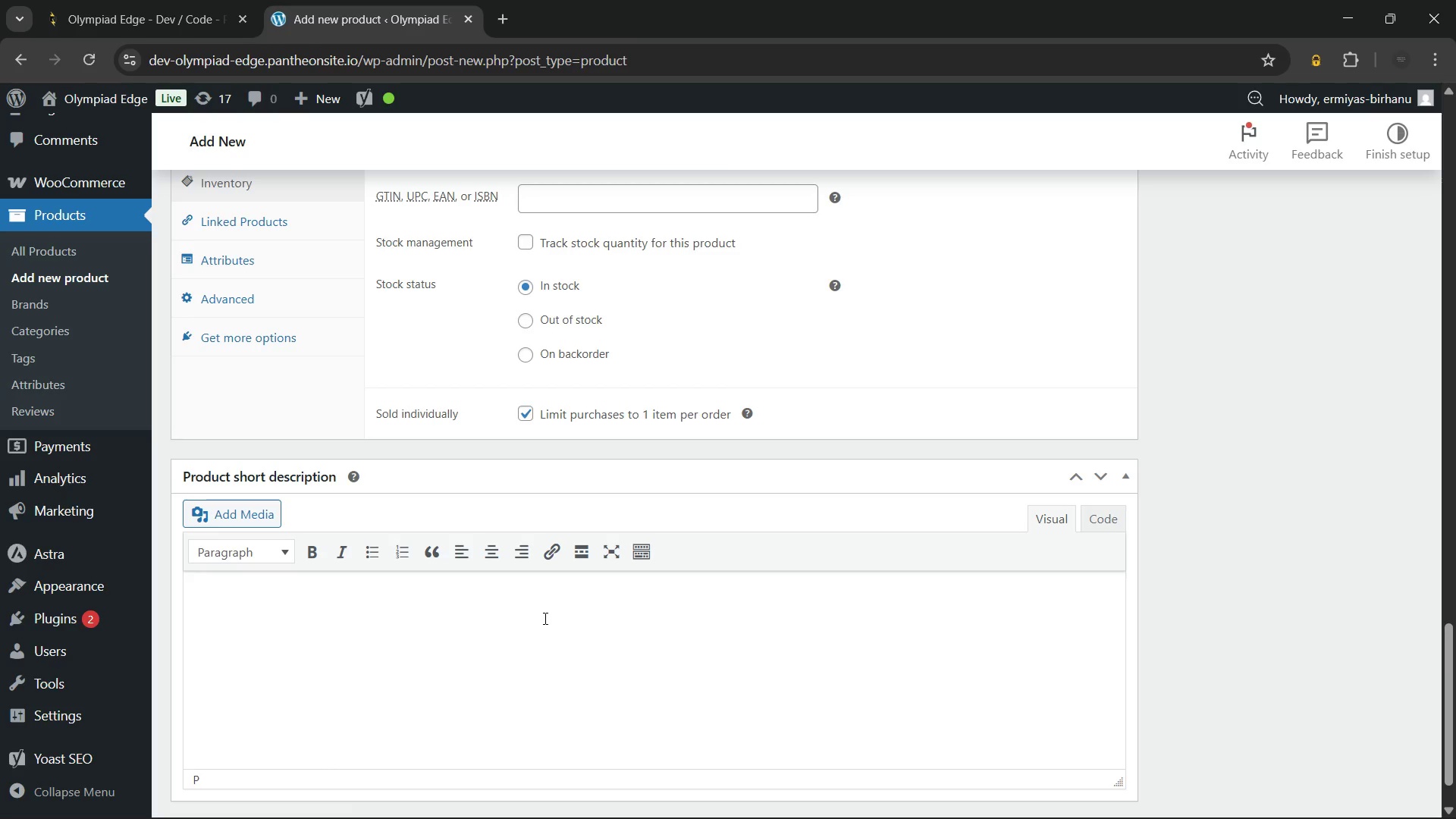 
wait(18.34)
 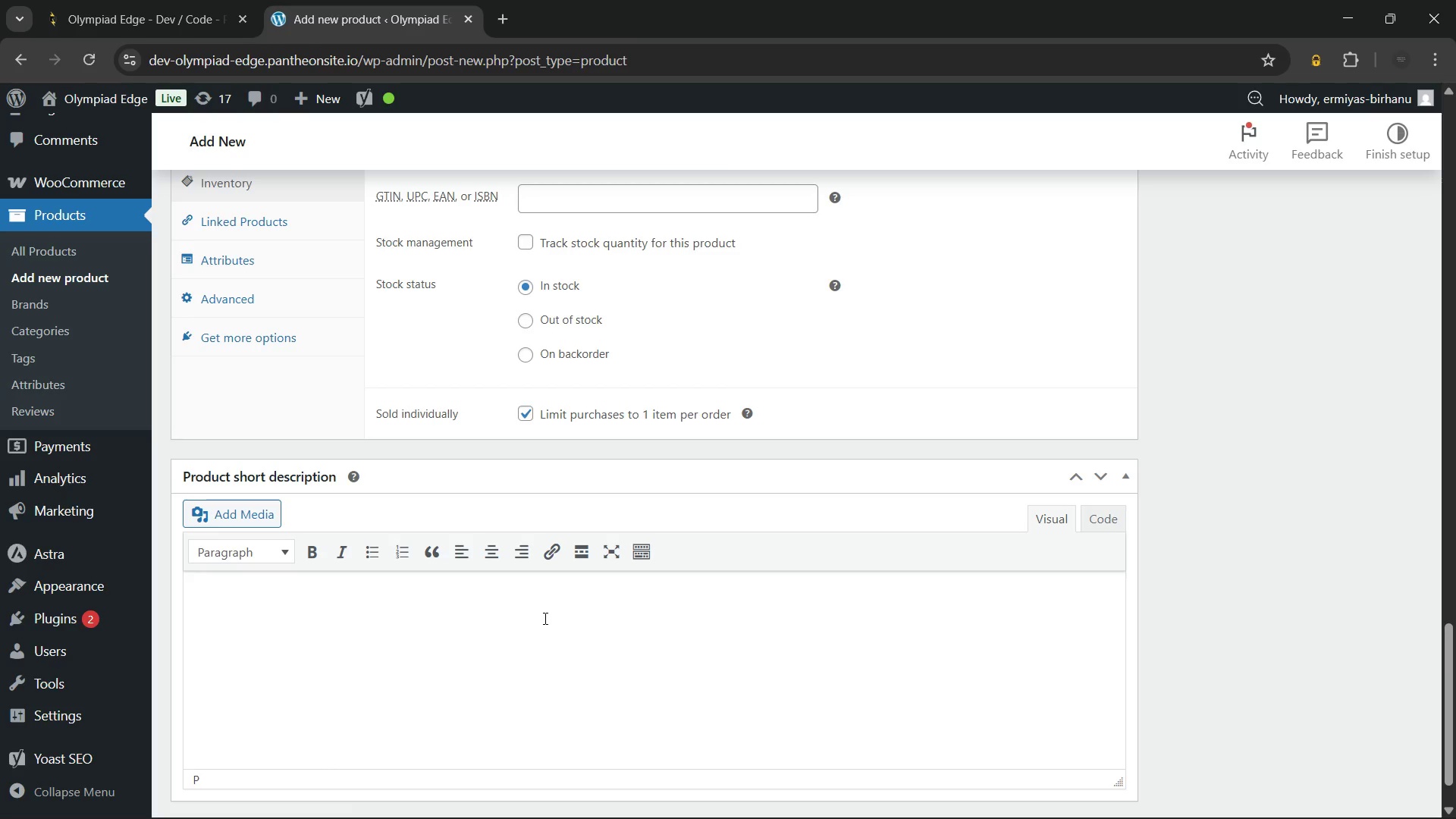 
type(Combinatorics rewards)
 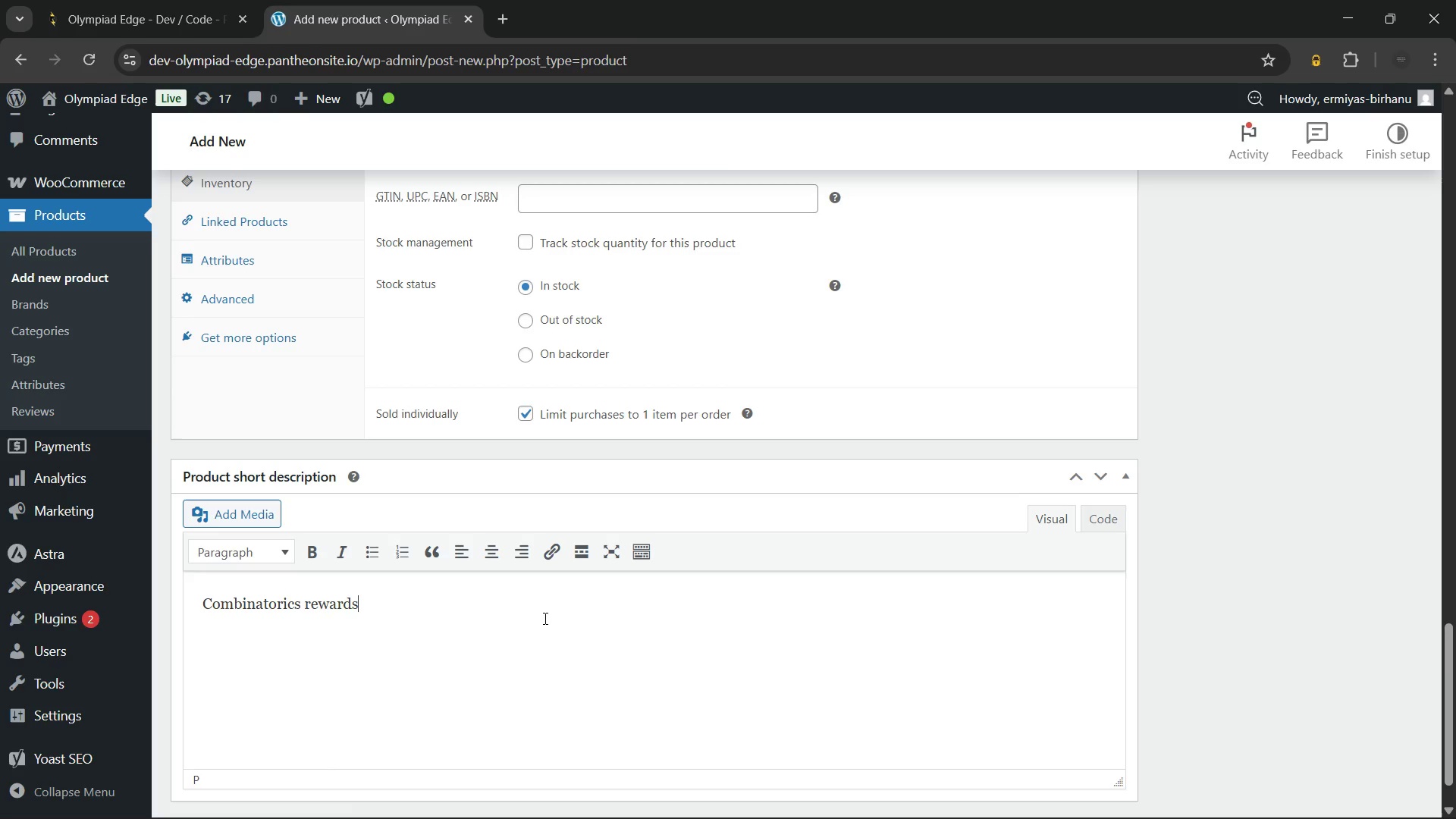 
wait(30.28)
 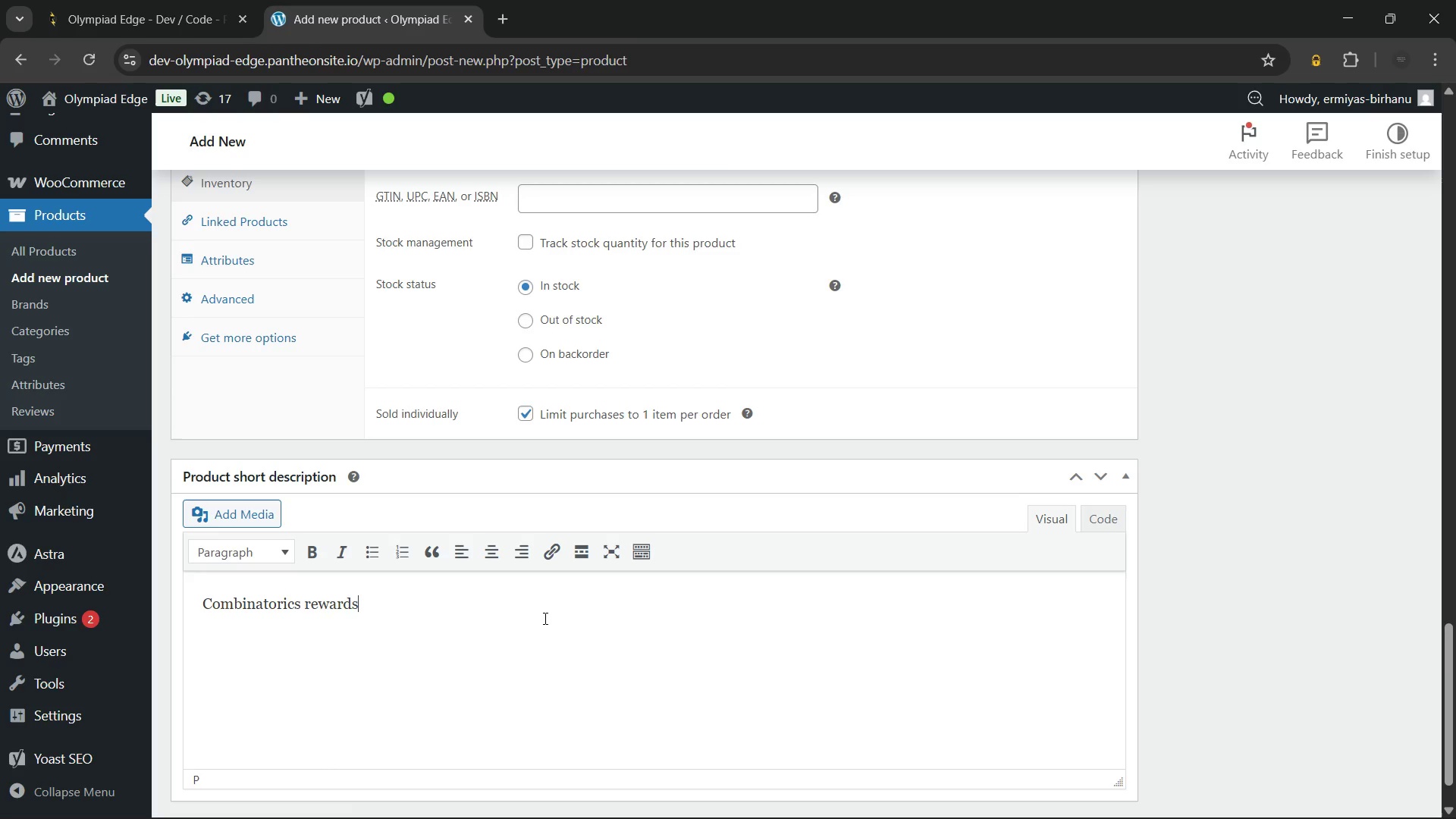 
type( structured thinking, not brute force. This module builds elite precision in counting, probability, and advacn)
key(Backspace)
key(Backspace)
type(nced stars and bars techniques)
 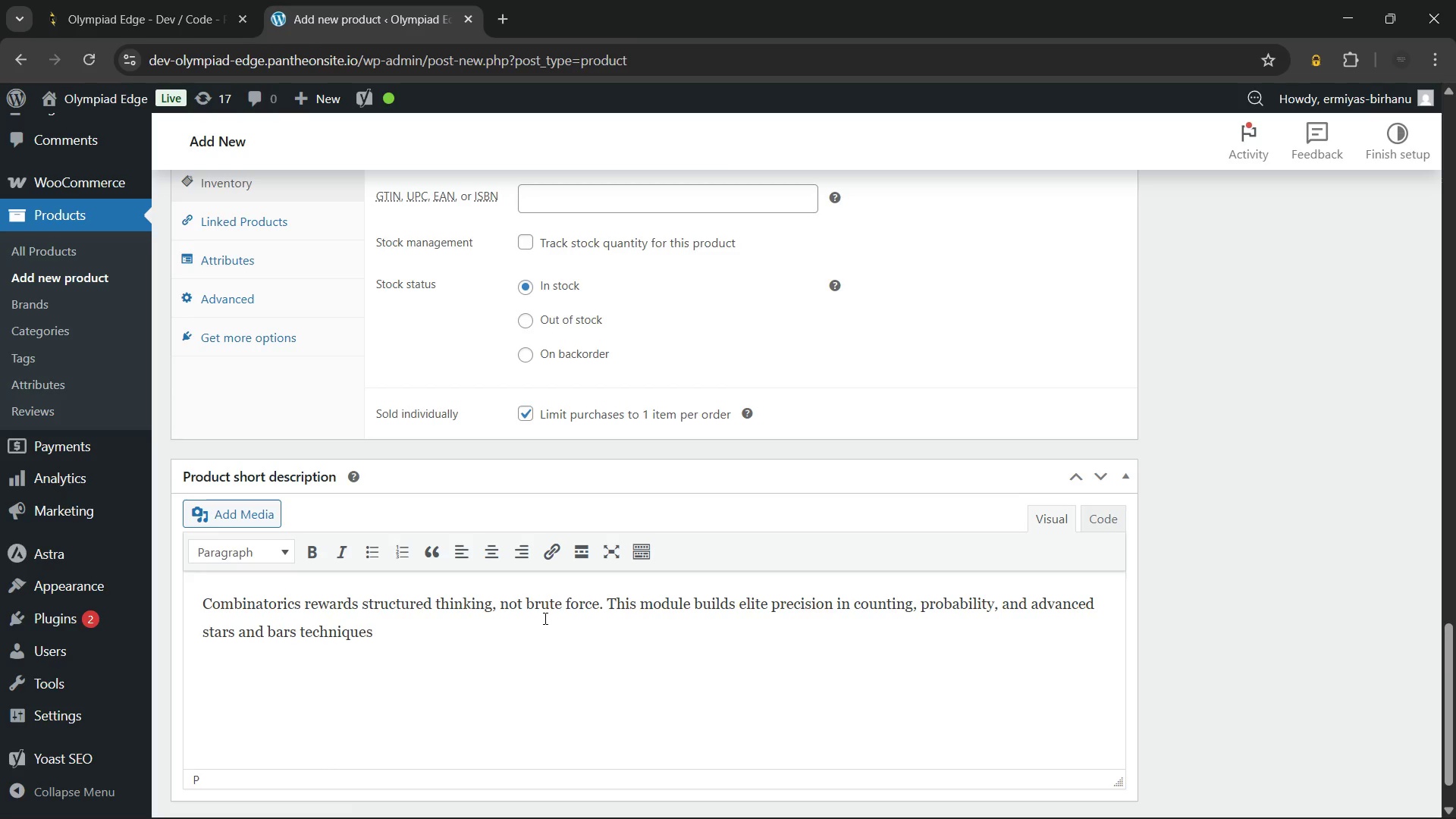 
wait(6.75)
 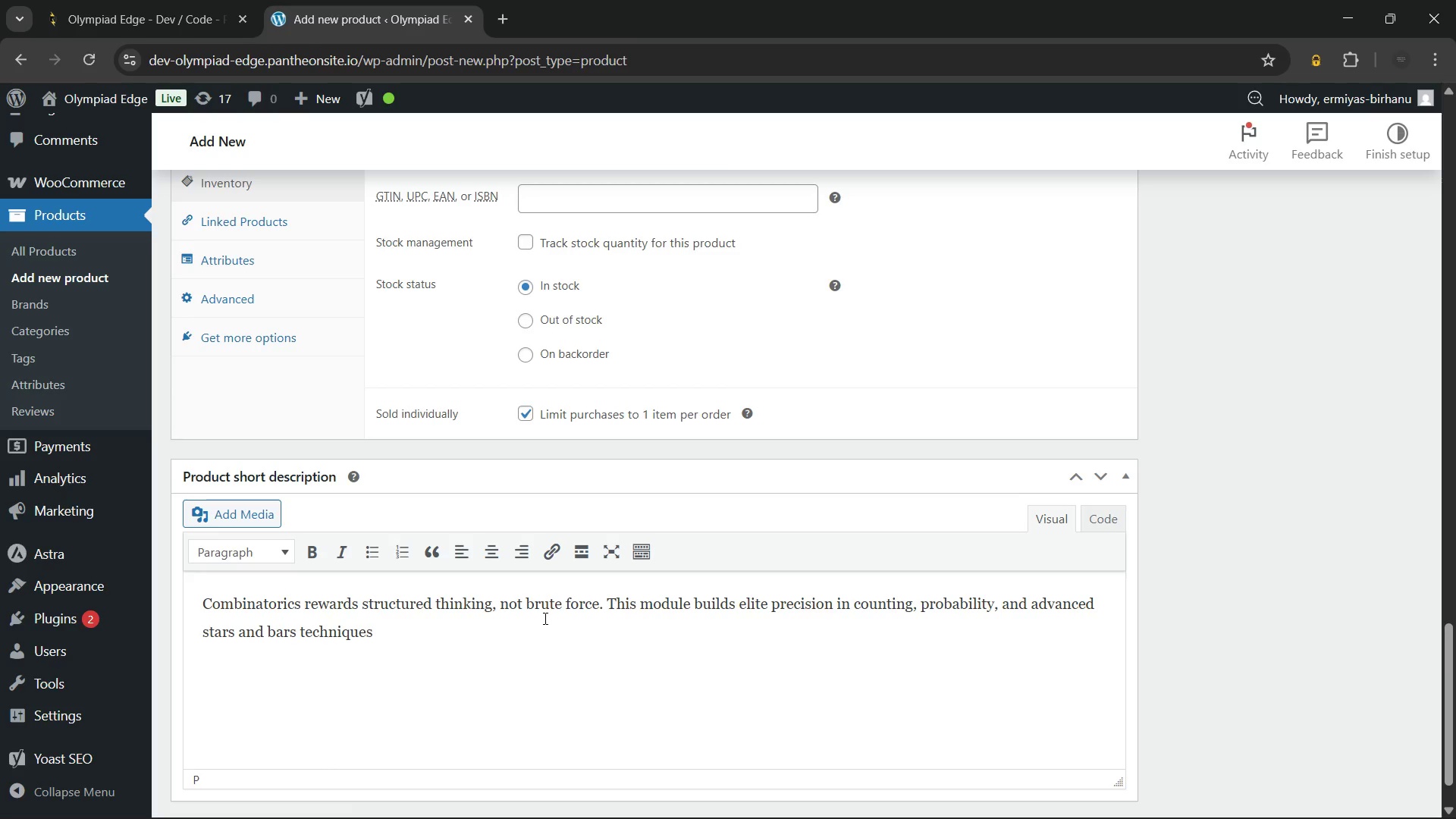 
type( for competitive math.)
 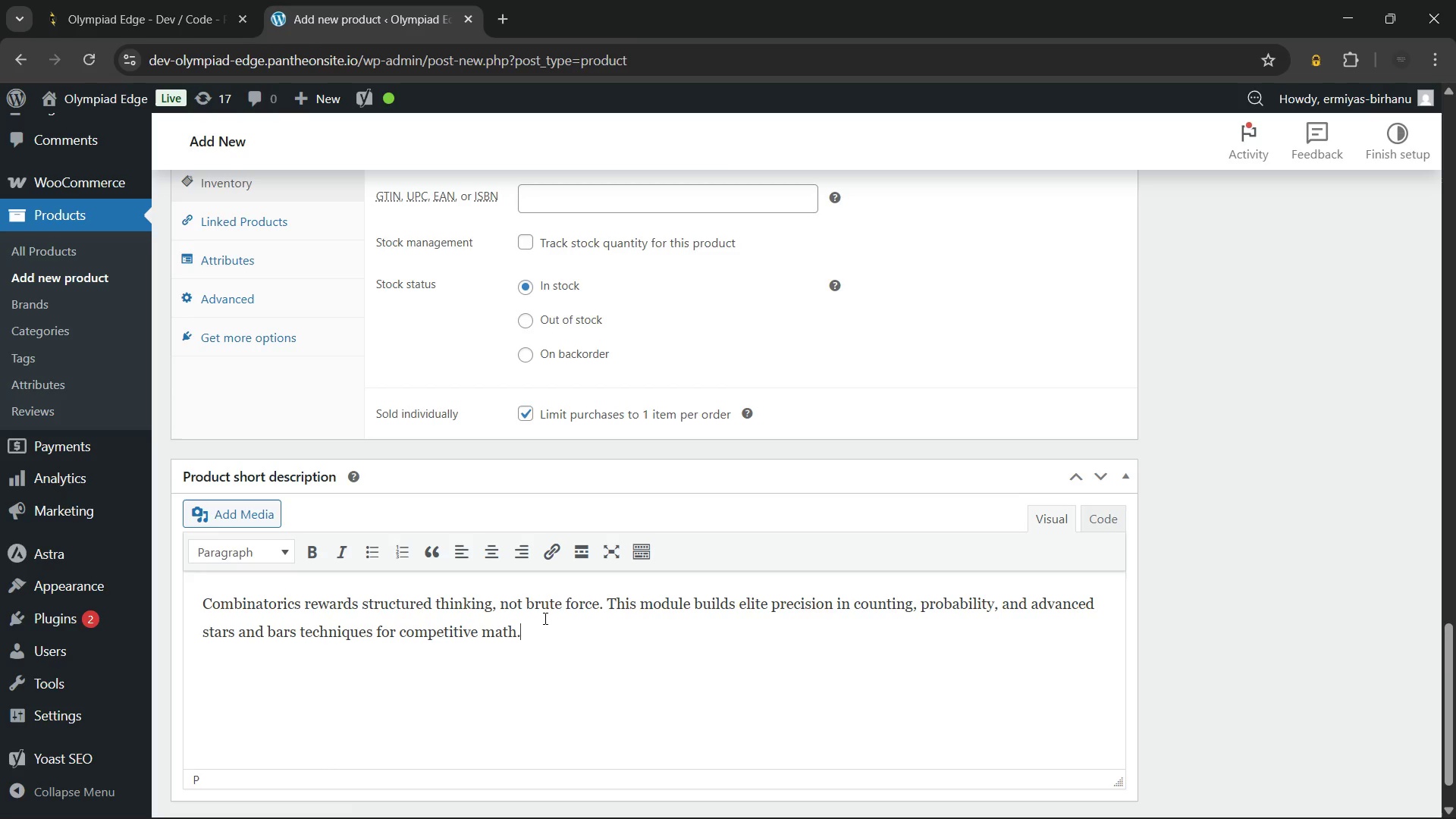 
key(Enter)
 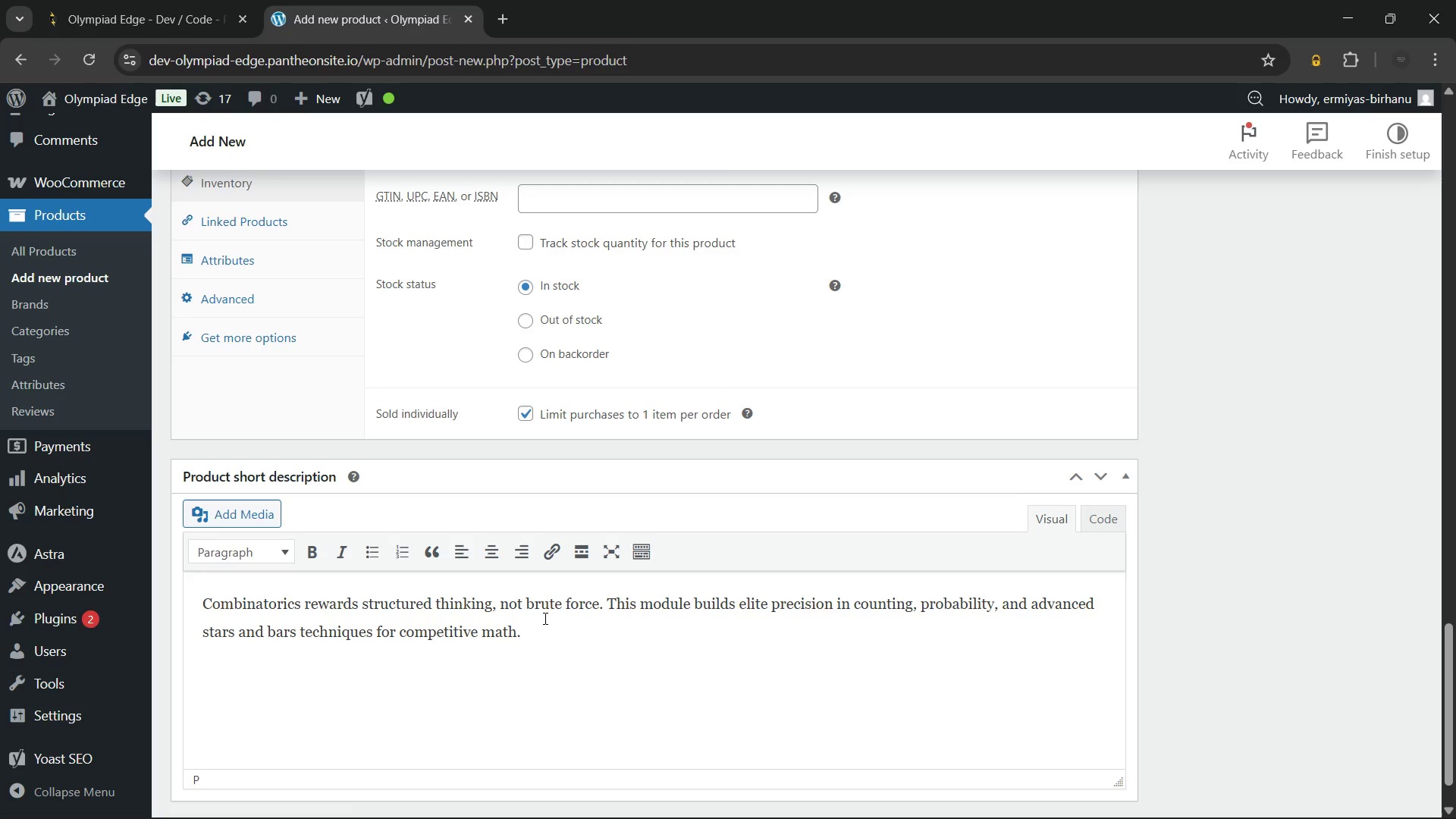 
hold_key(key=Minus, duration=0.83)
 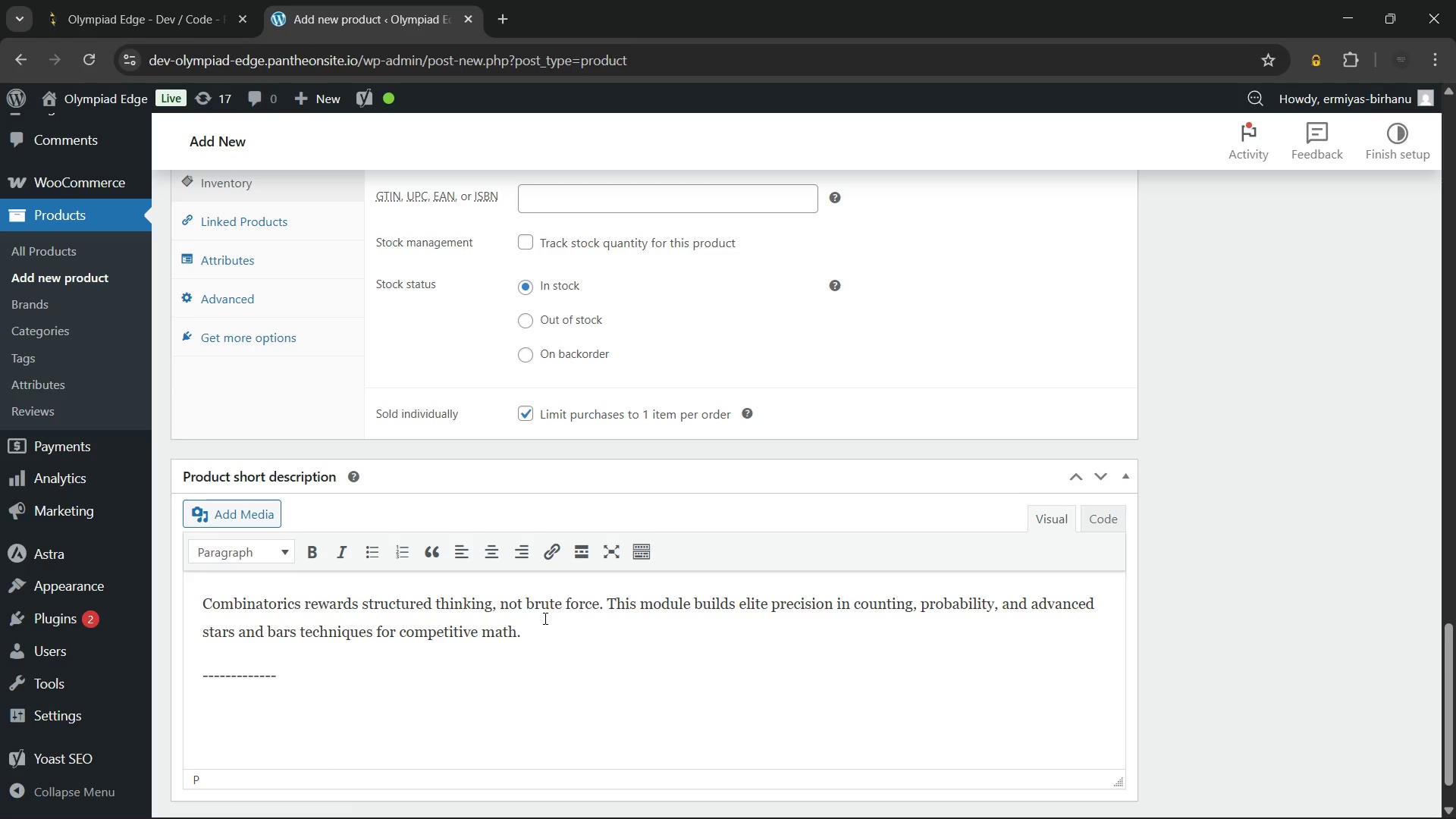 
key(Enter)
 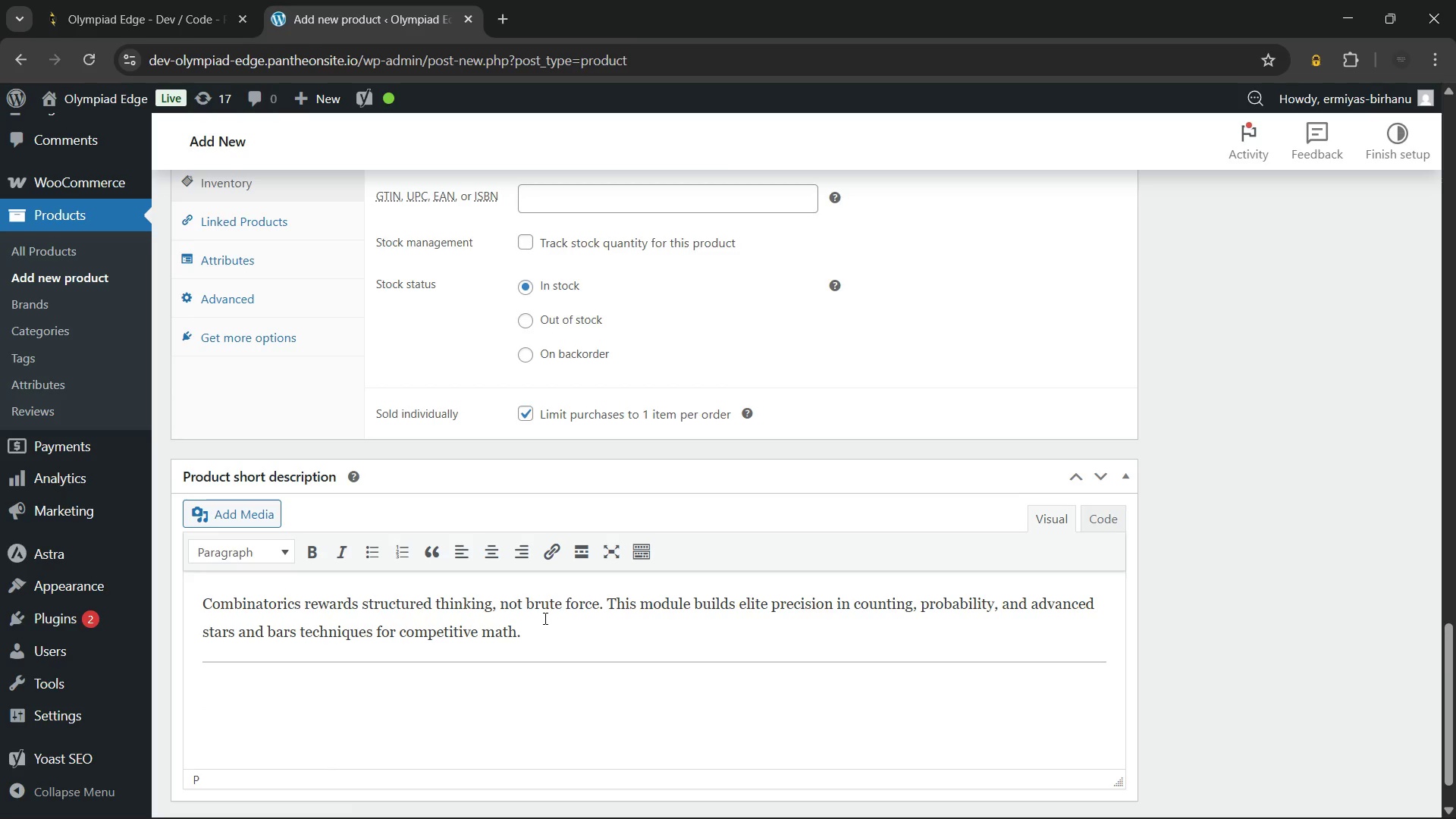 
key(Shift+W)
 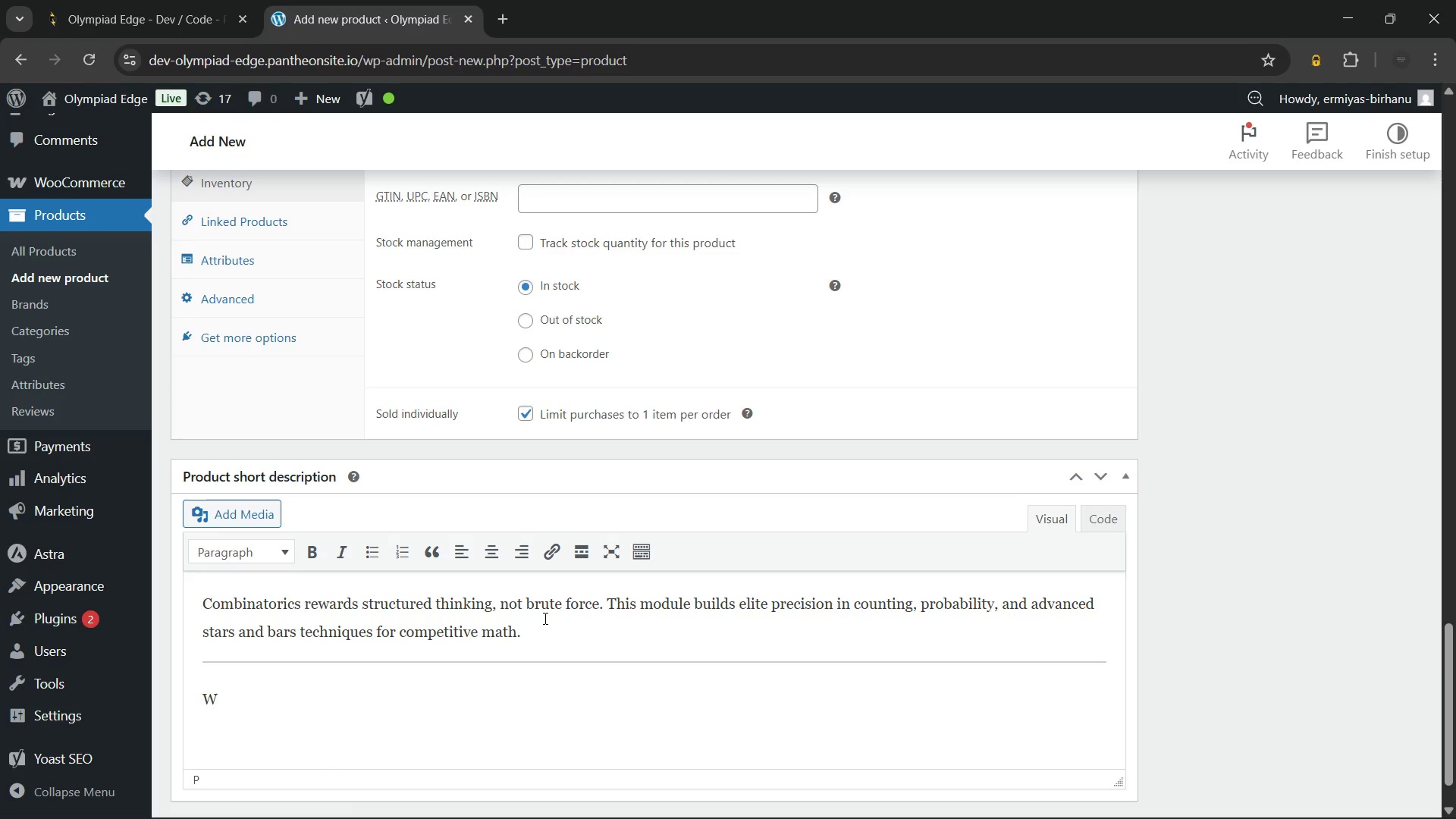 
key(Backspace)
 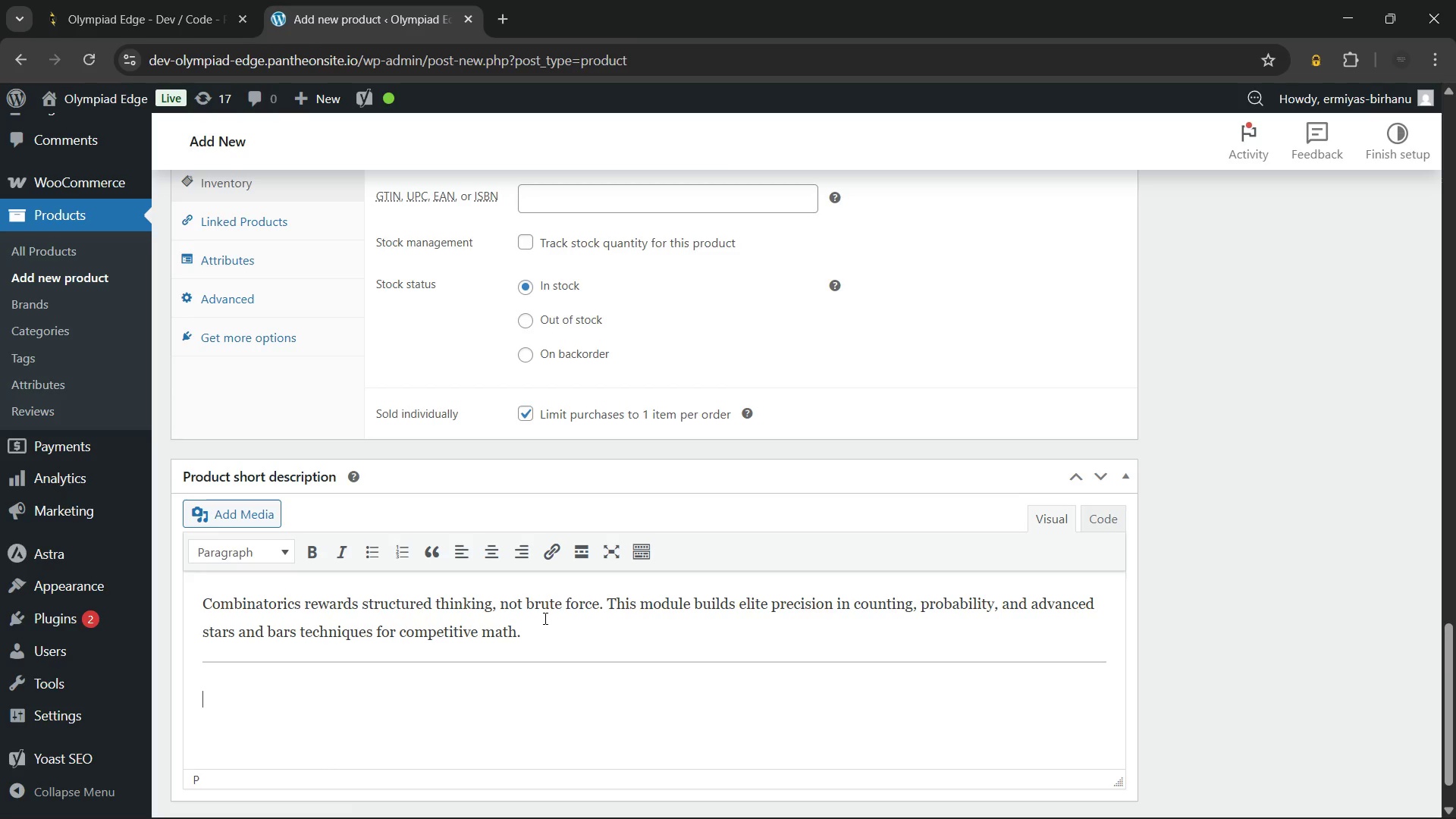 
key(Control+B)
 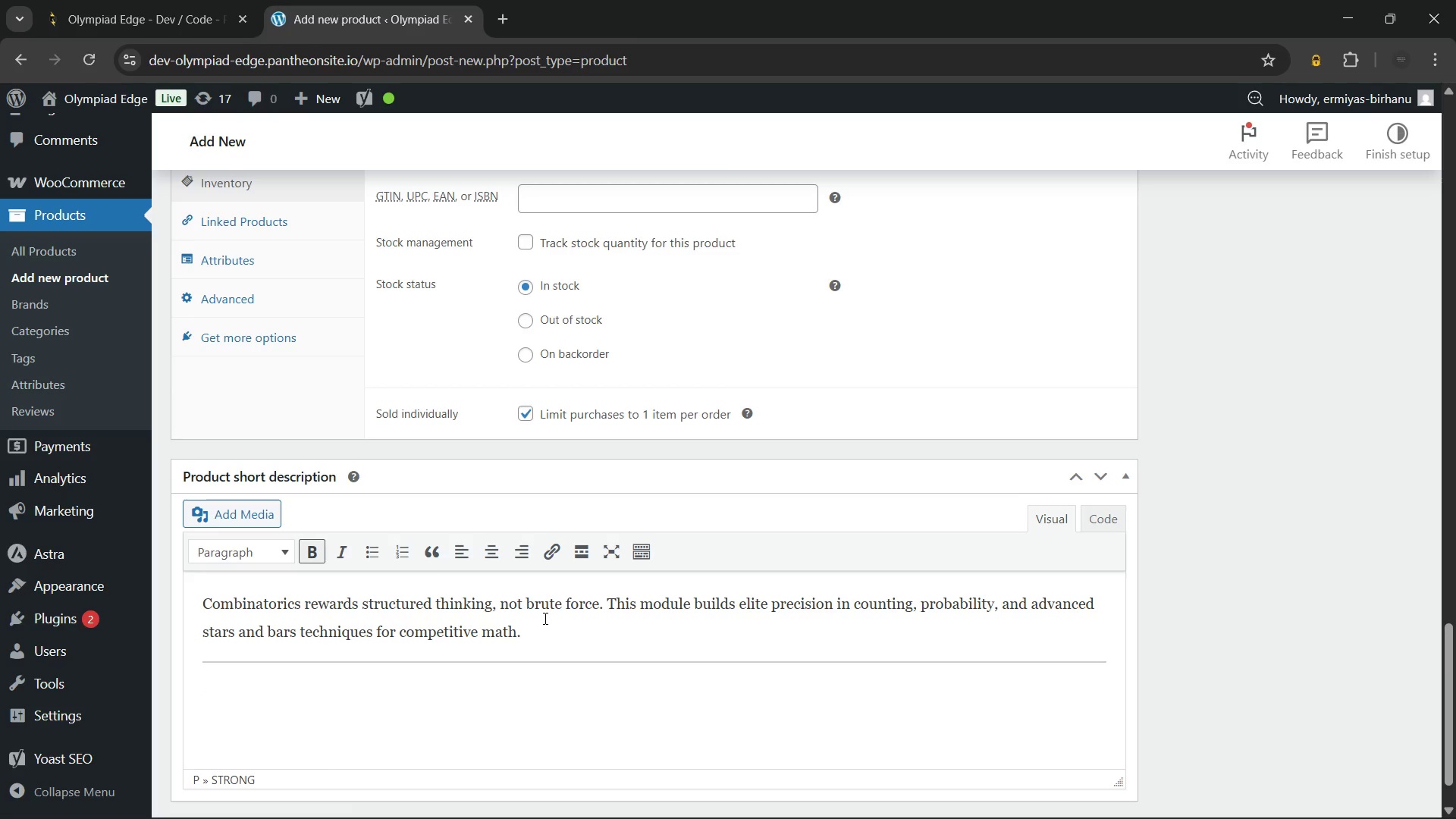 
type(What's Included:)
 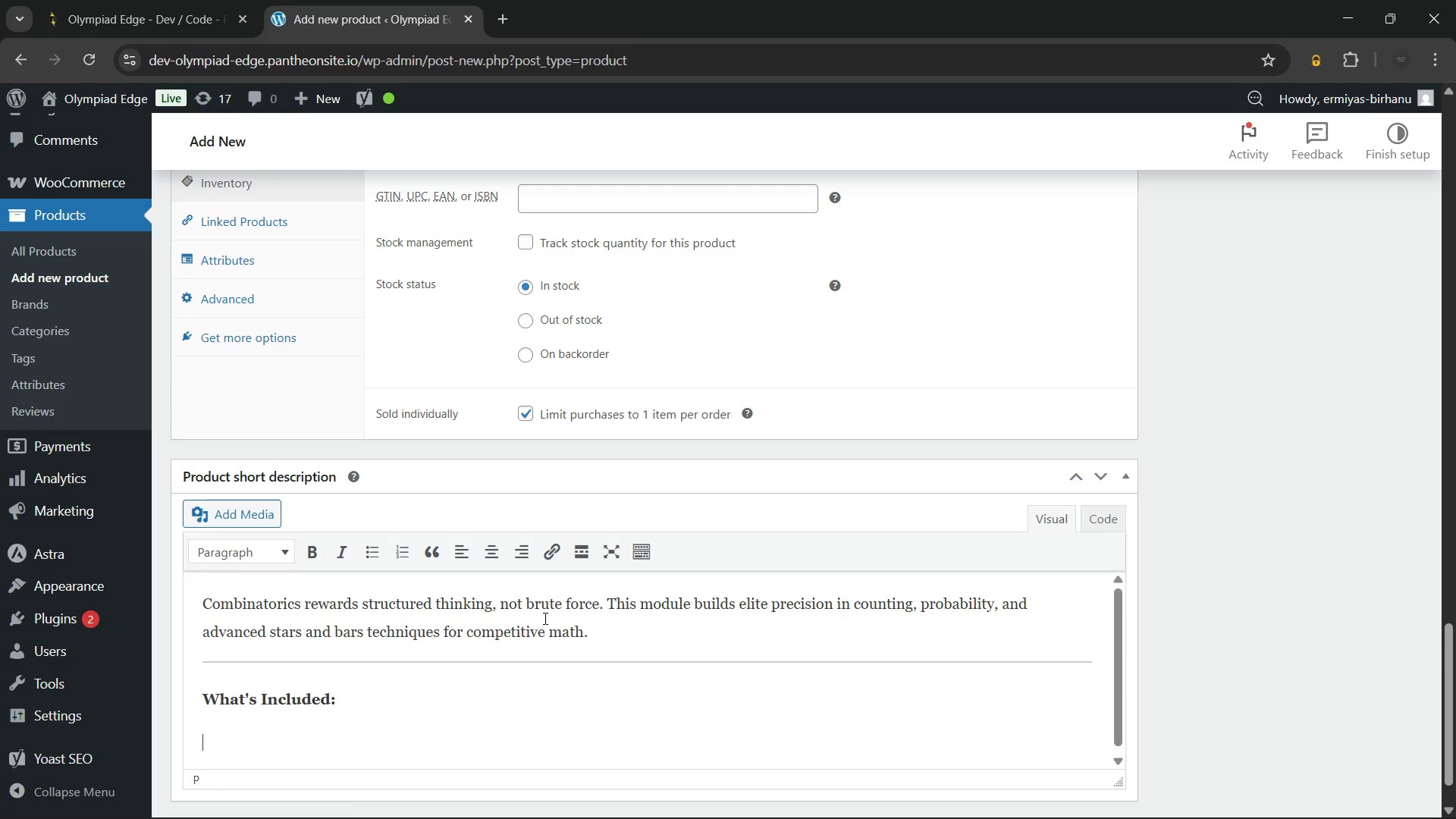 
key(Enter)
 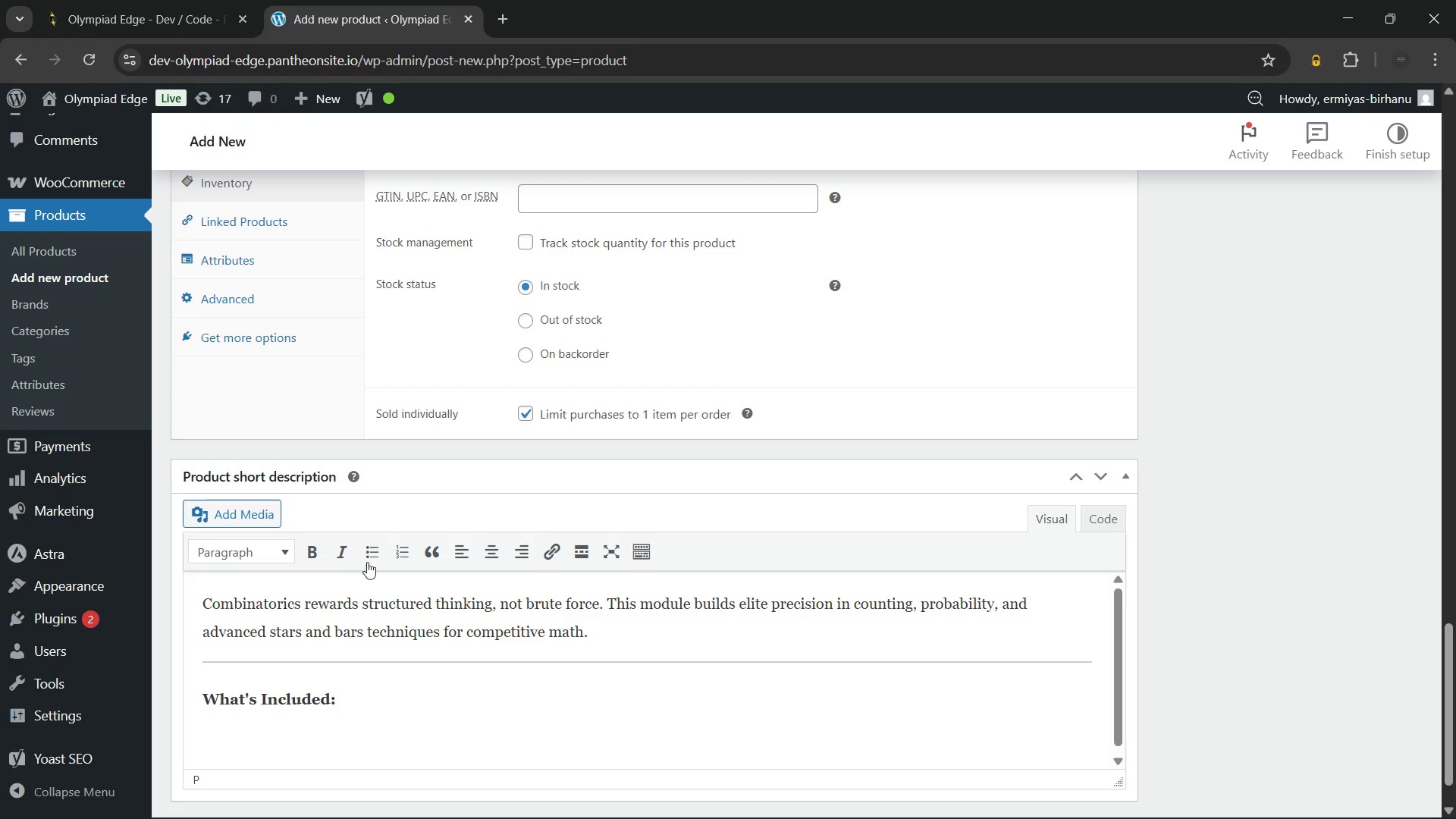 
left_click([372, 550])
 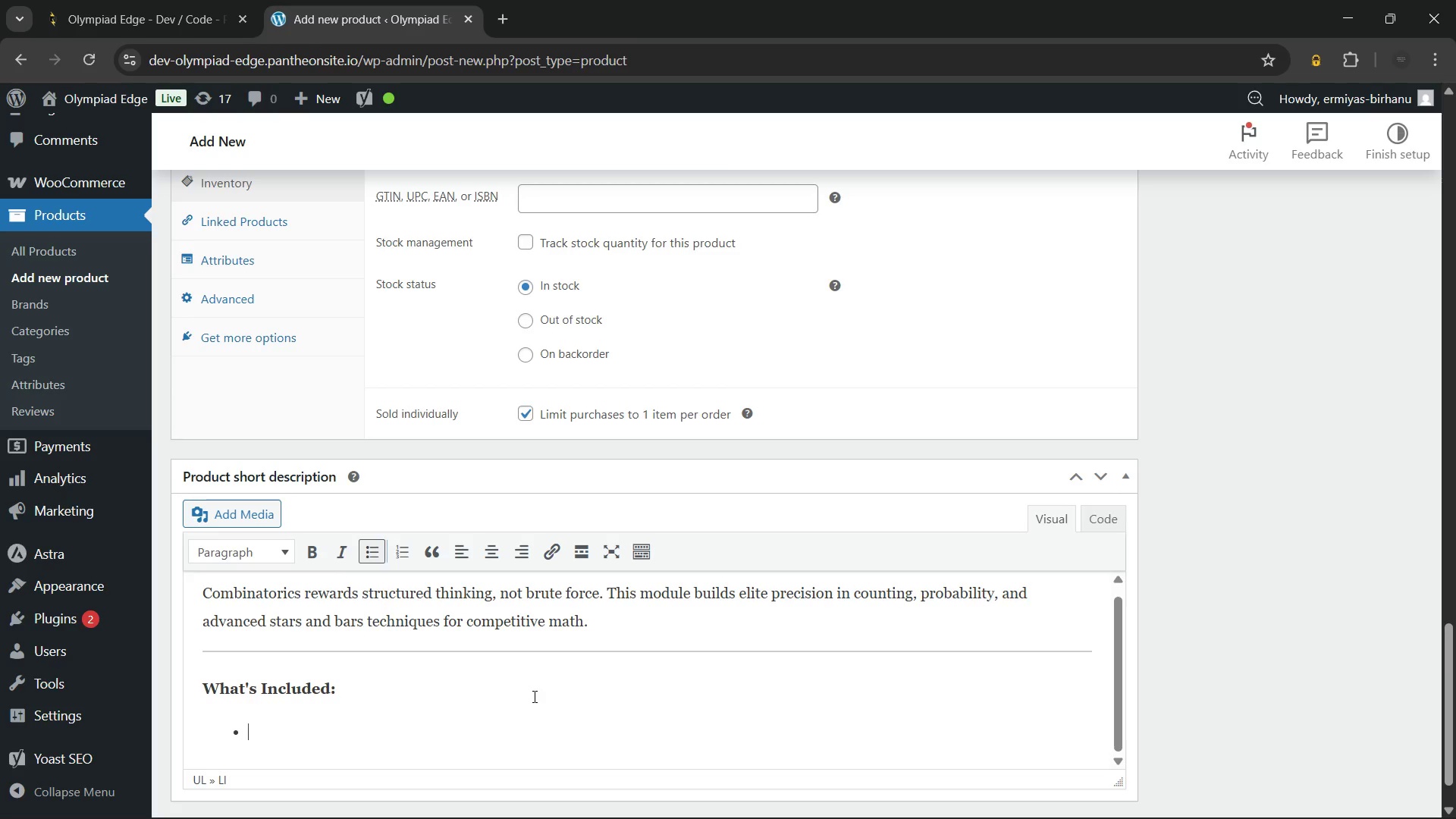 
wait(21.44)
 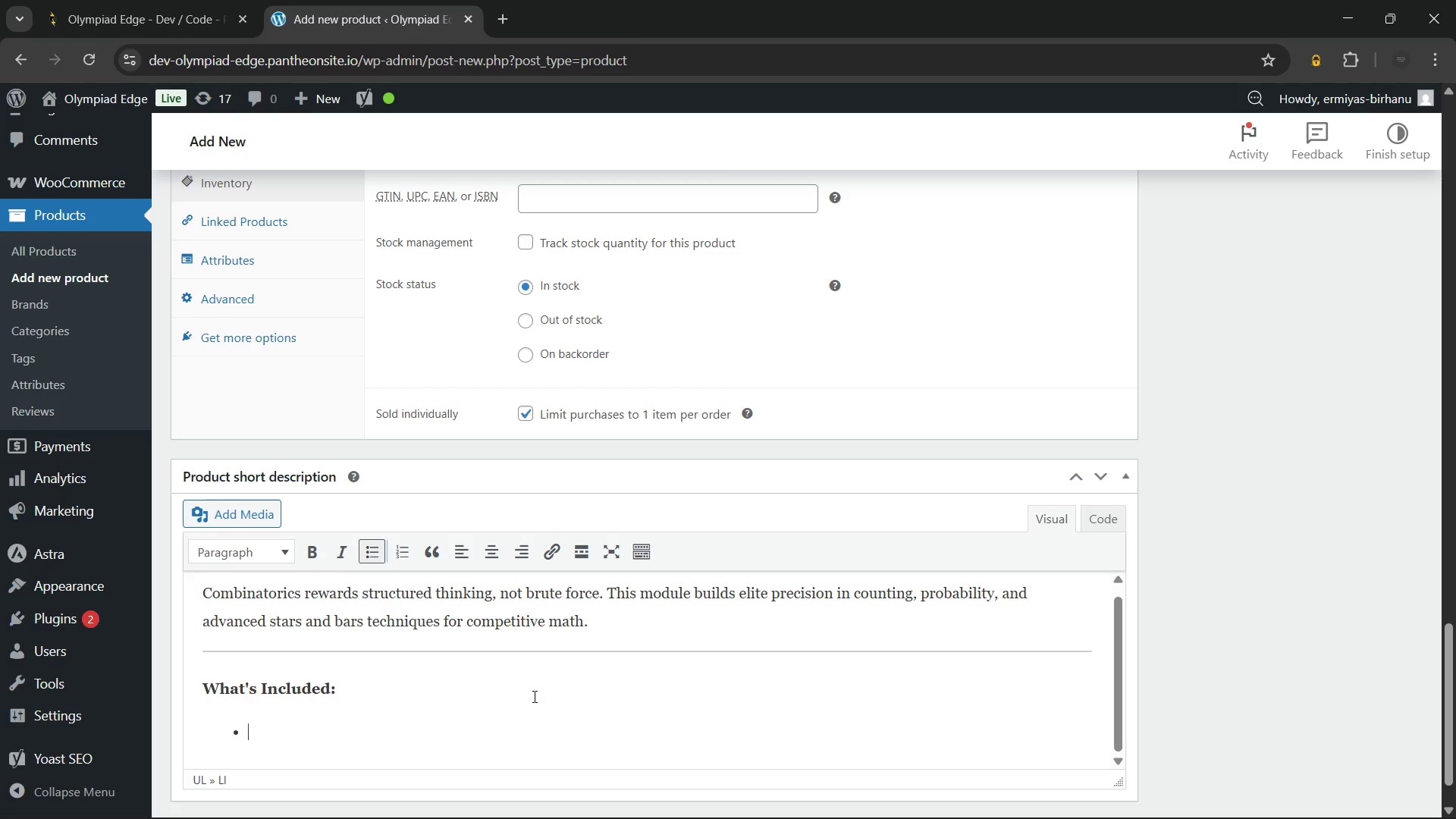 
type(Fundamental)
 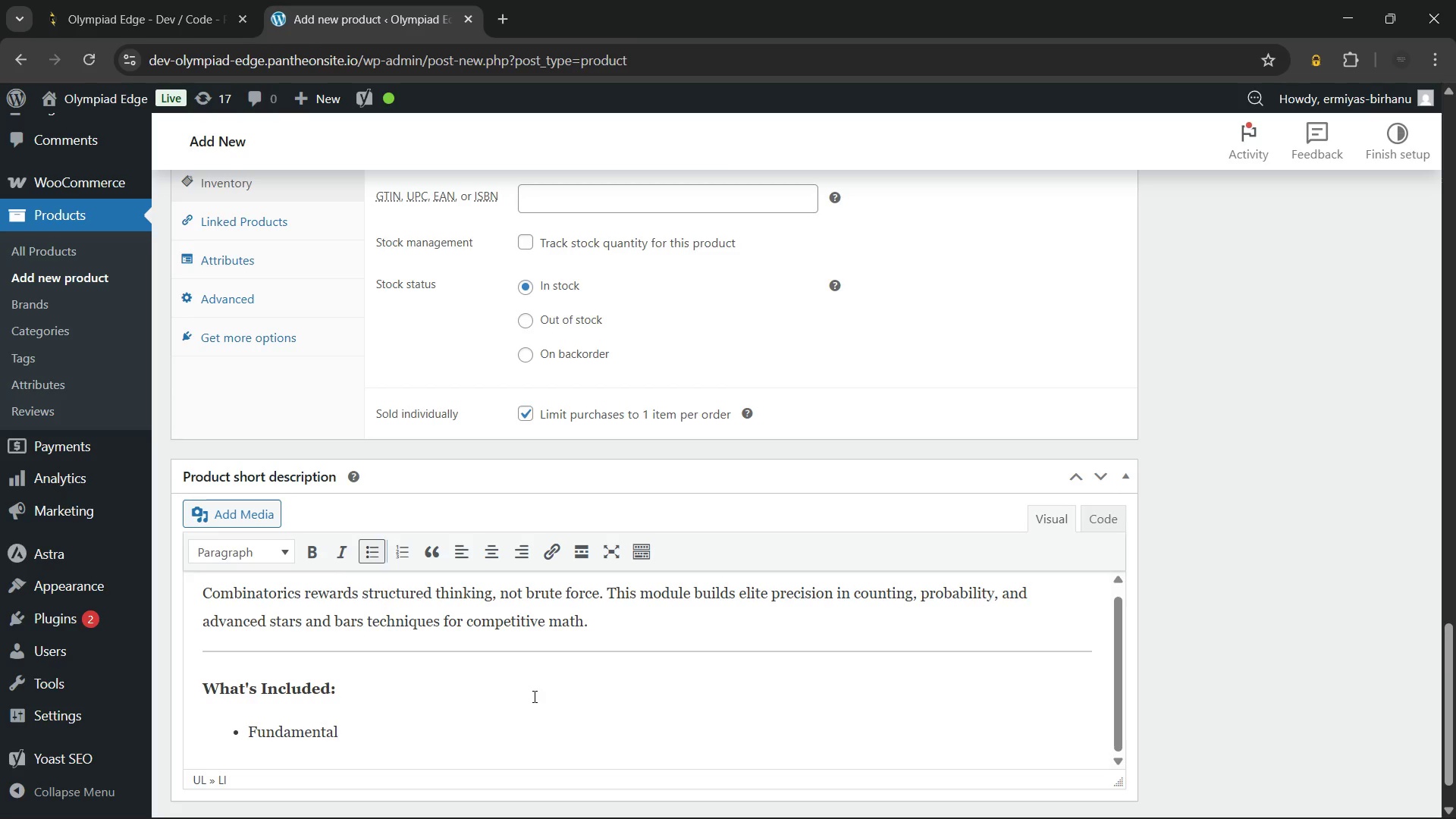 
wait(6.23)
 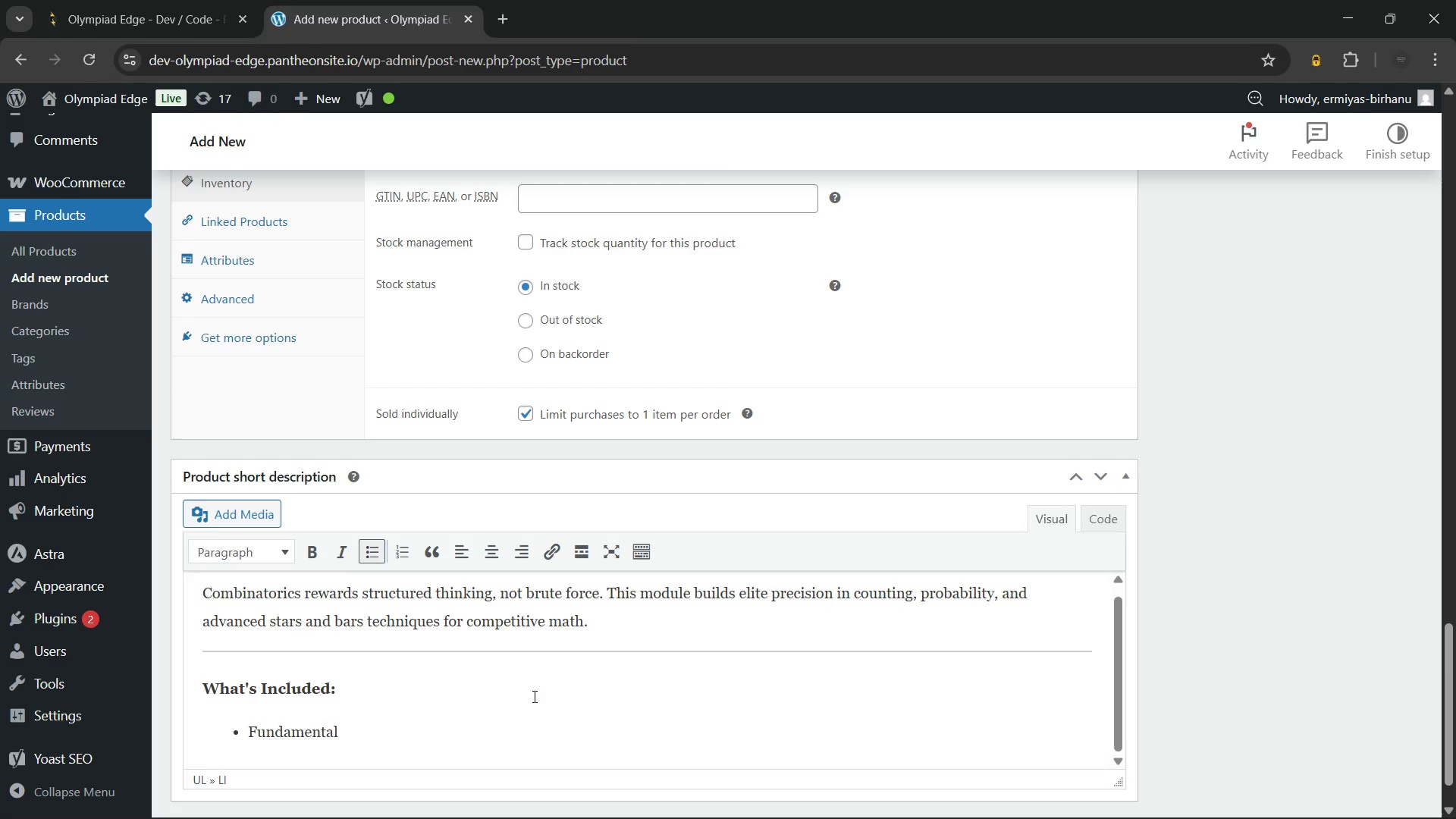 
type( counting principle)
 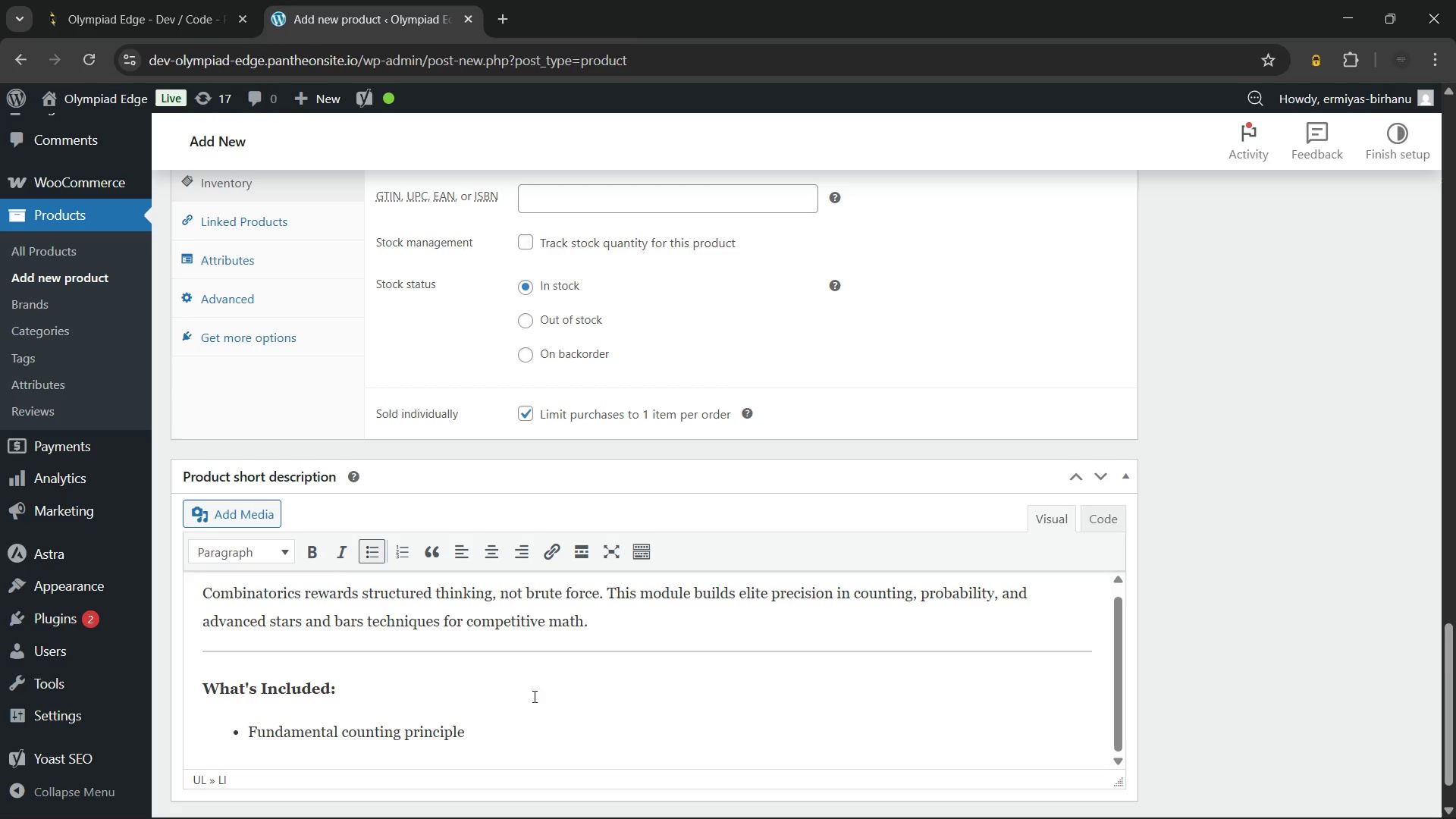 
wait(11.14)
 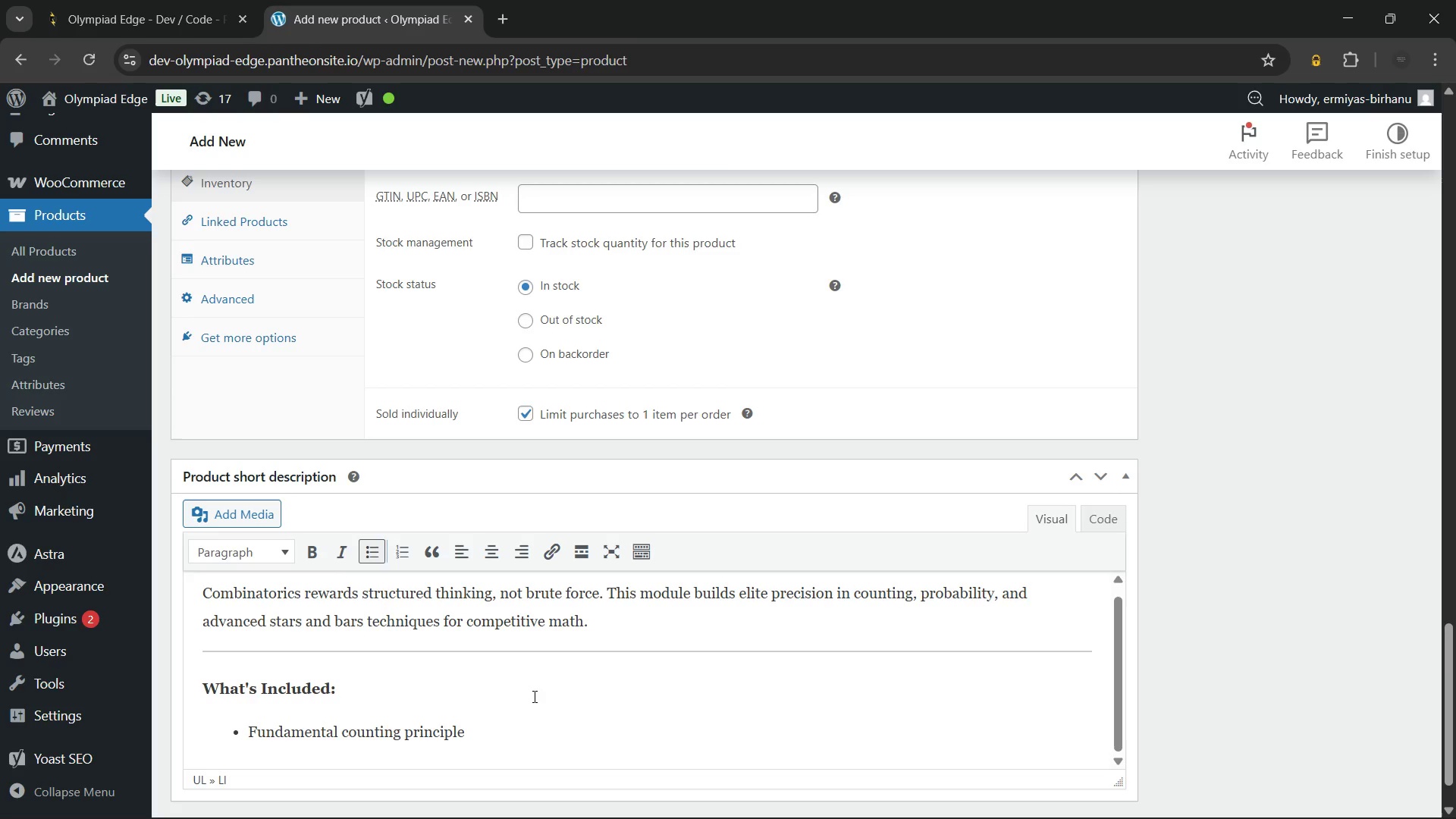 
type( and permutations)
 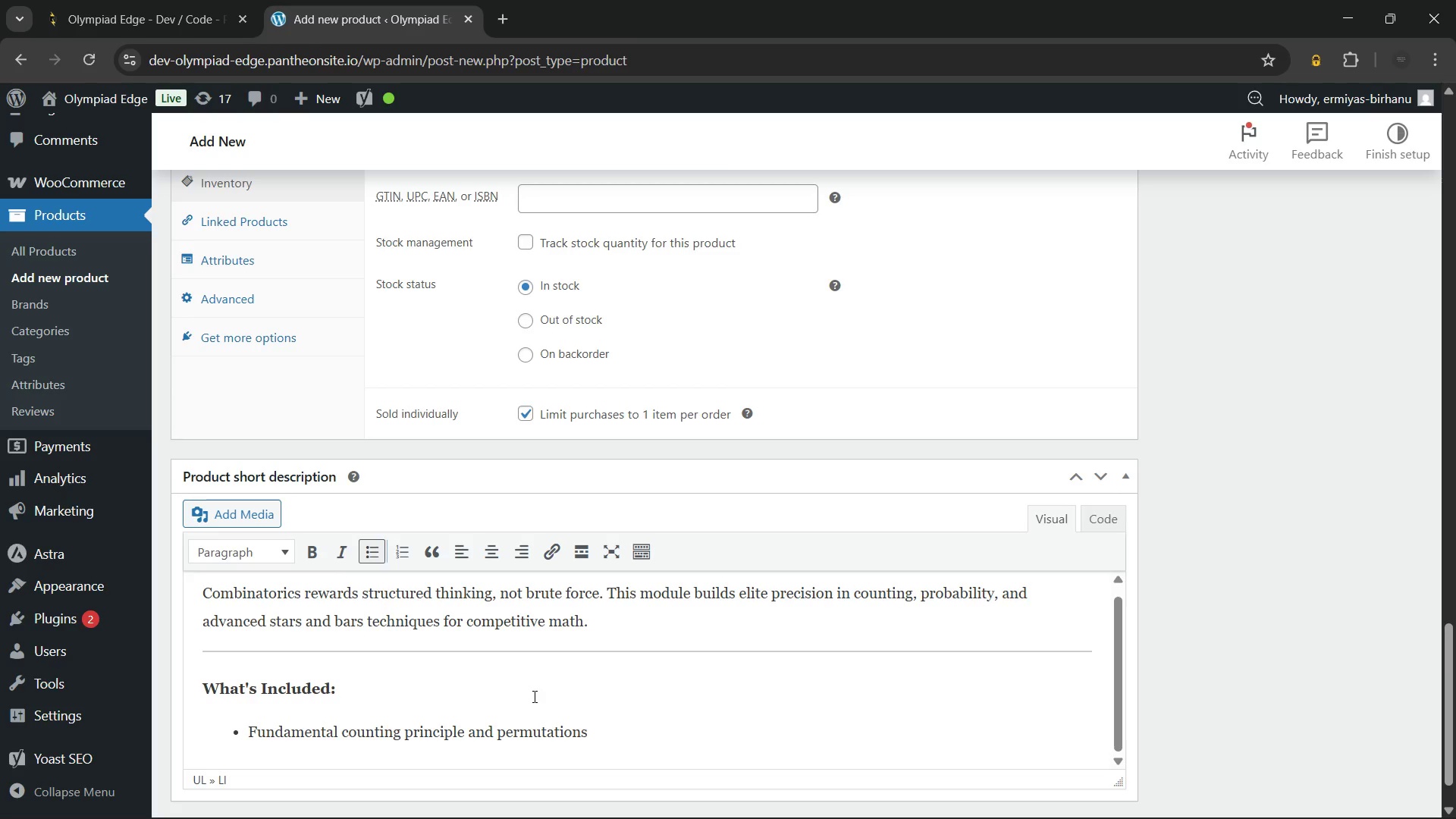 
key(Enter)
 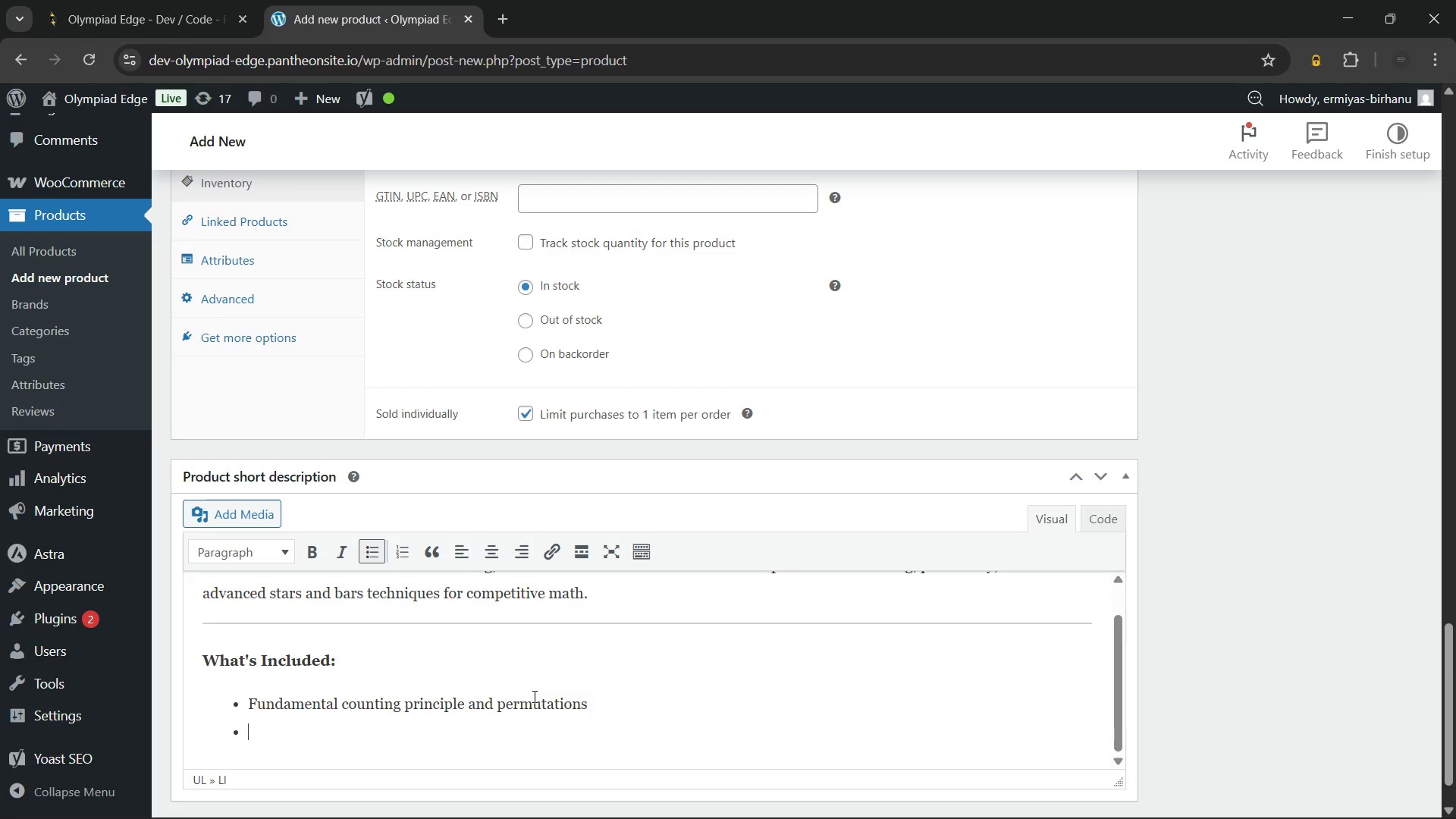 
type(Advanced combinations and binomial coeffie)
 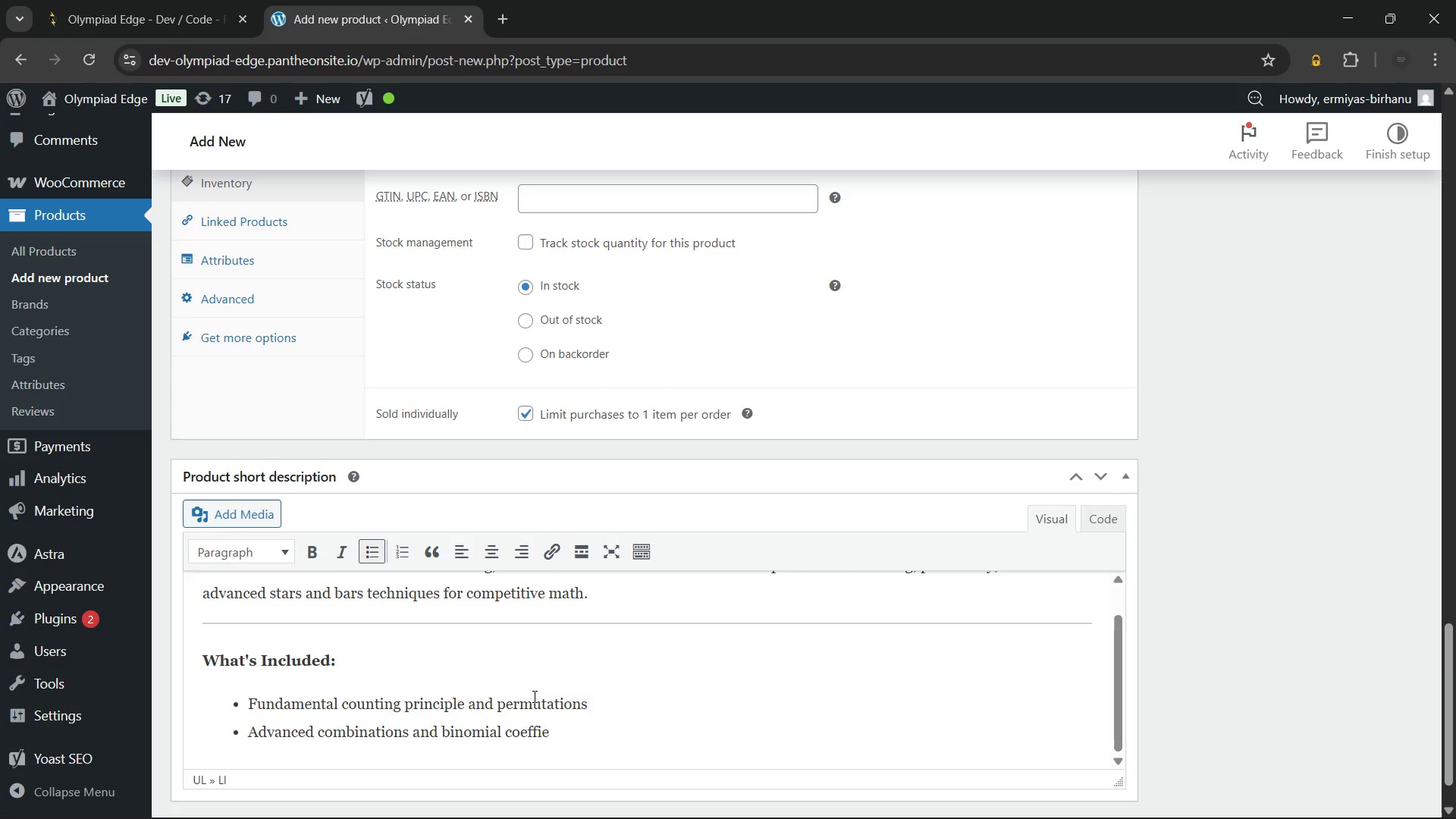 
key(Backspace)
key(Backspace)
type(icients)
 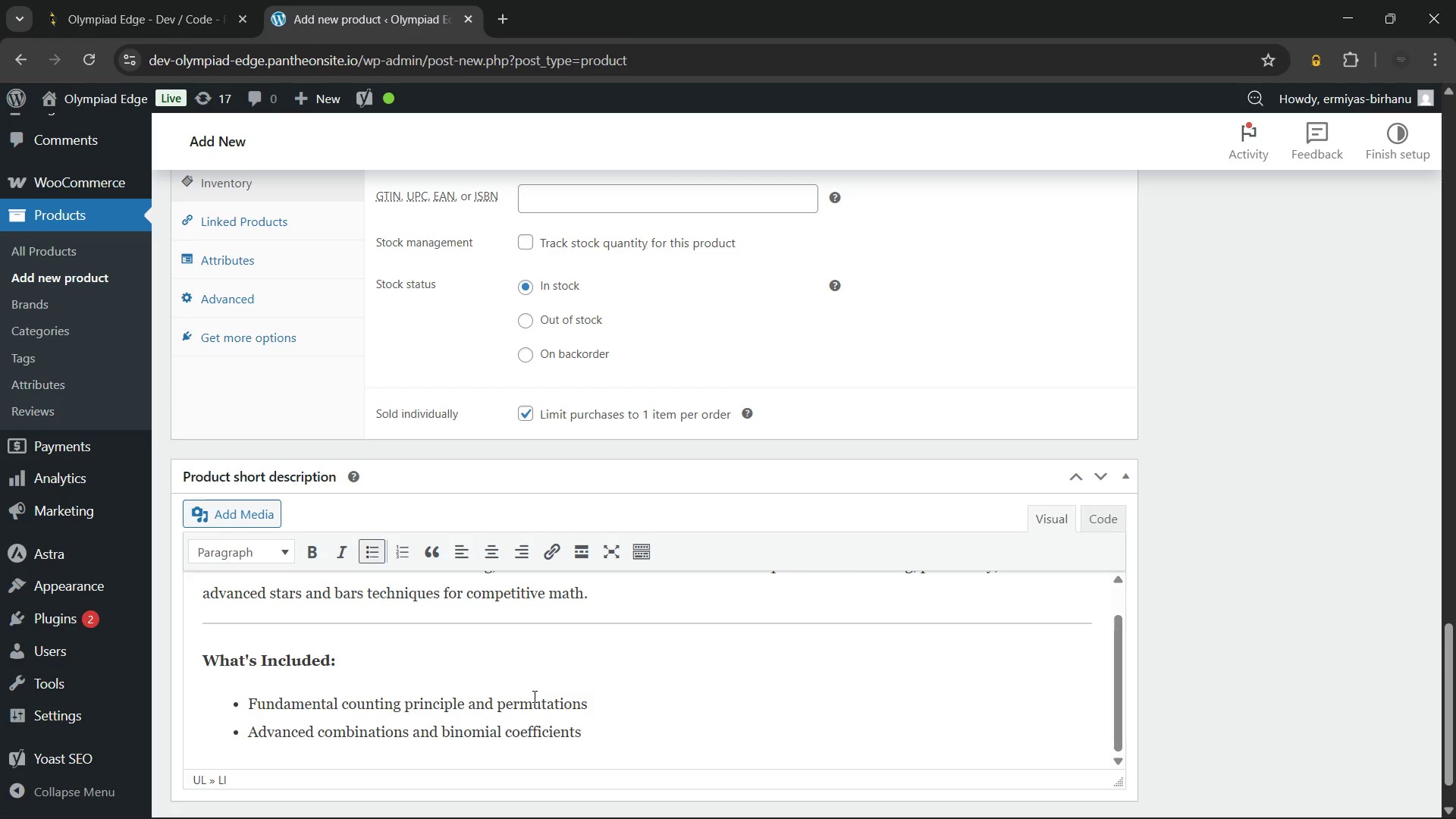 
key(Enter)
 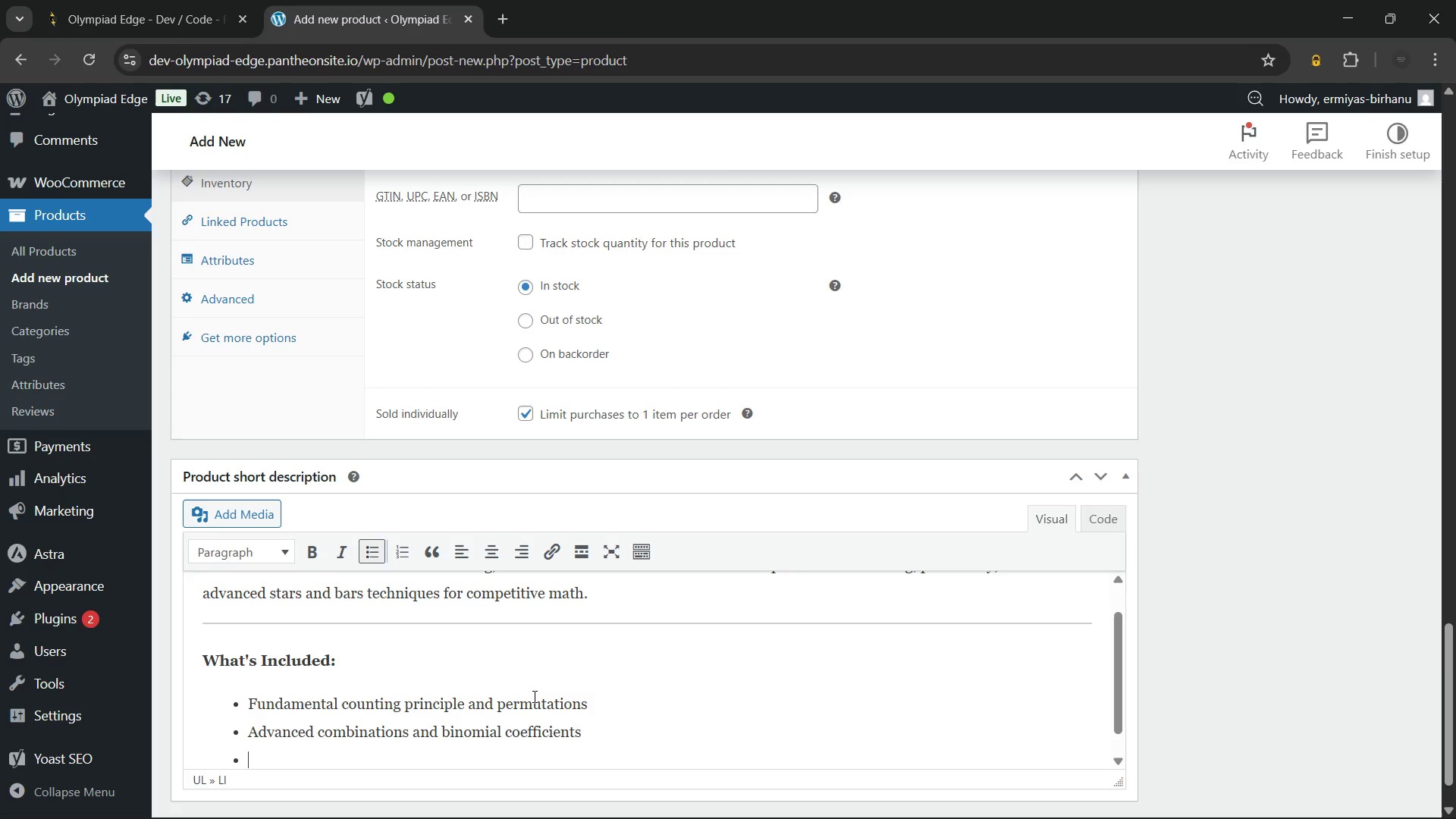 
type(Stars and bars applications with constraints)
 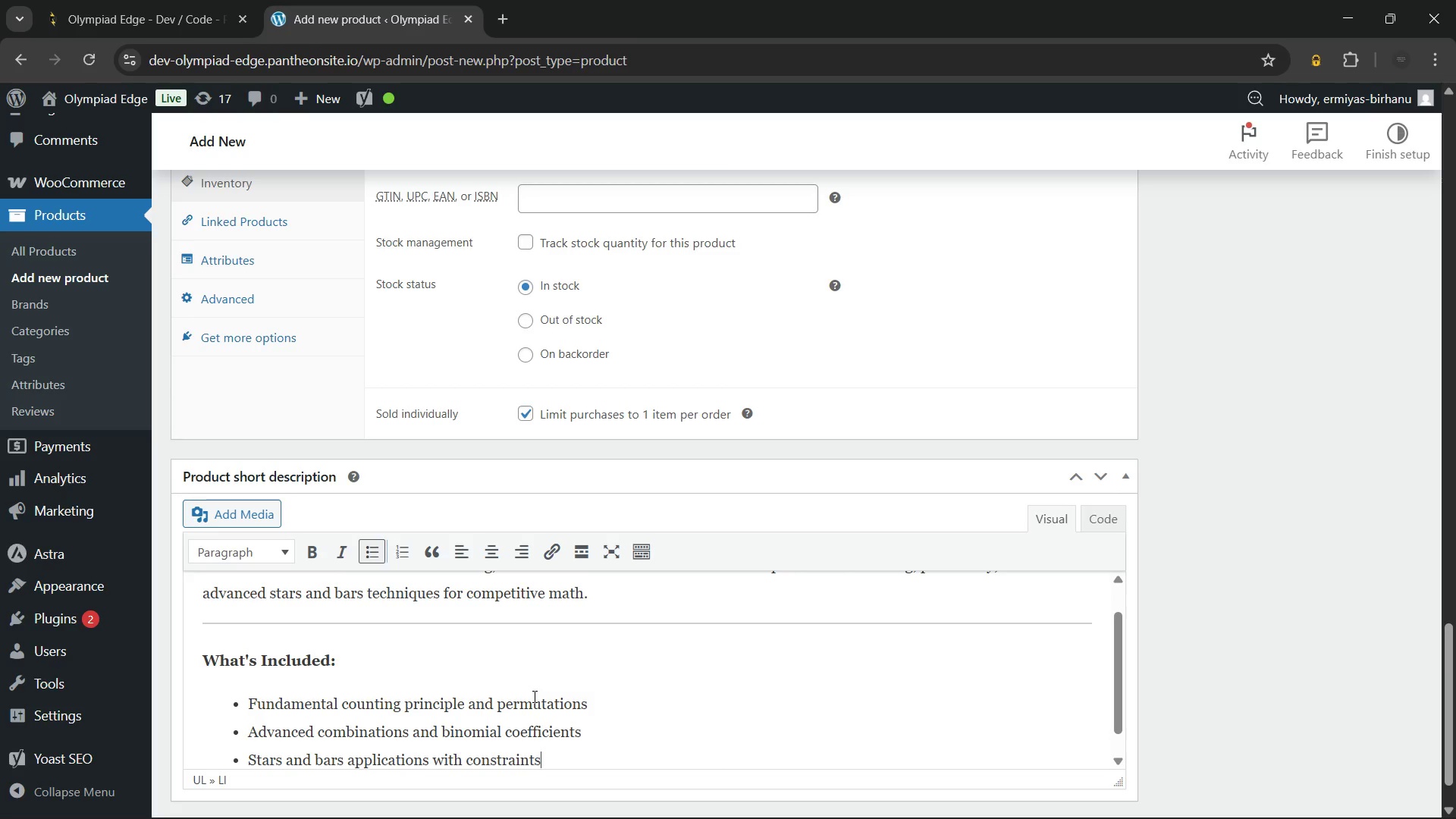 
key(Enter)
 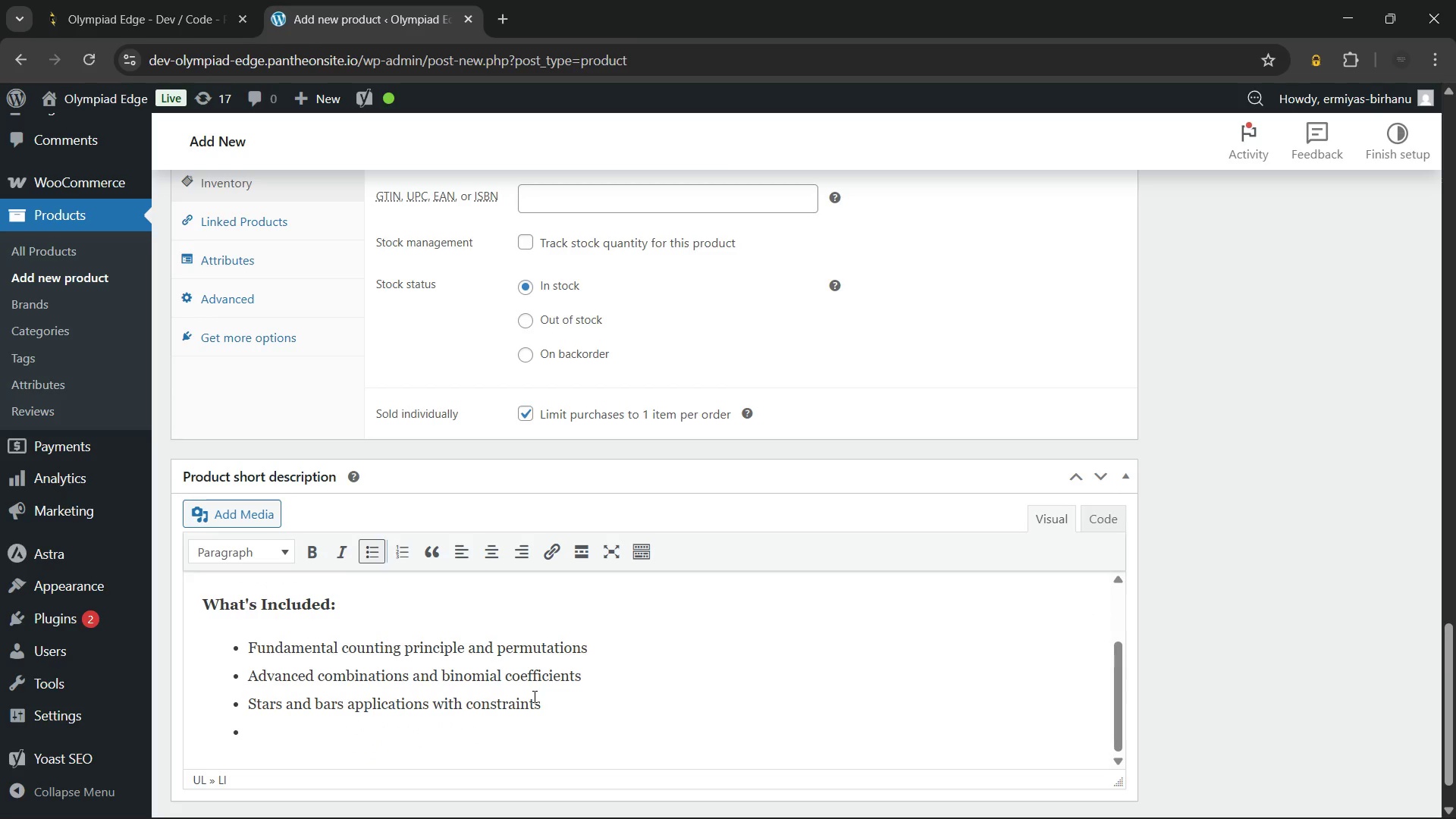 
type(Probability)
 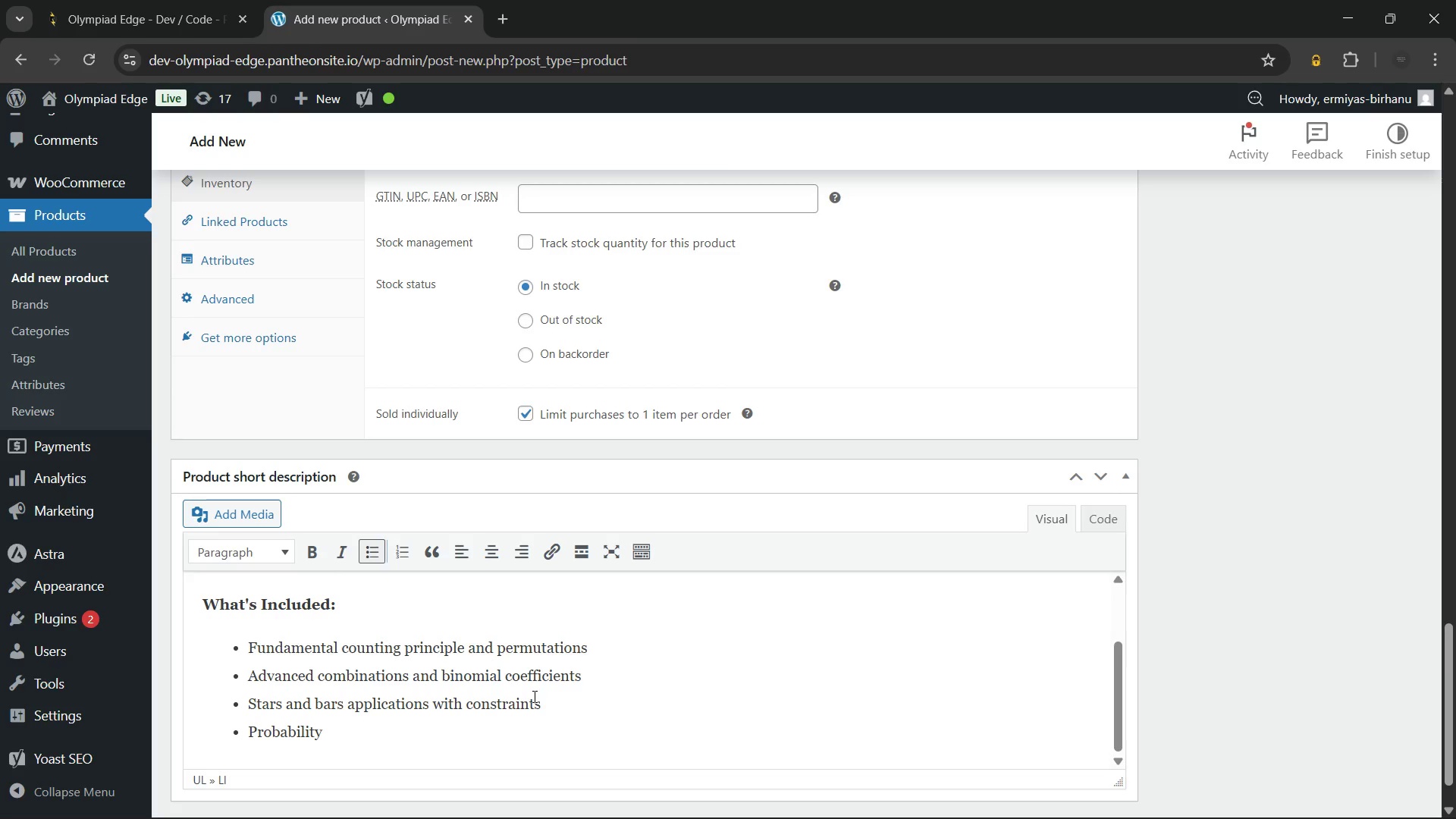 
wait(37.66)
 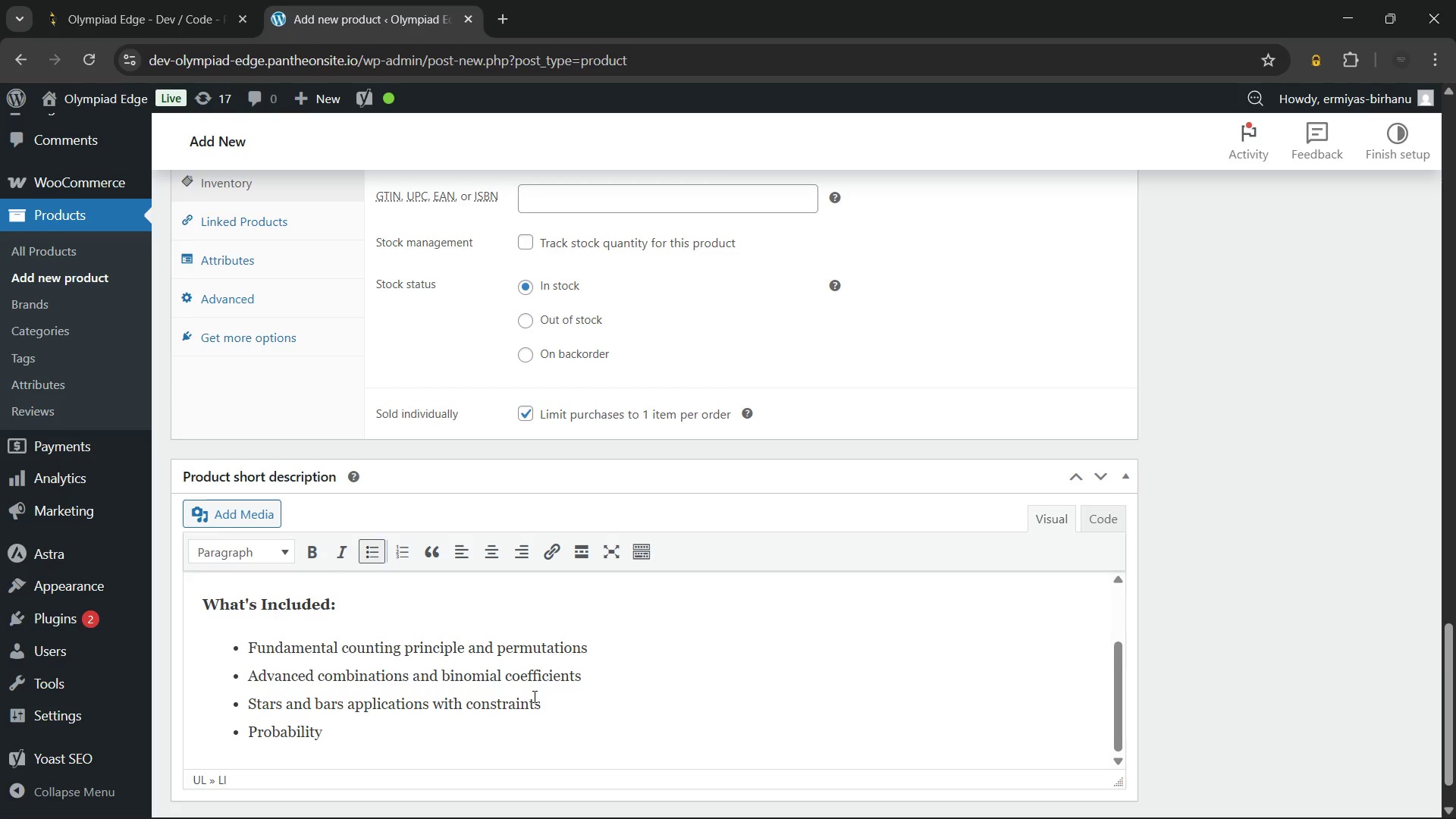 
type( models and expected value strategies)
 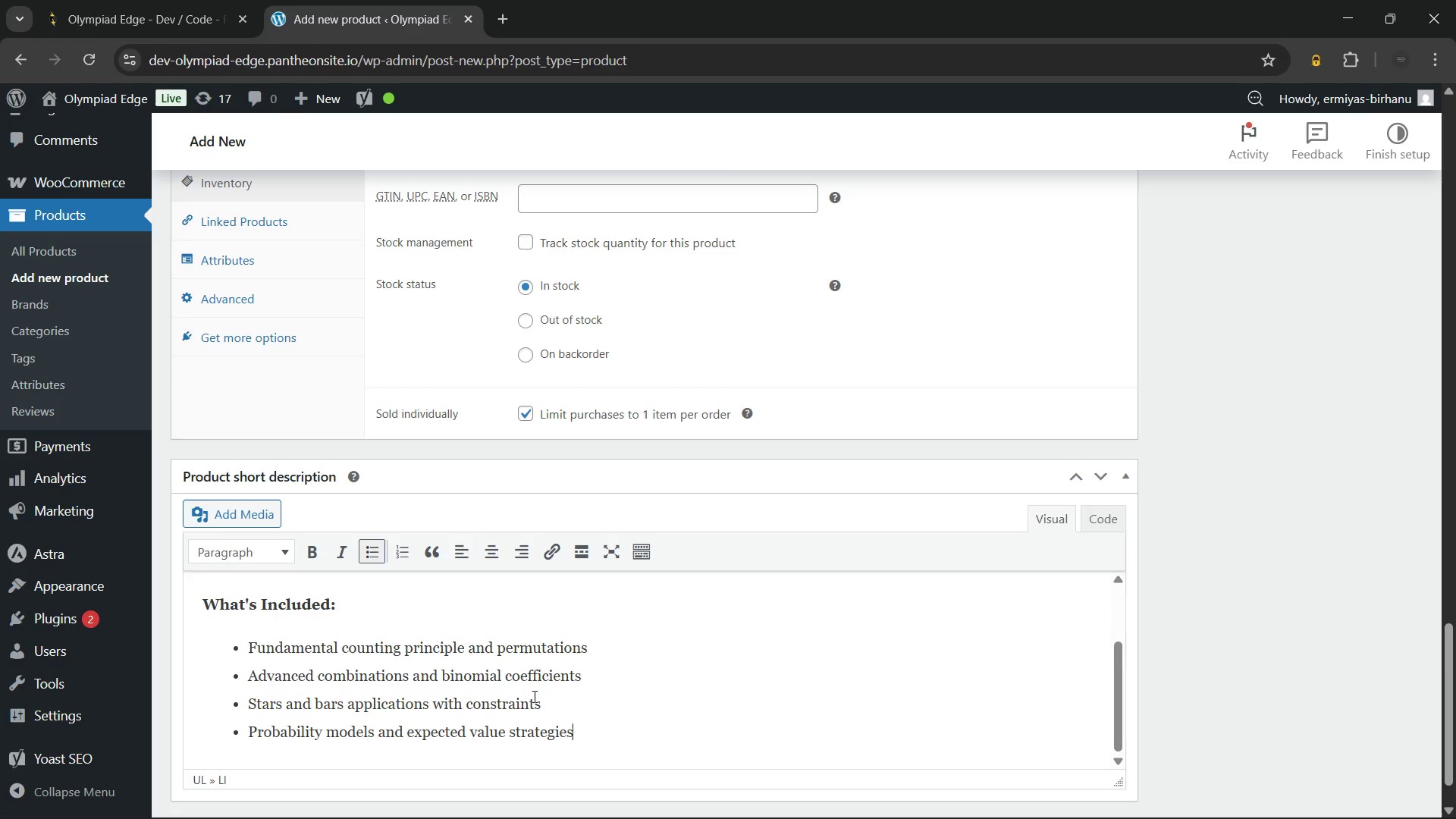 
wait(27.36)
 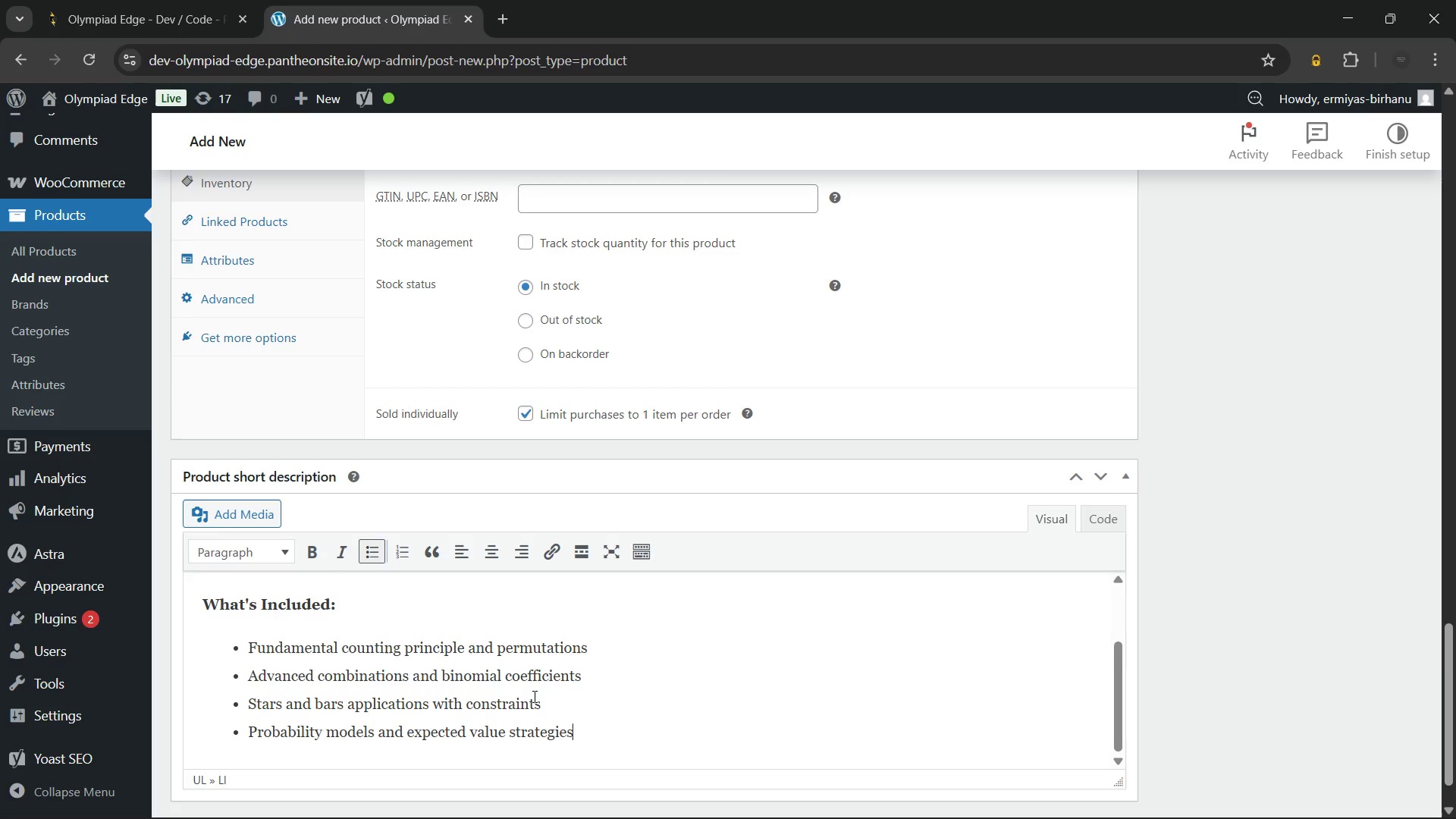 
key(Enter)
 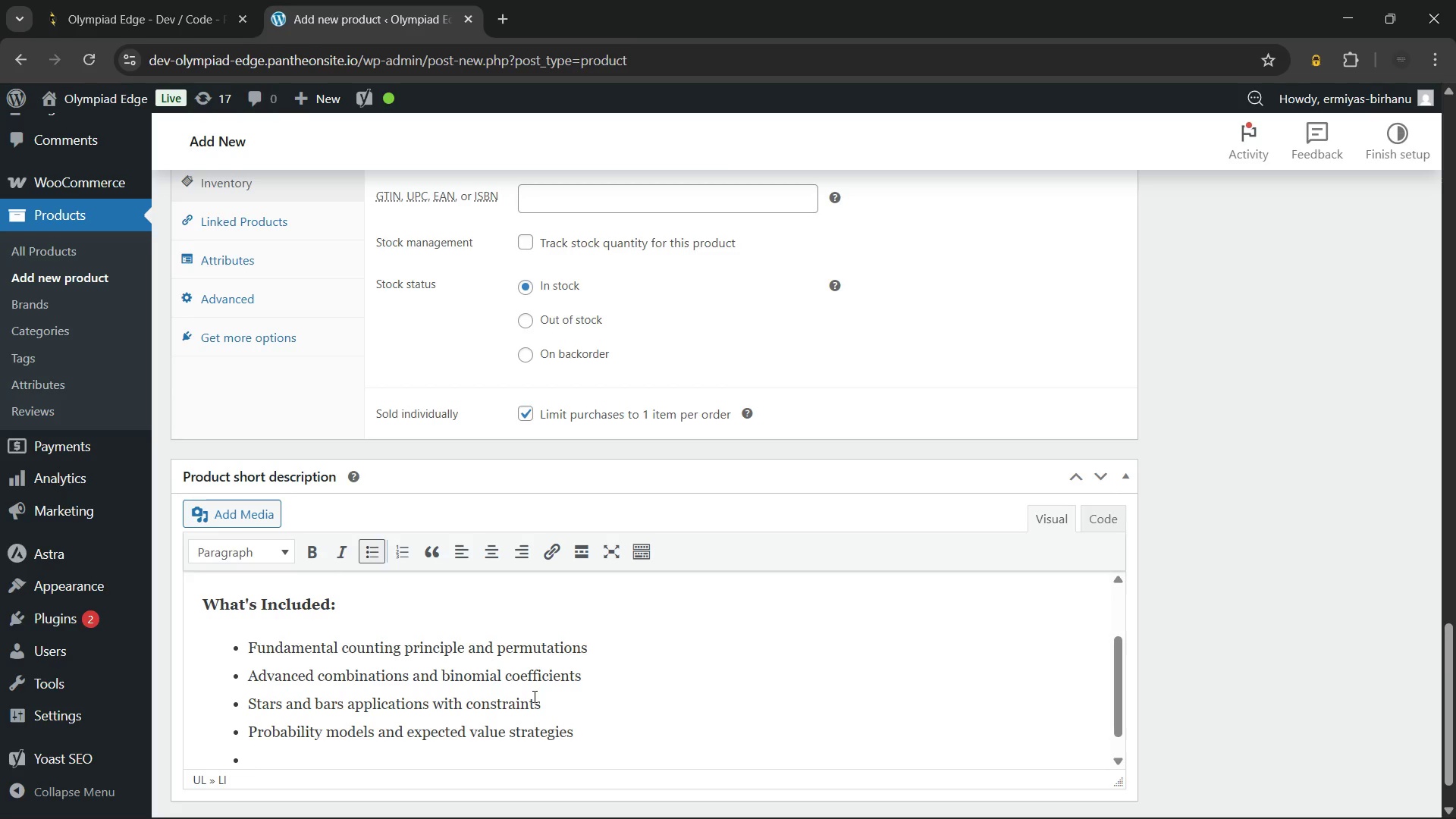 
type(Pigeonhole Principle and invariants)
 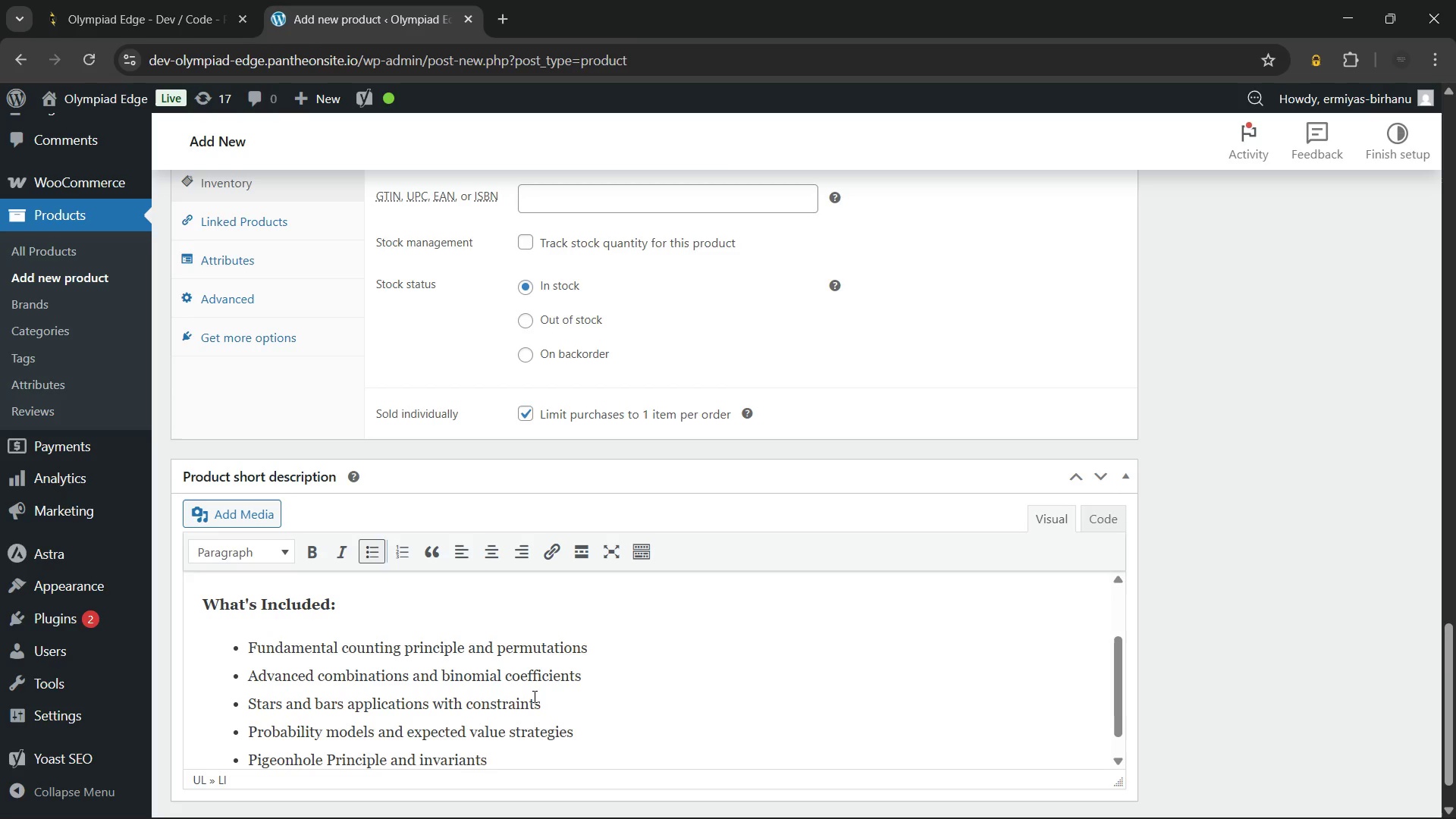 
key(Enter)
 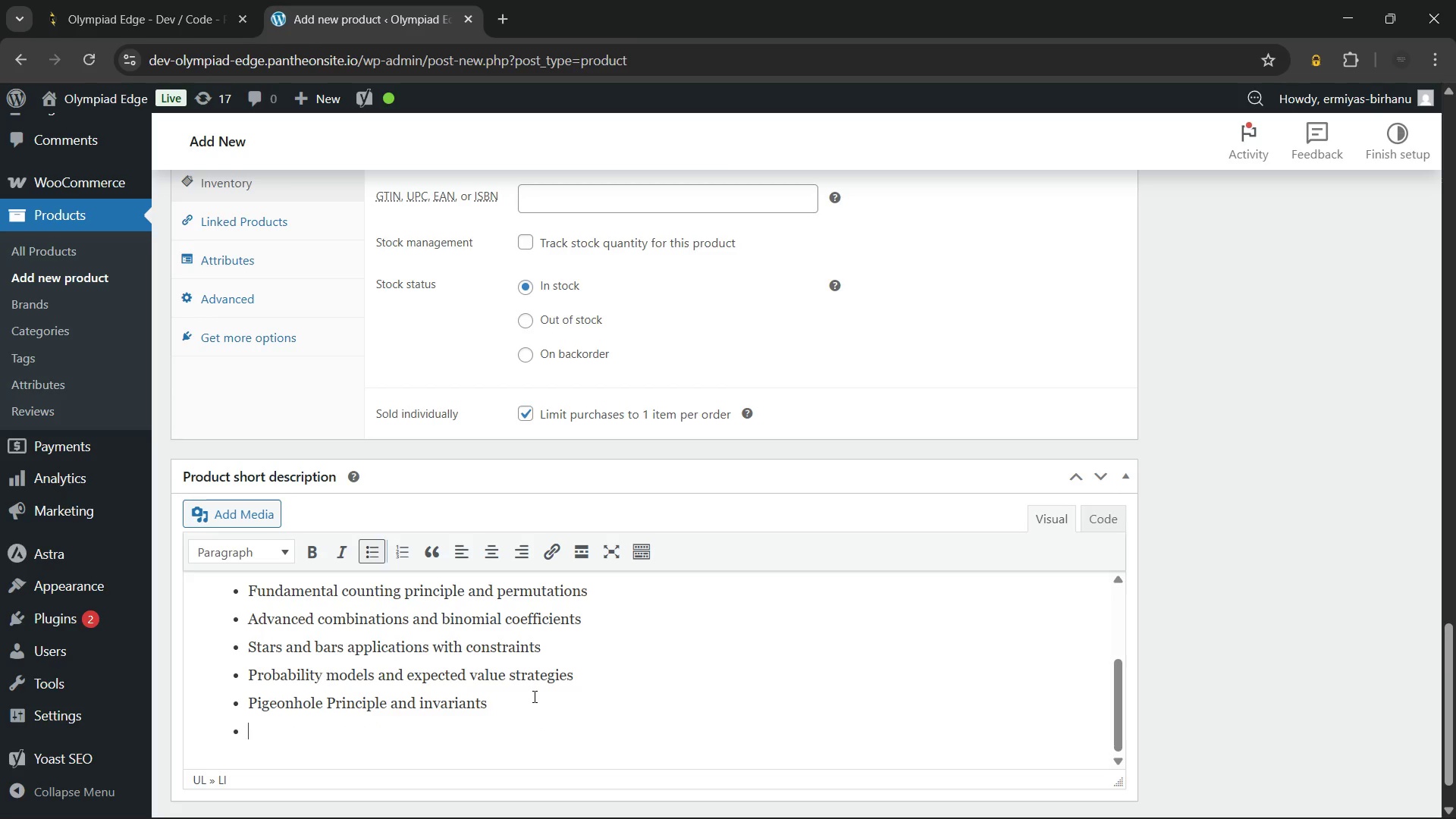 
type(130+ AMC/AIME-level combinatorics problems)
 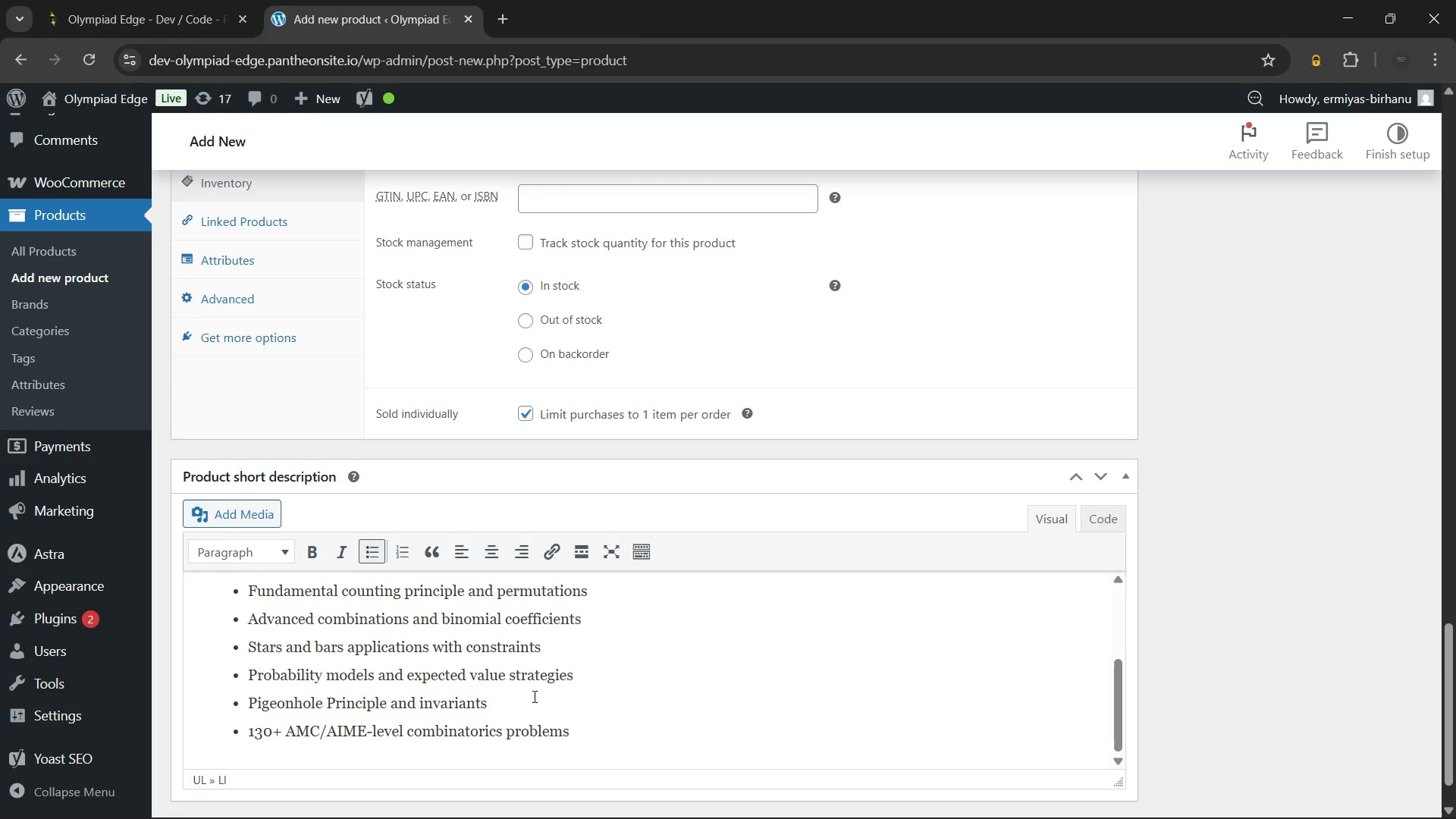 
wait(9.97)
 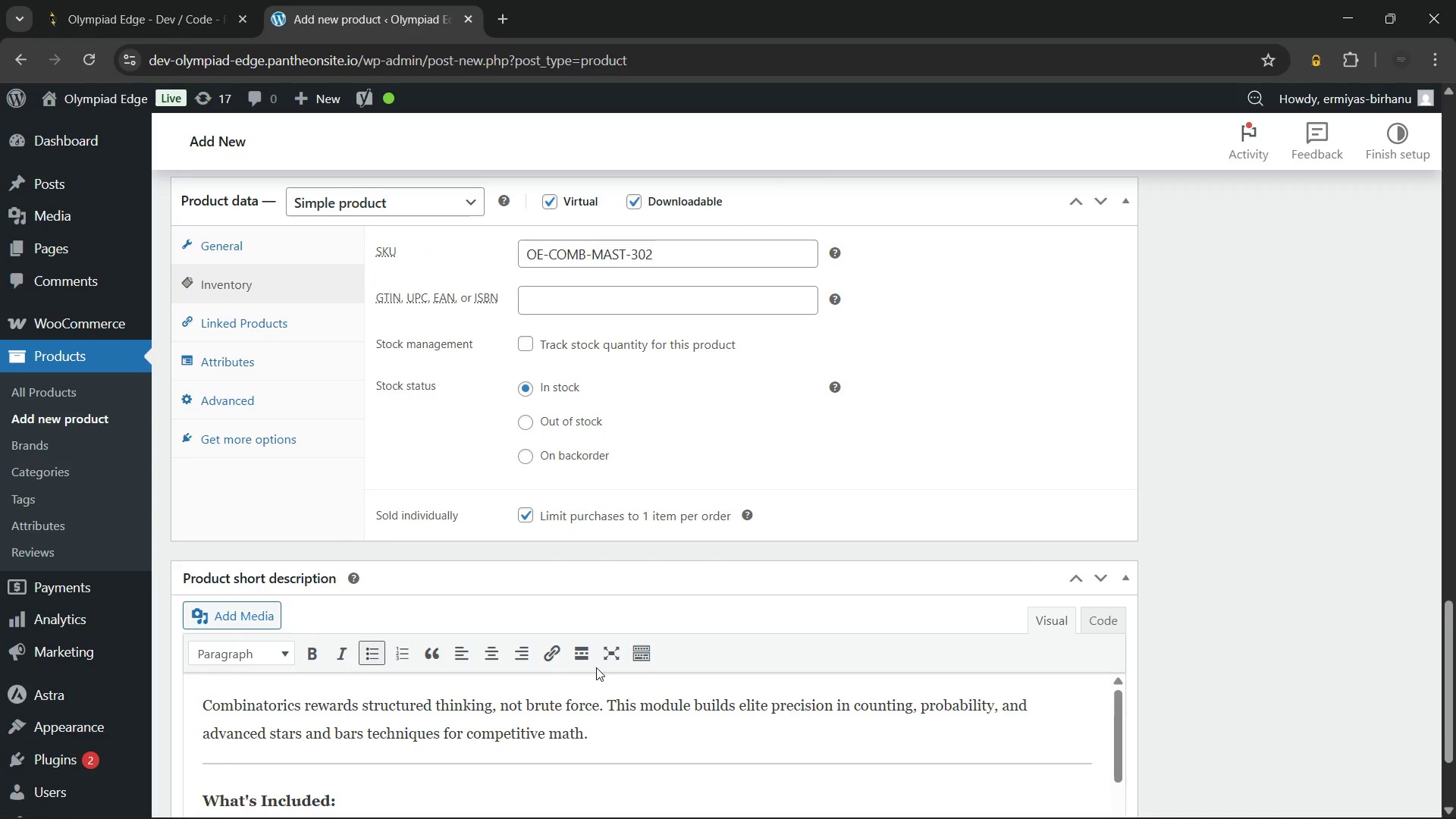 
left_click([607, 548])
 